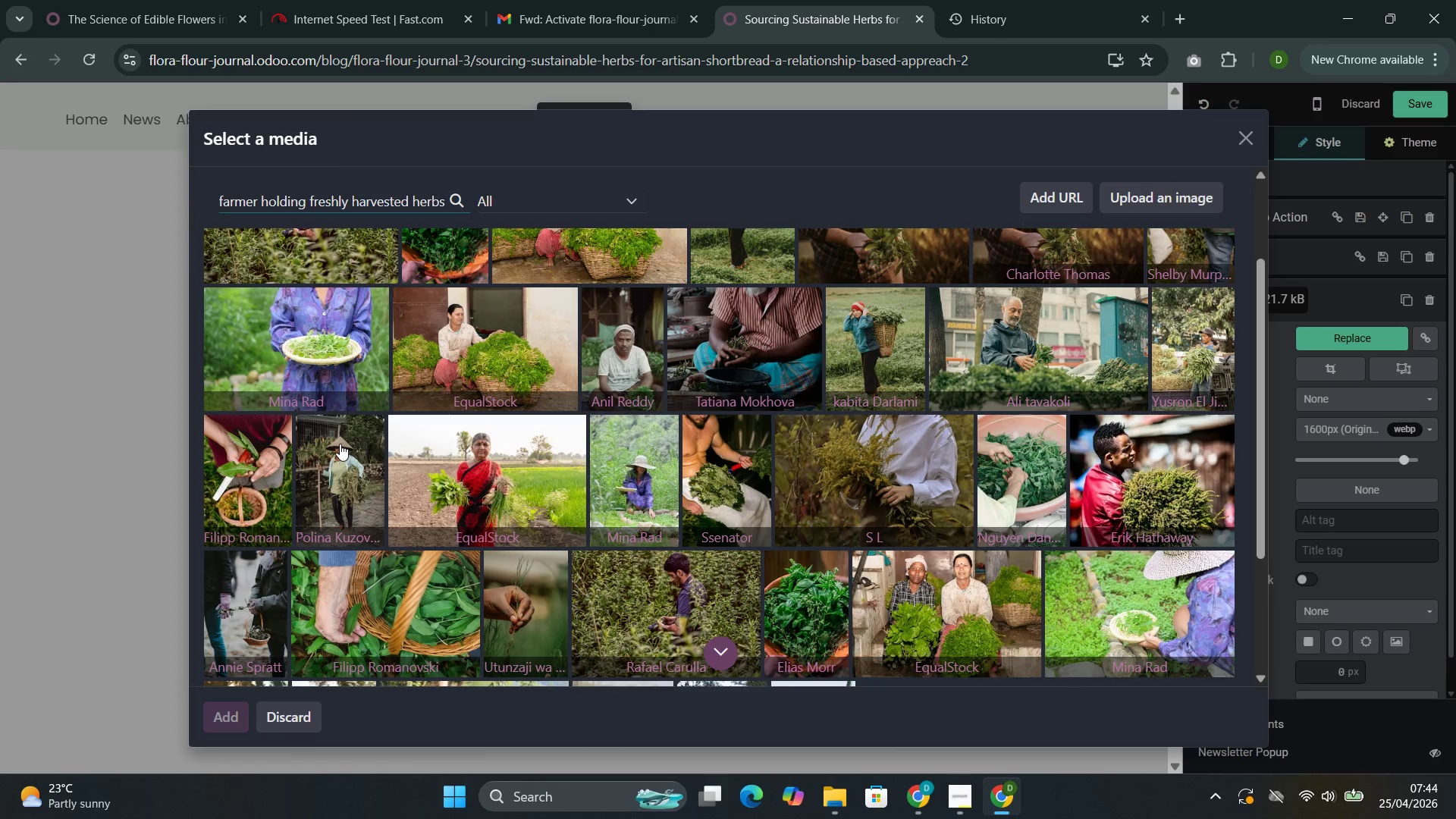 
left_click([228, 465])
 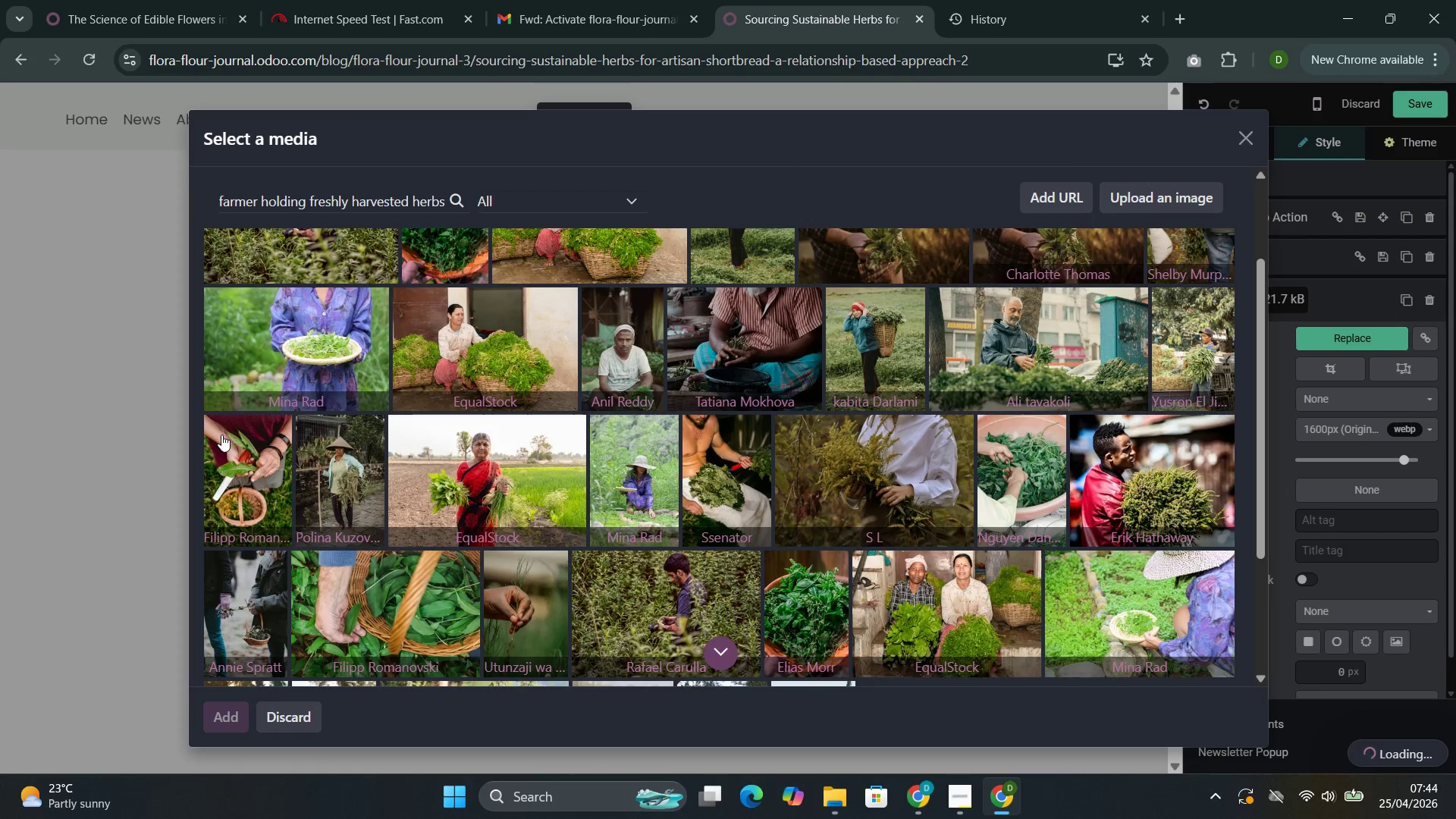 
wait(10.84)
 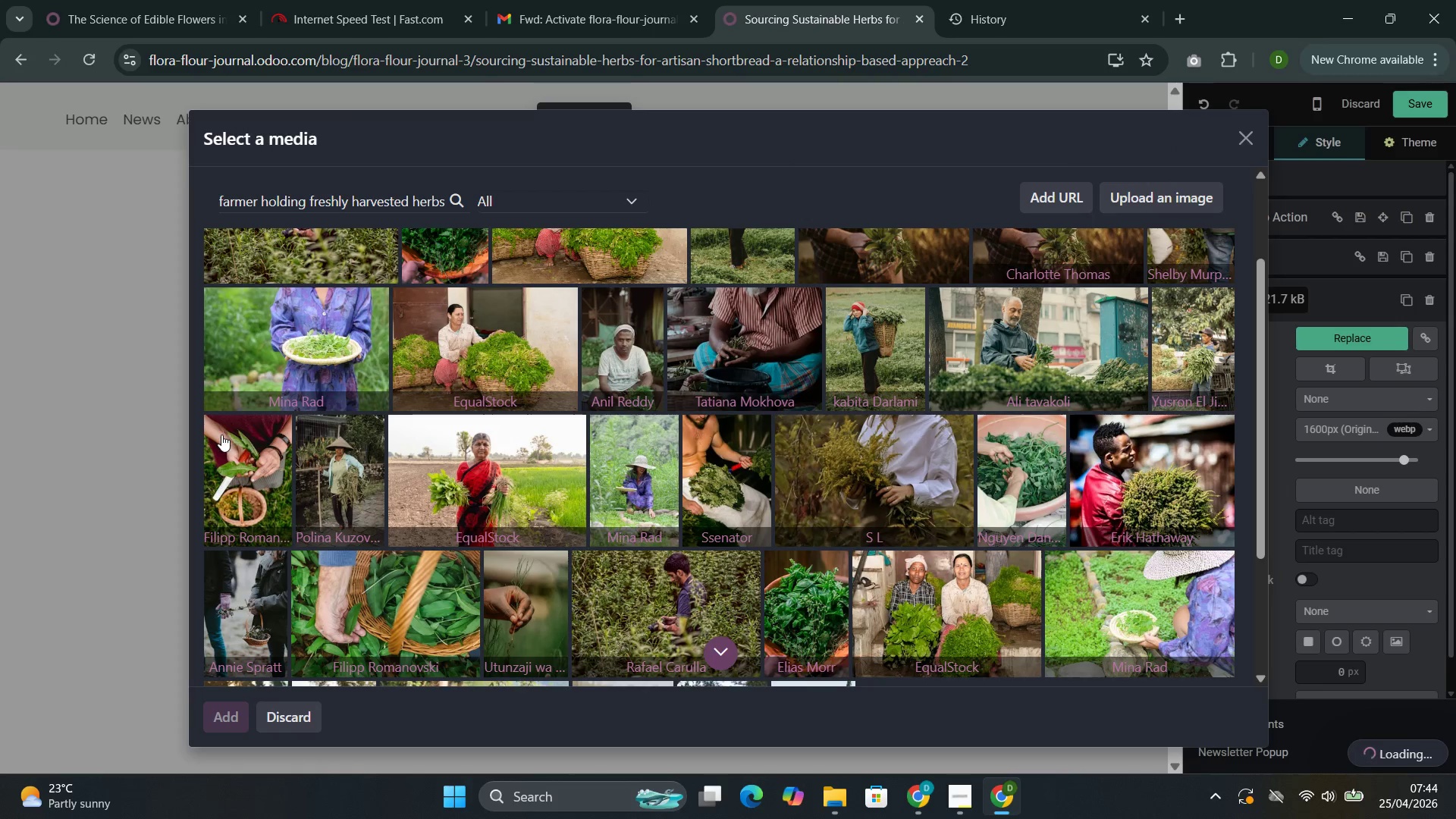 
scroll: coordinate [871, 417], scroll_direction: down, amount: 21.0
 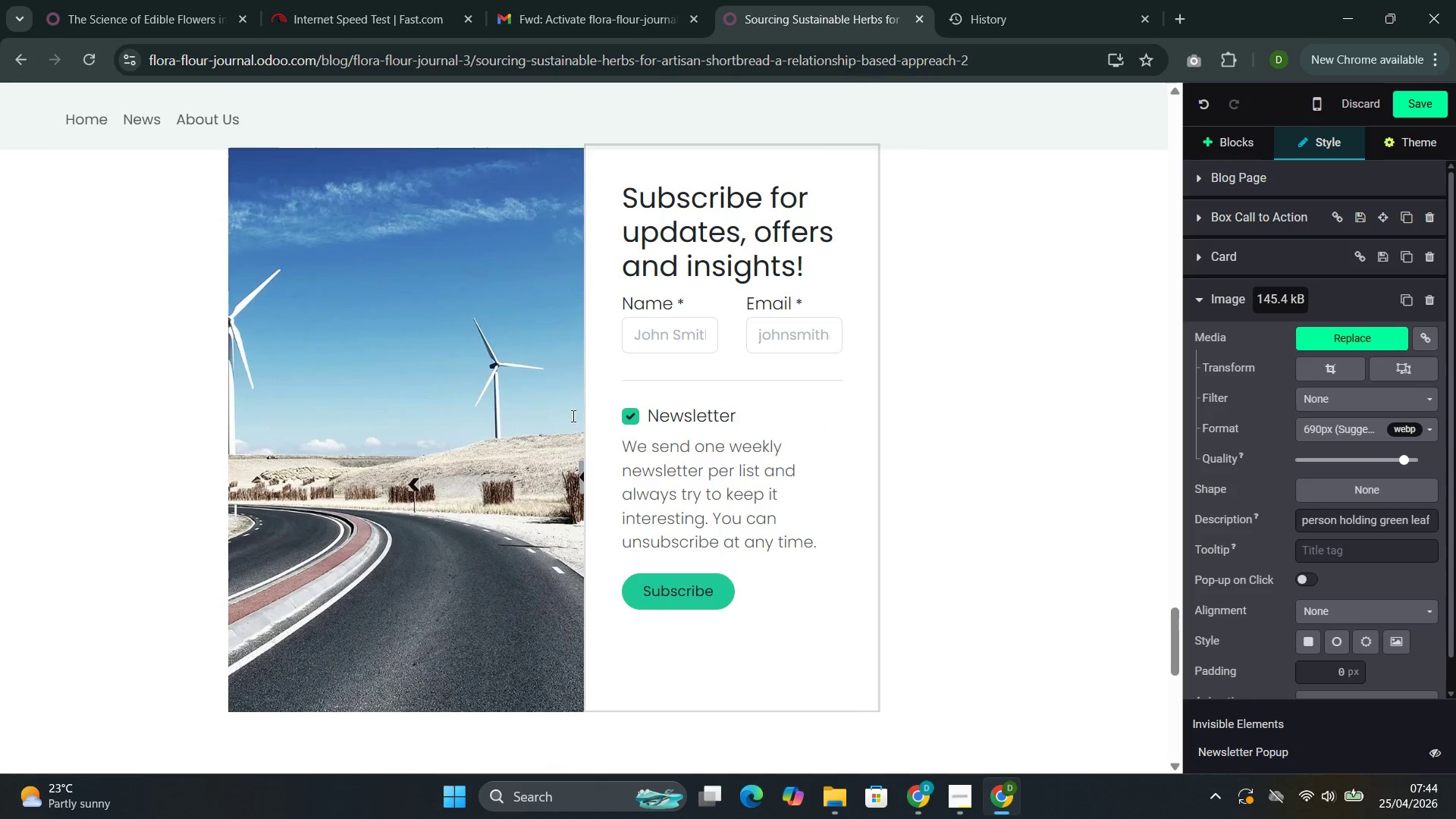 
left_click([466, 427])
 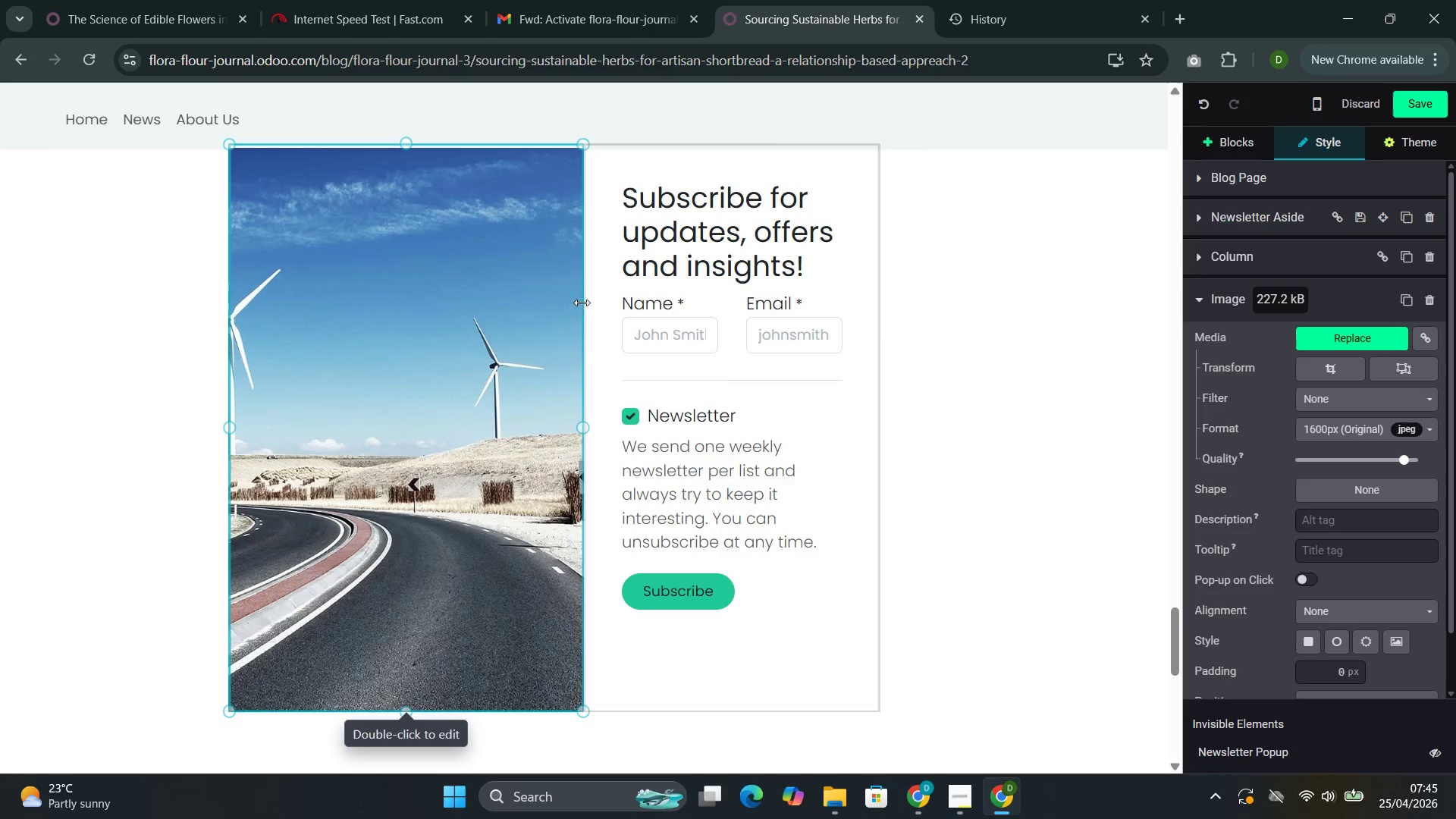 
double_click([446, 334])
 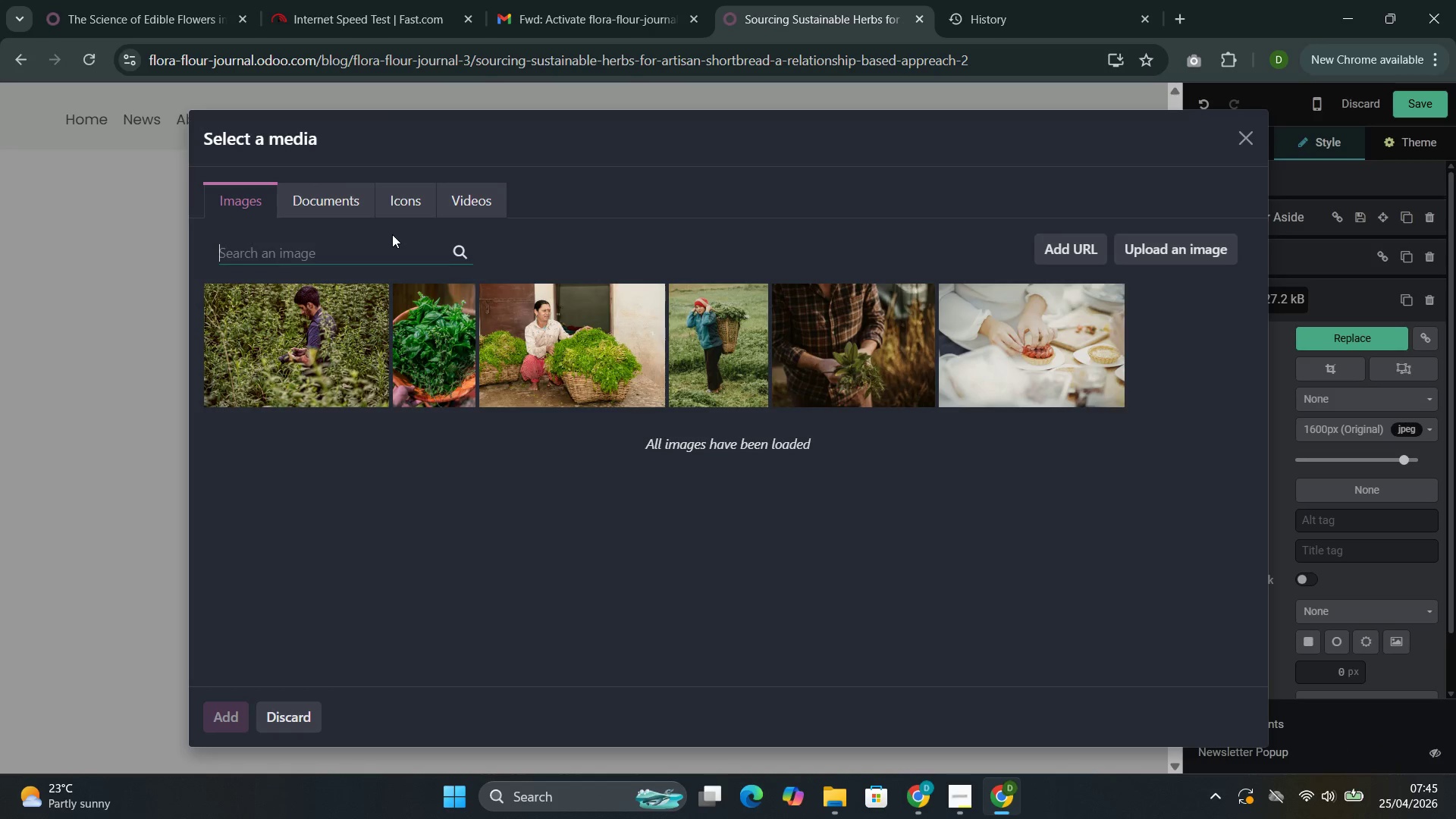 
left_click([375, 253])
 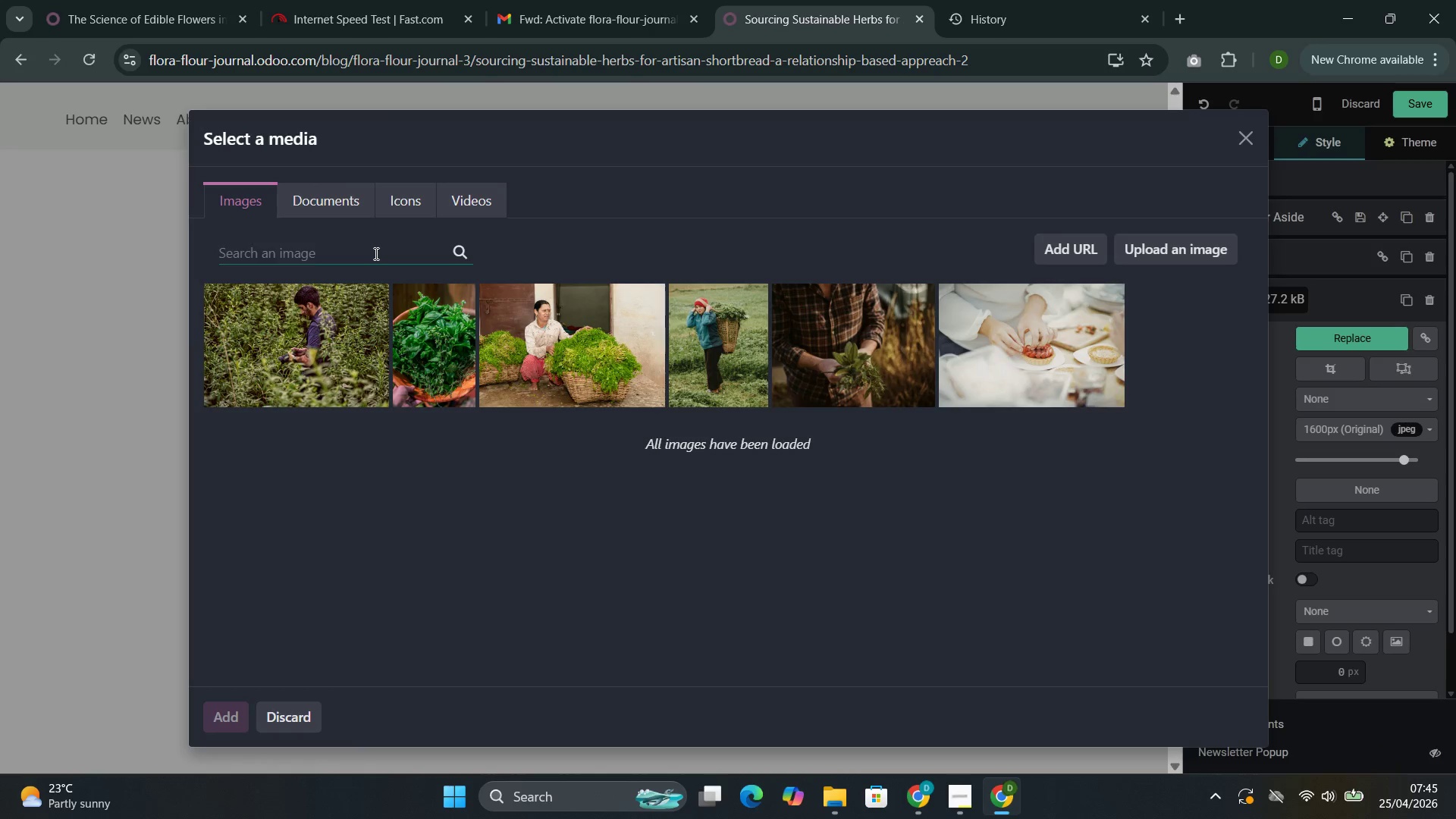 
key(Control+V)
 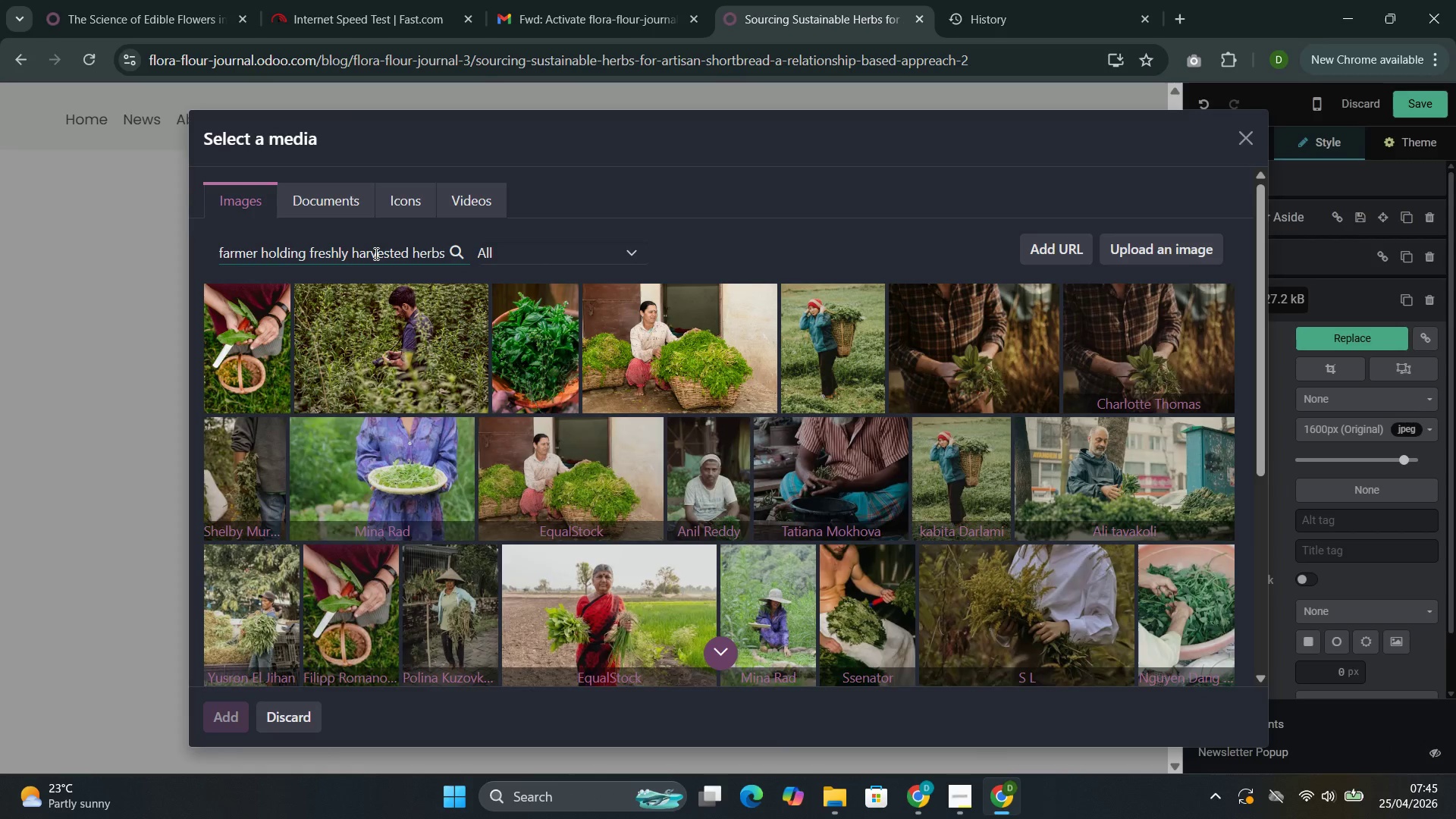 
wait(10.53)
 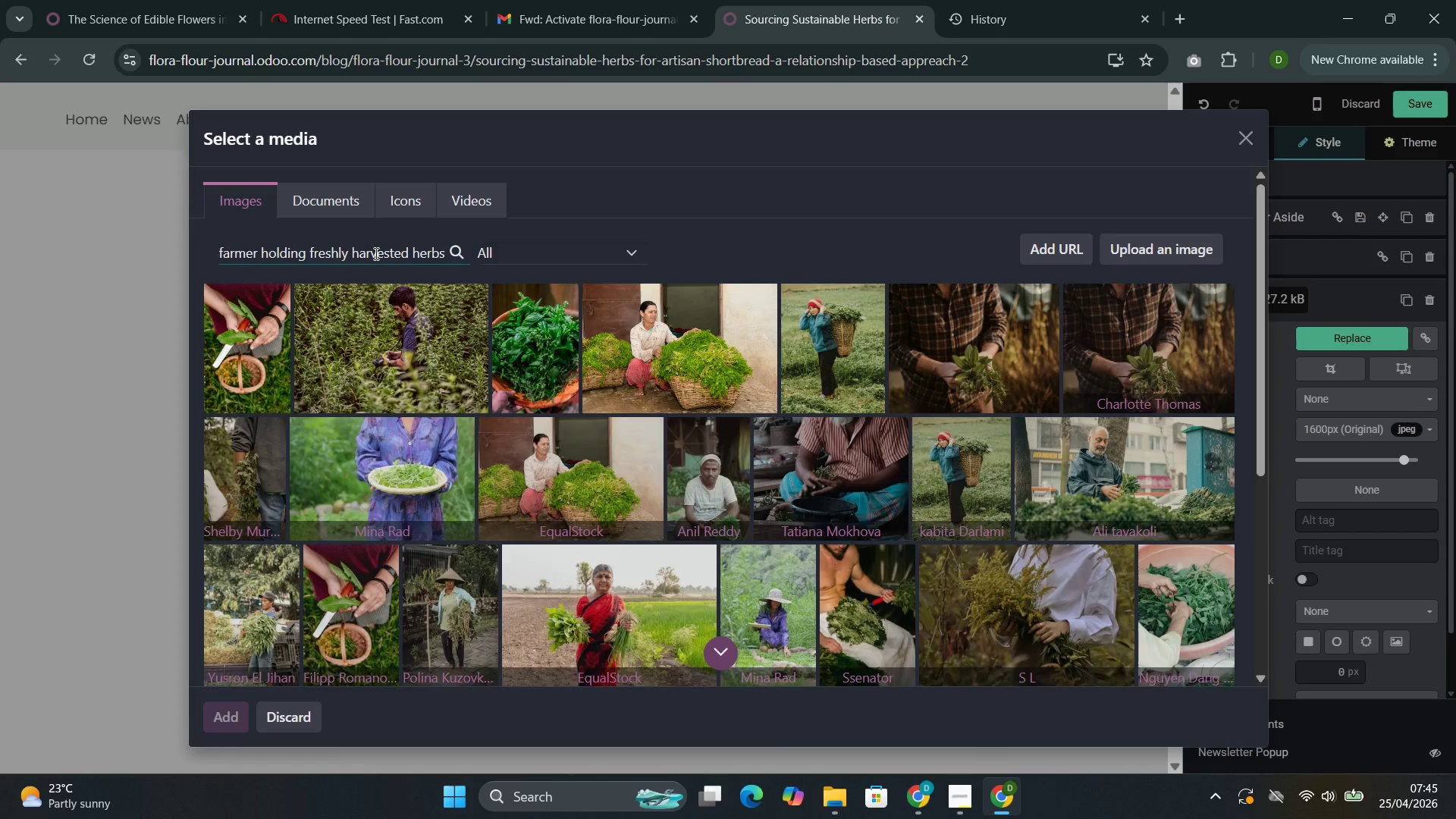 
scroll: coordinate [453, 379], scroll_direction: down, amount: 4.0
 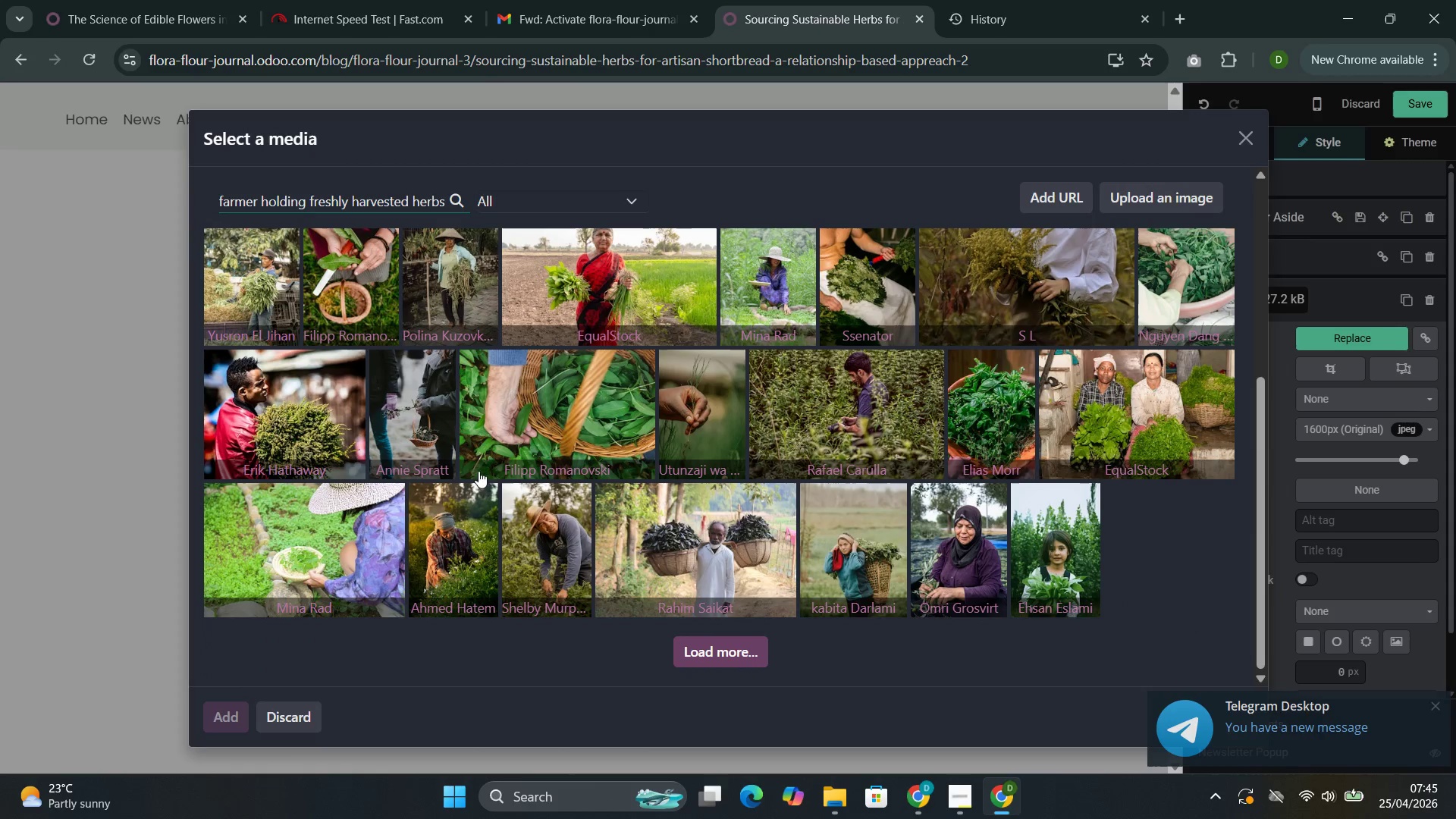 
wait(5.43)
 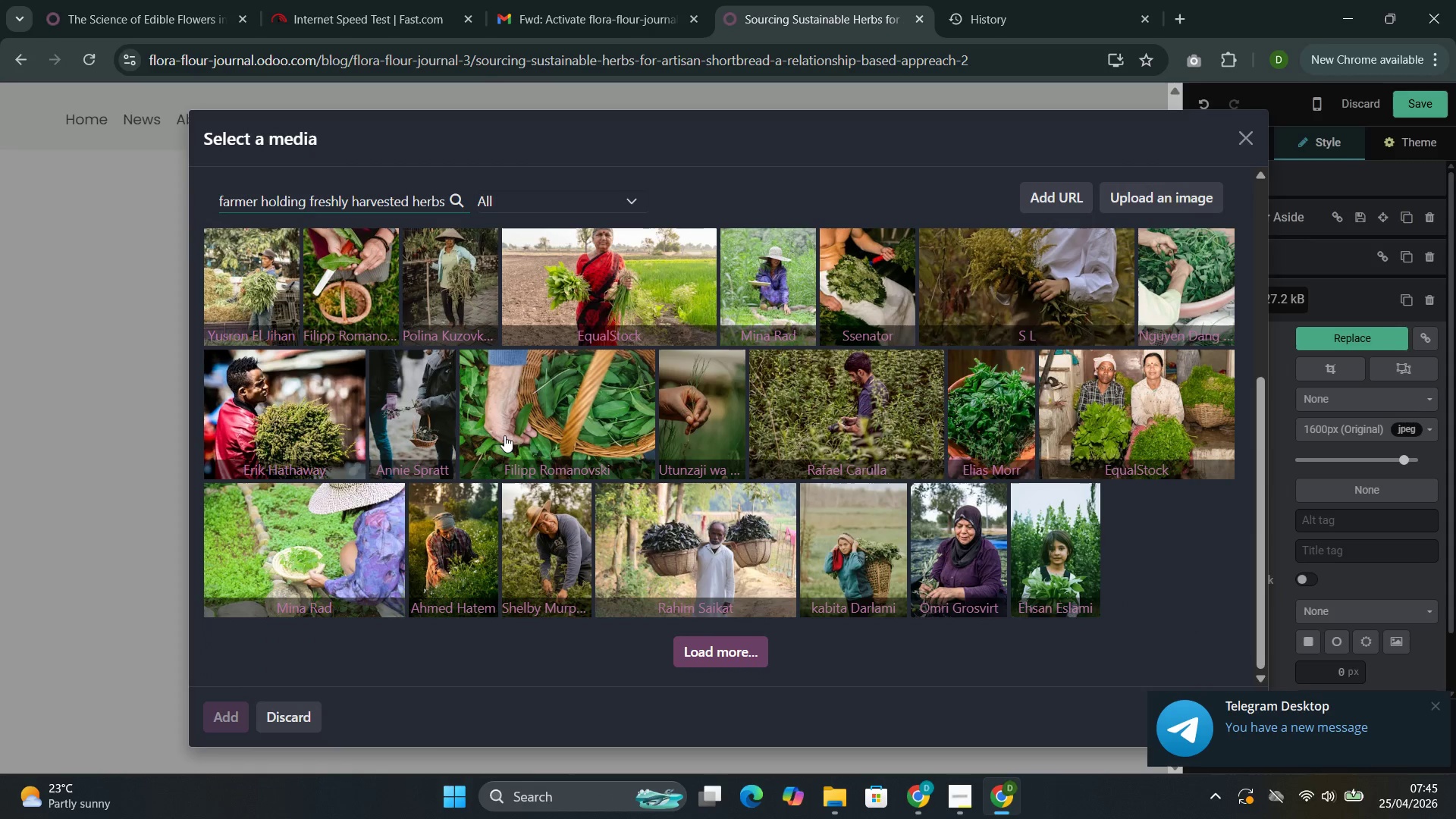 
scroll: coordinate [1100, 543], scroll_direction: up, amount: 1.0
 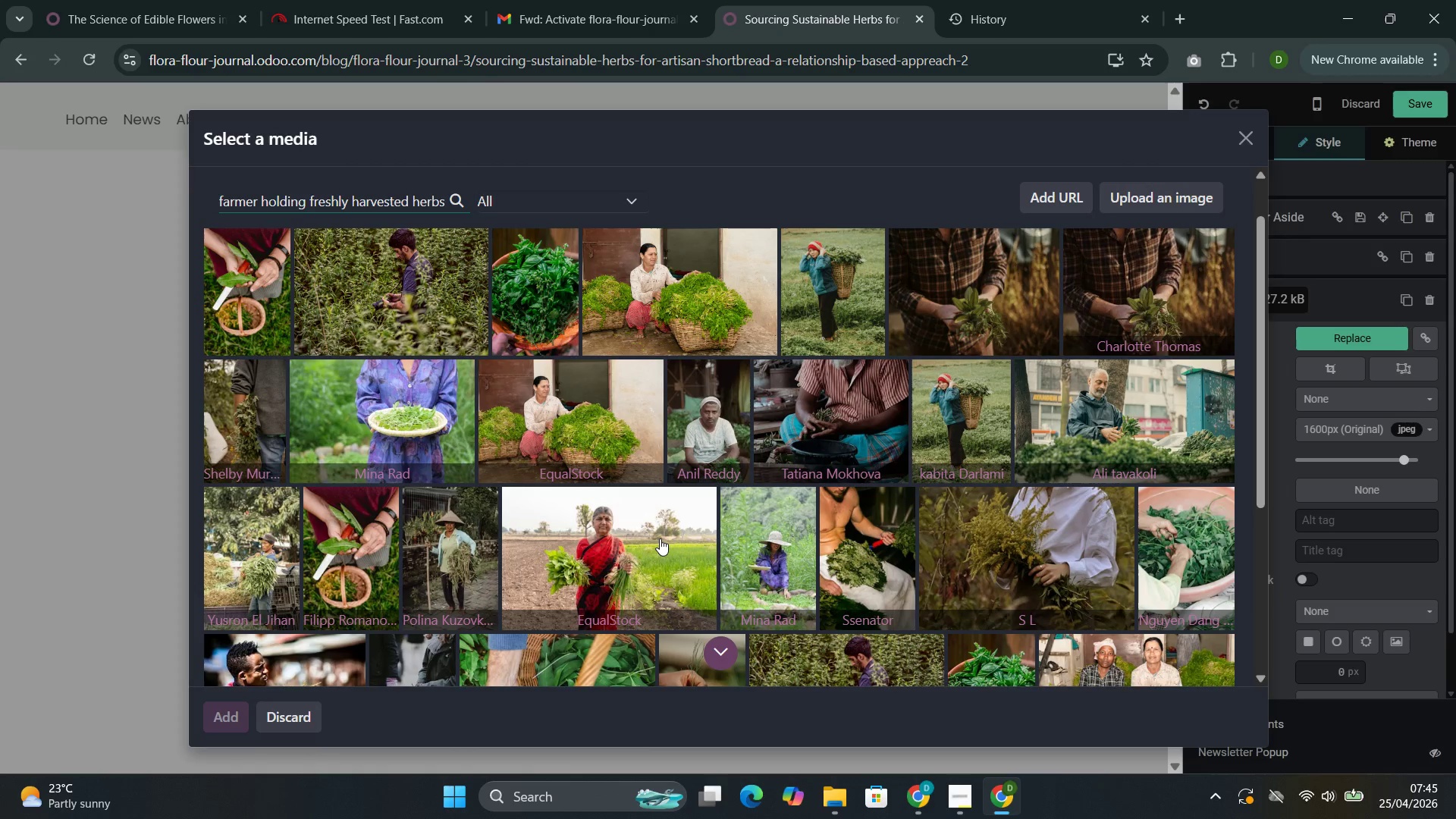 
wait(7.95)
 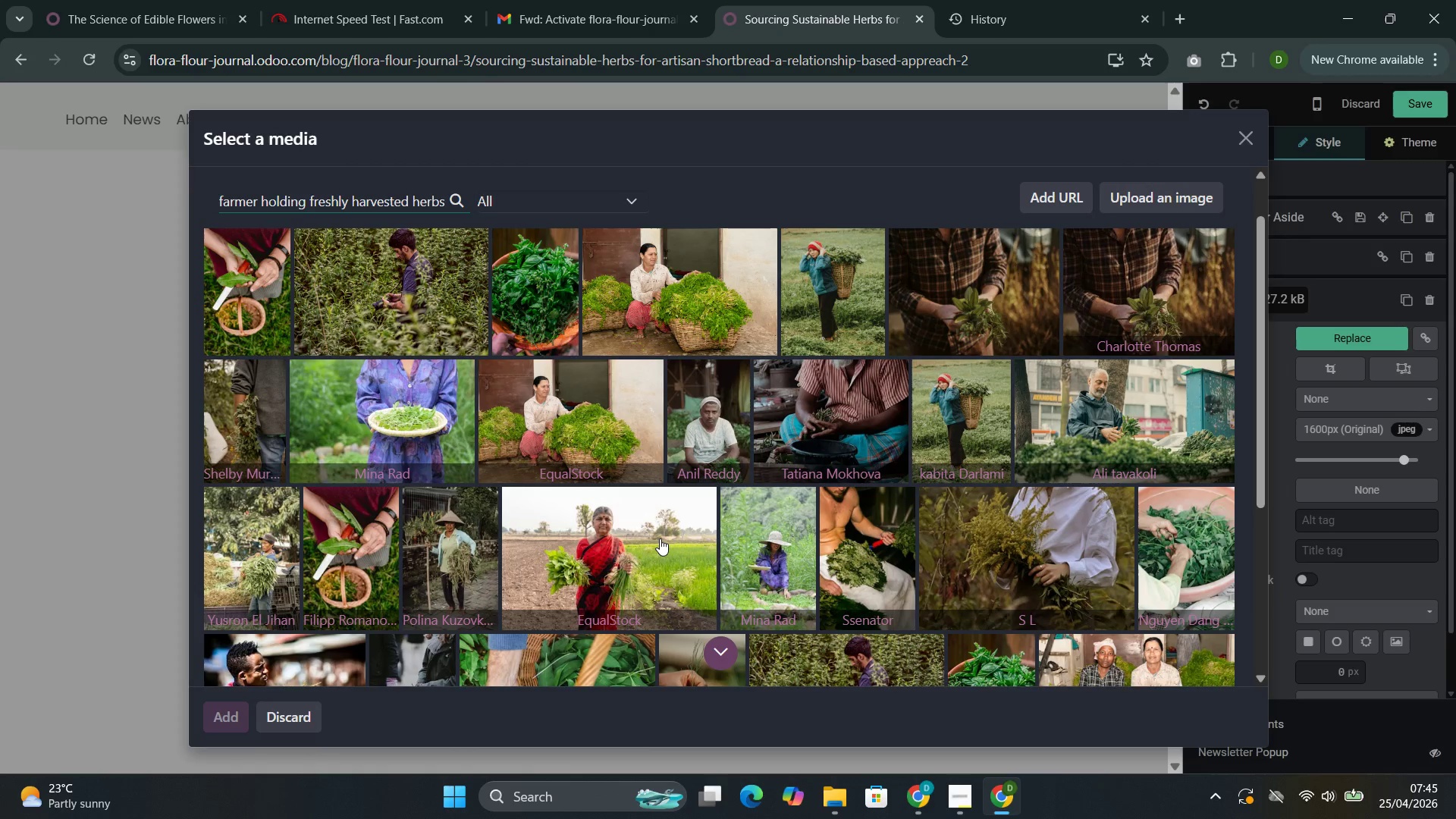 
left_click([394, 420])
 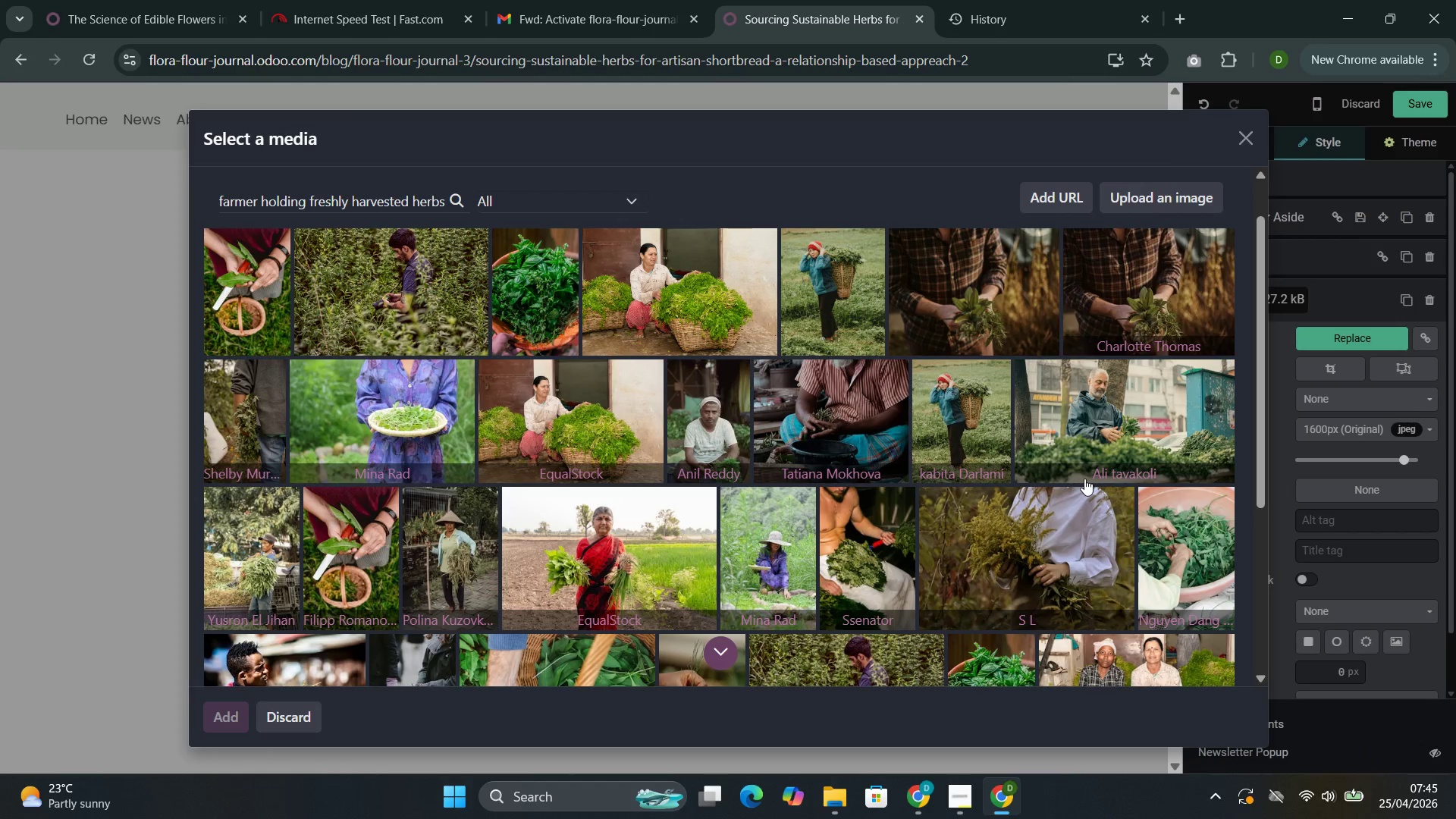 
wait(12.49)
 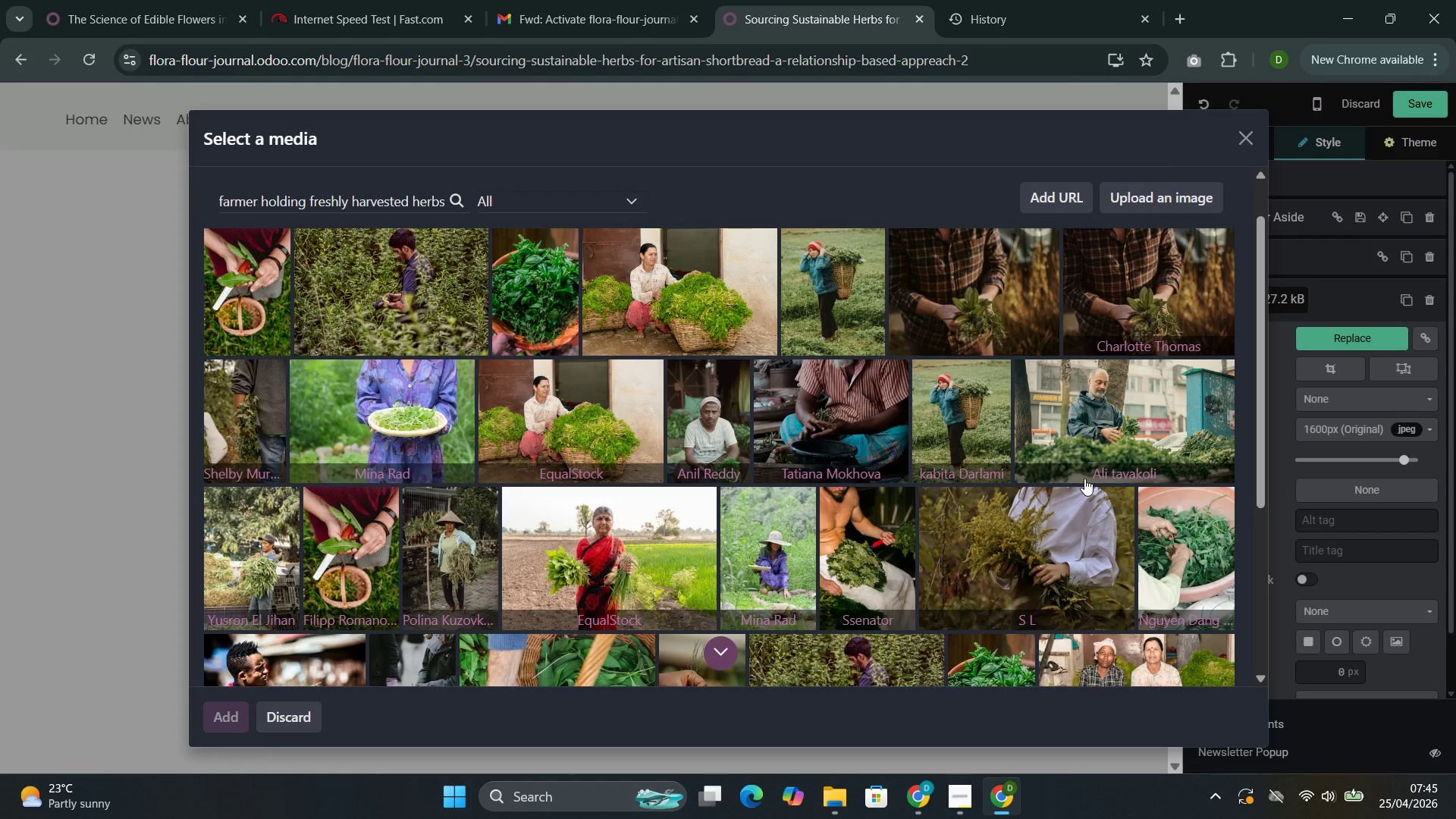 
left_click([944, 413])
 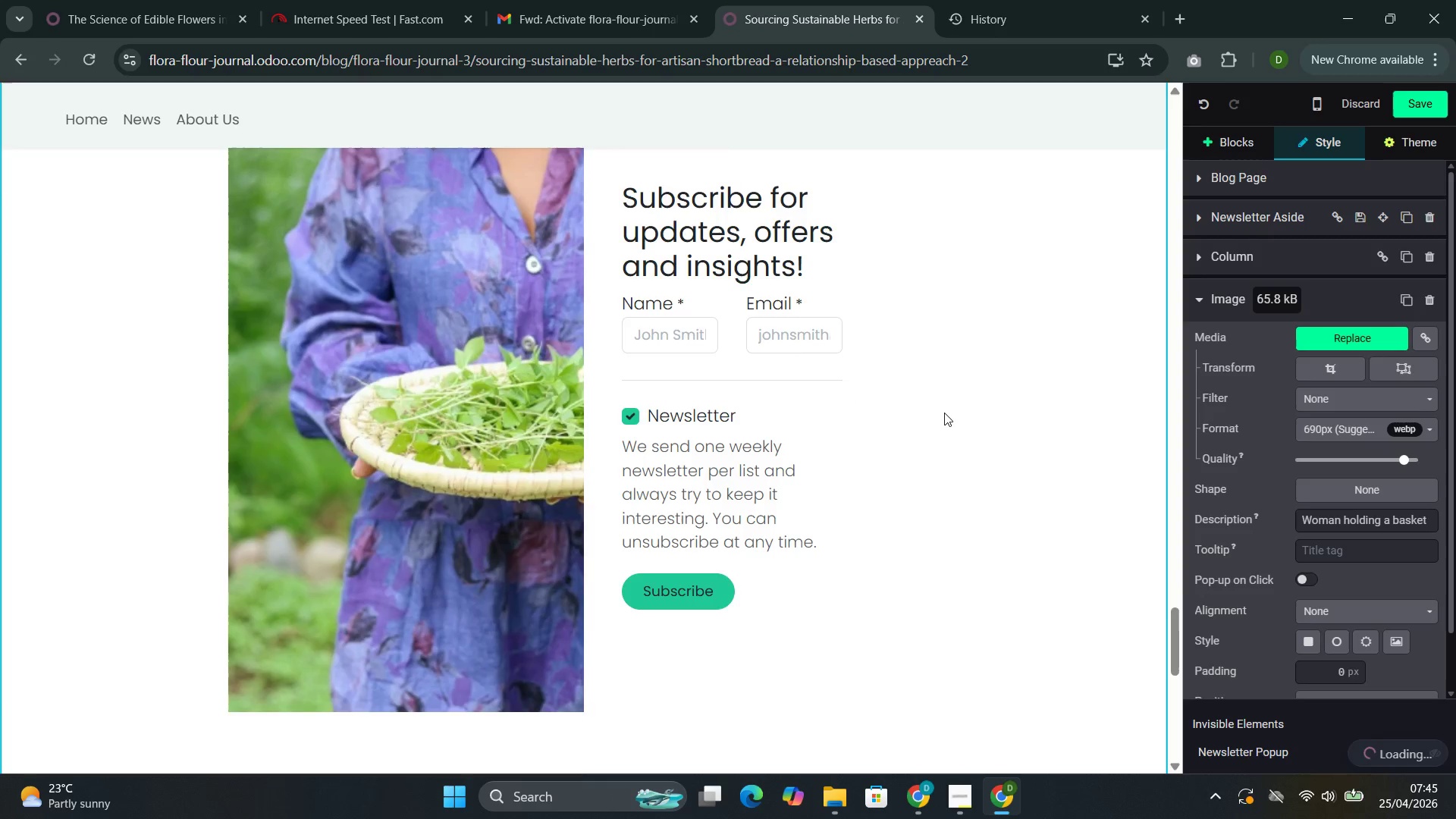 
scroll: coordinate [944, 413], scroll_direction: up, amount: 56.0
 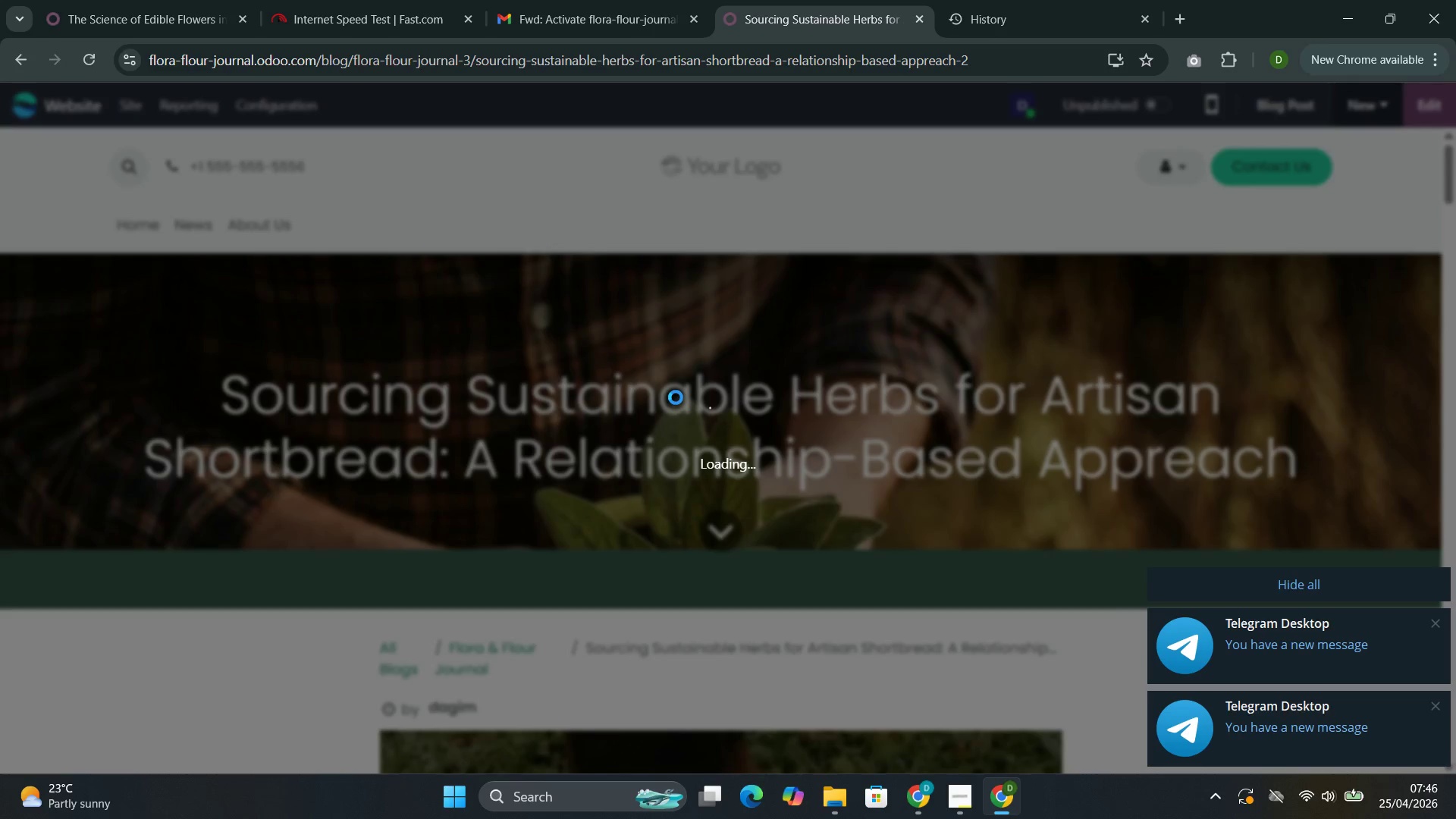 
wait(40.47)
 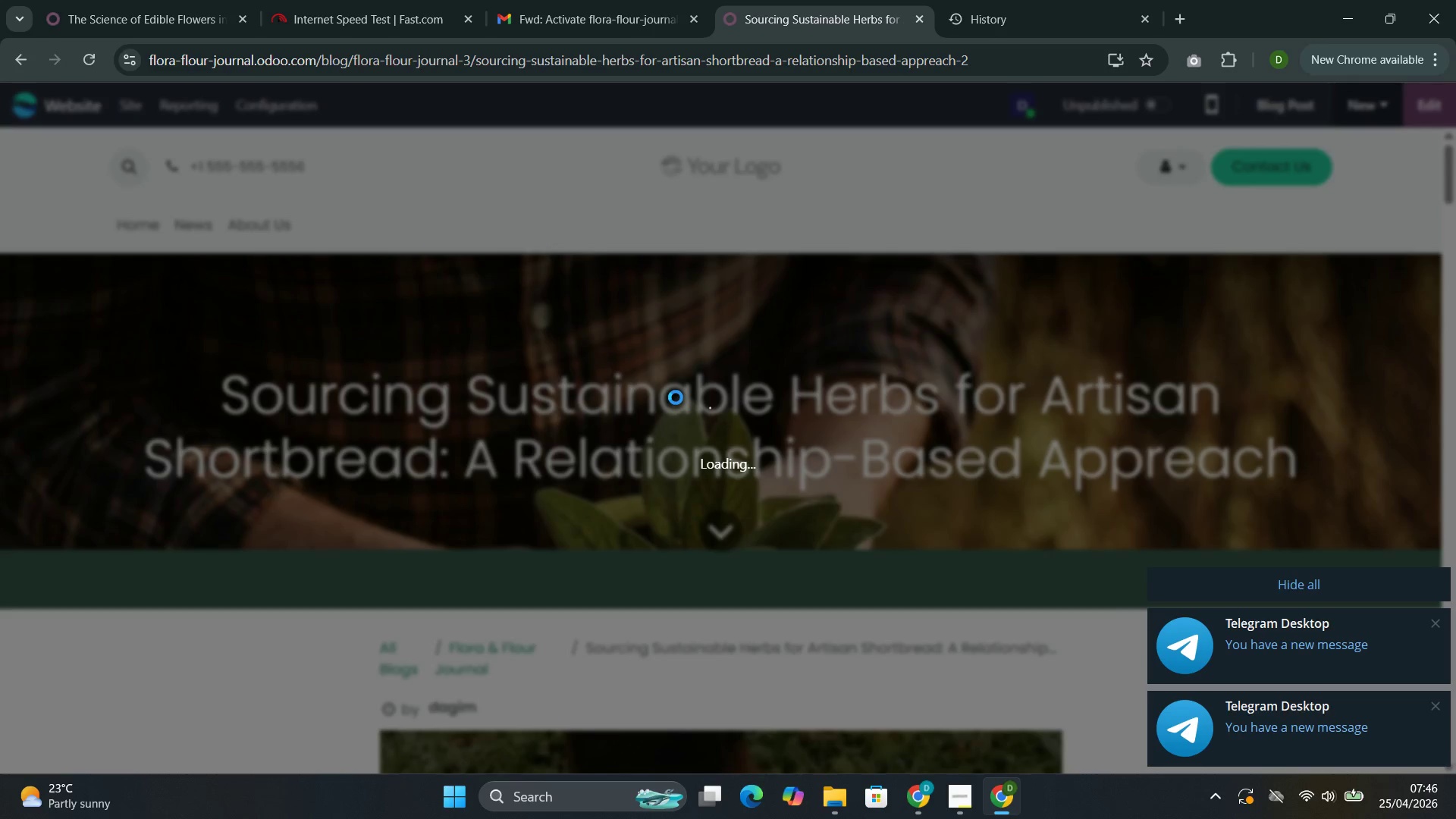 
left_click([1204, 598])
 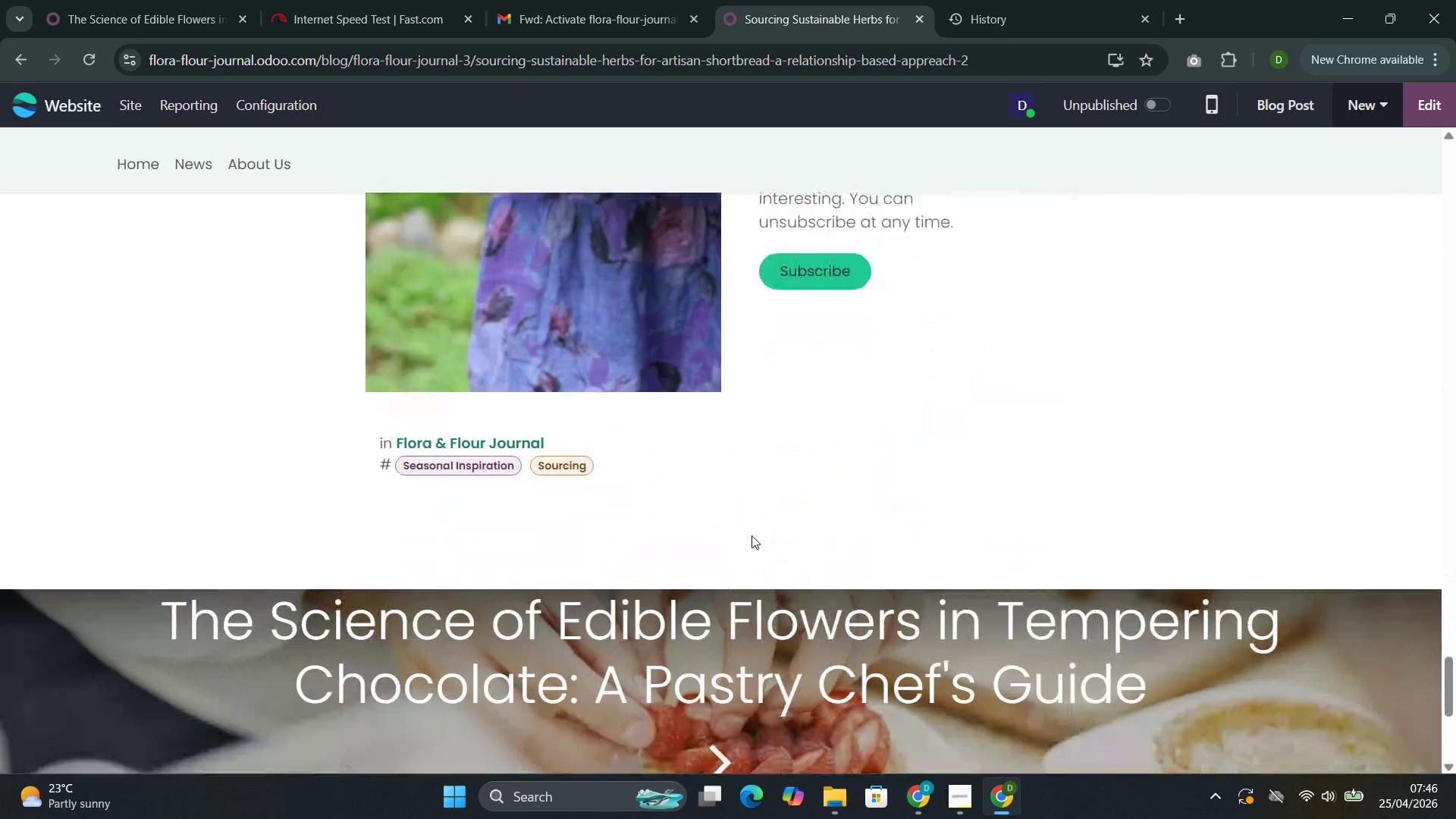 
wait(5.2)
 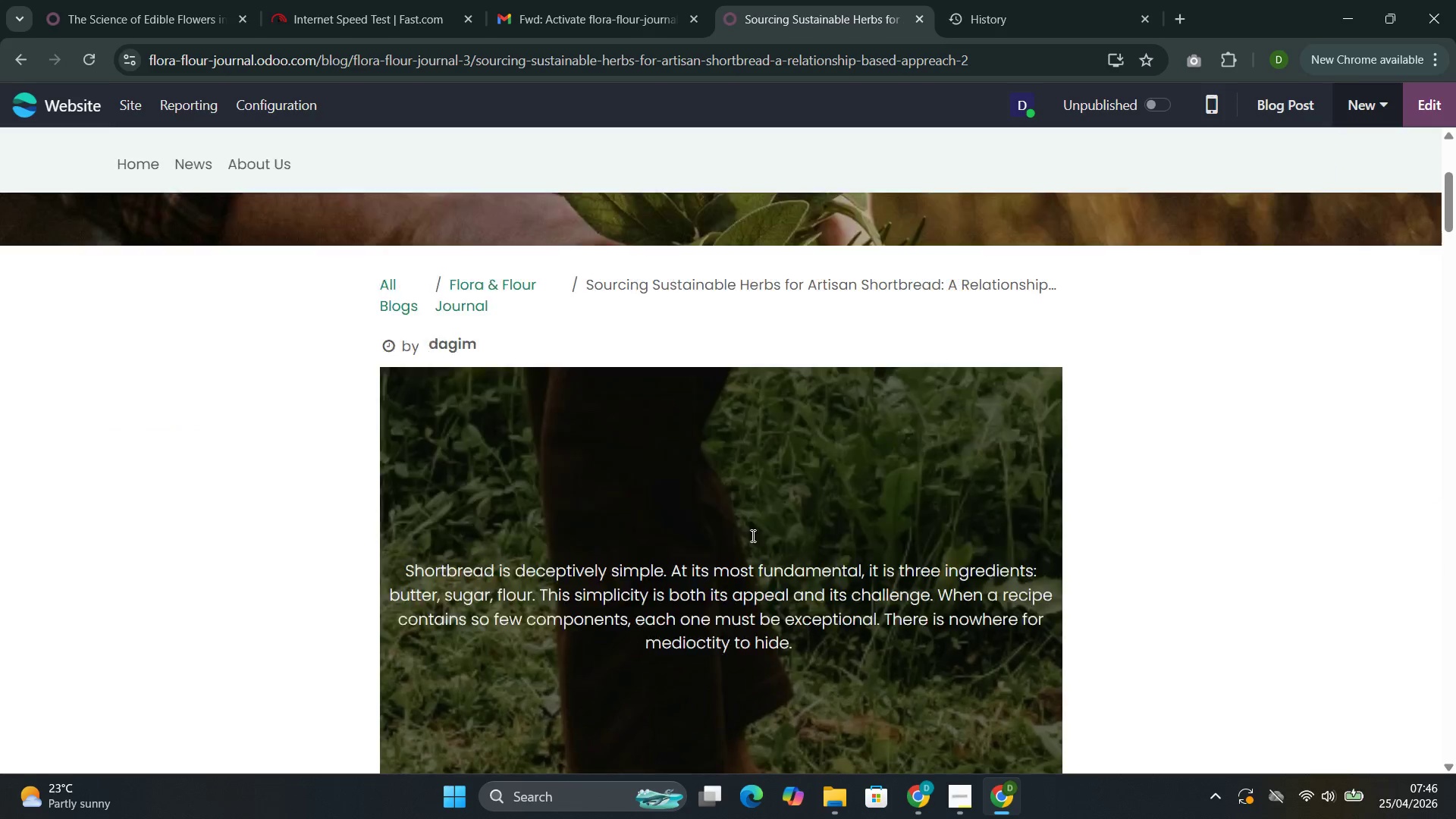 
mouse_move([741, 492])
 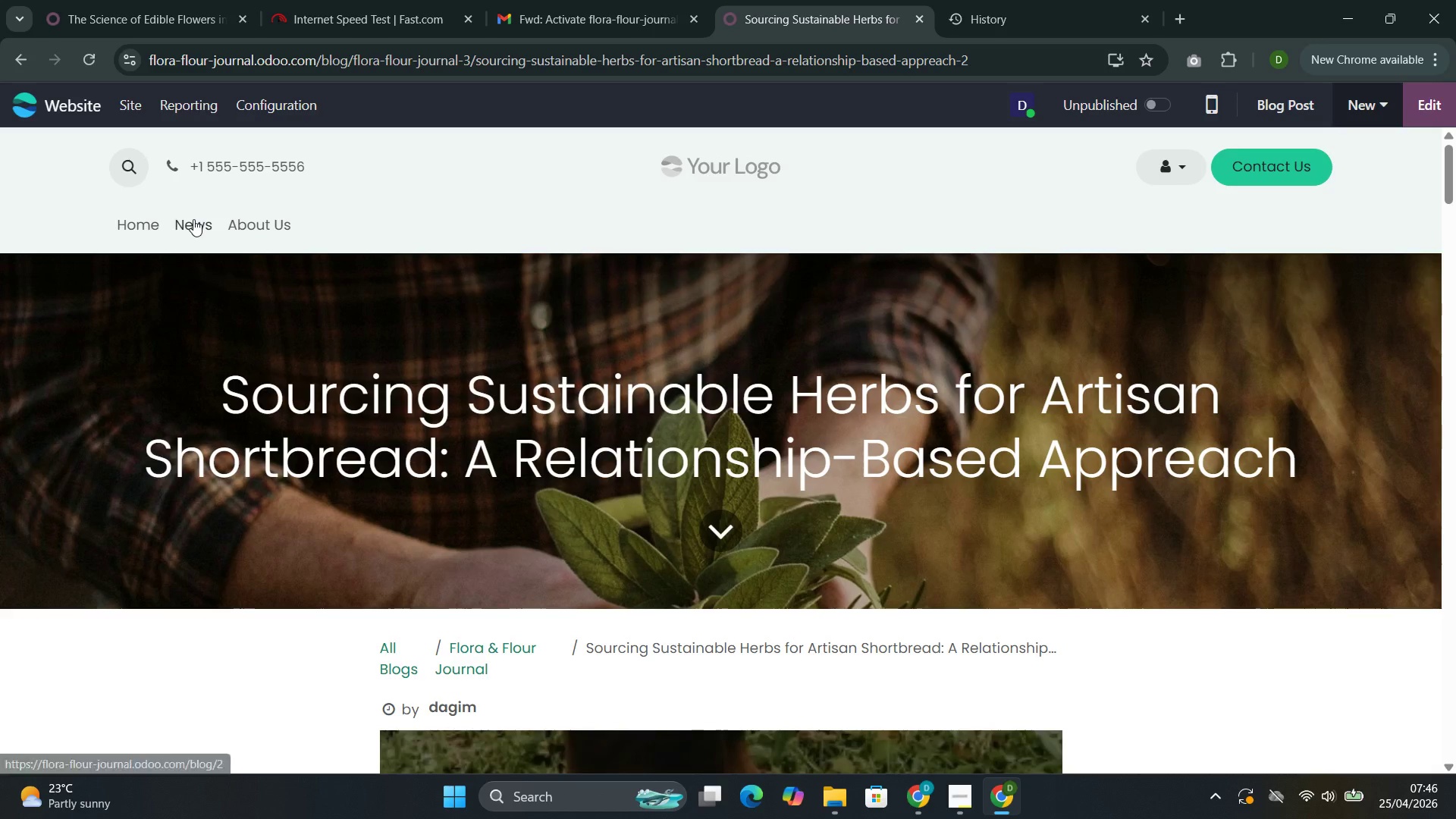 
left_click([193, 219])
 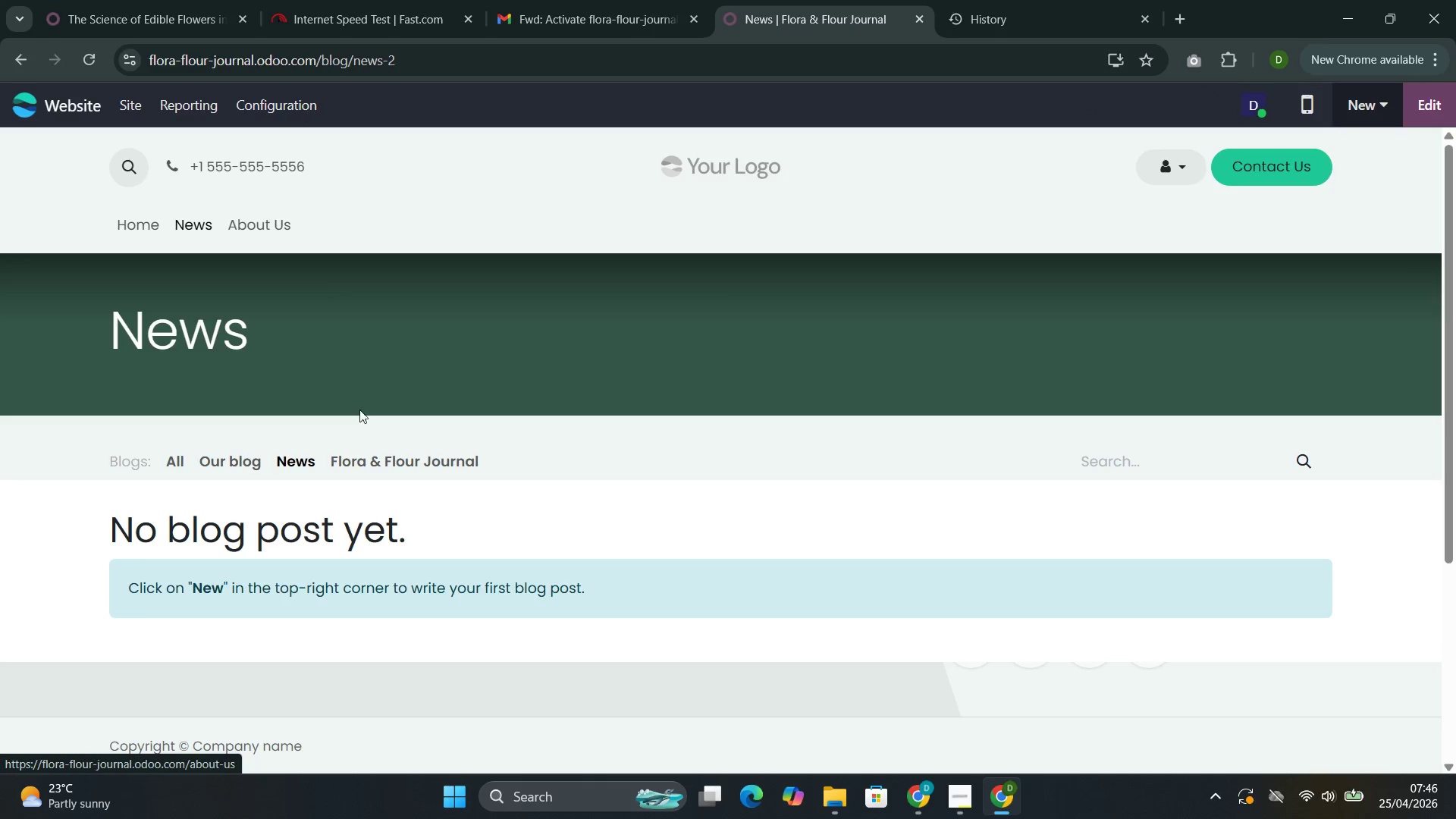 
left_click([369, 455])
 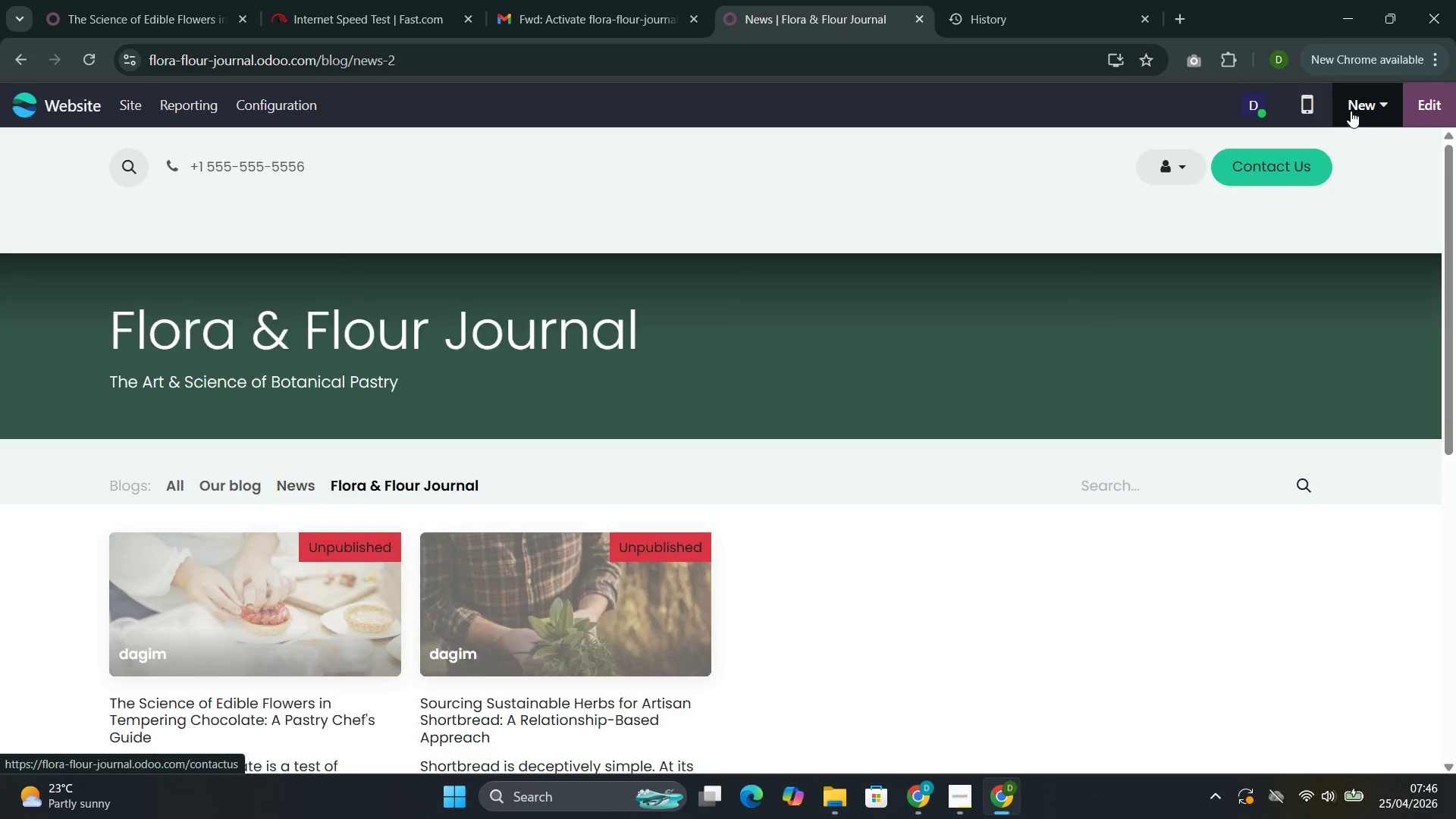 
left_click([1354, 106])
 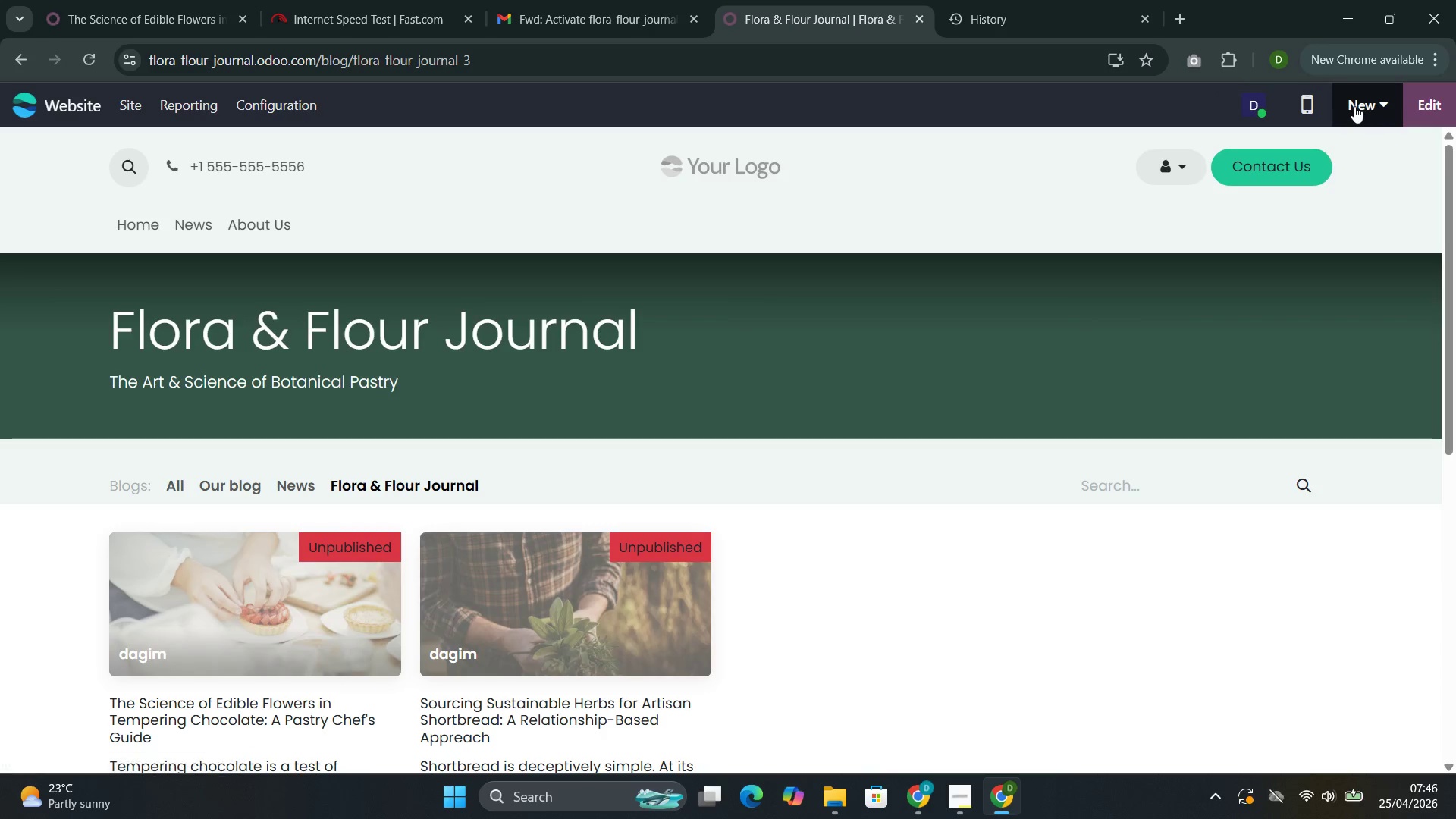 
mouse_move([1334, 124])
 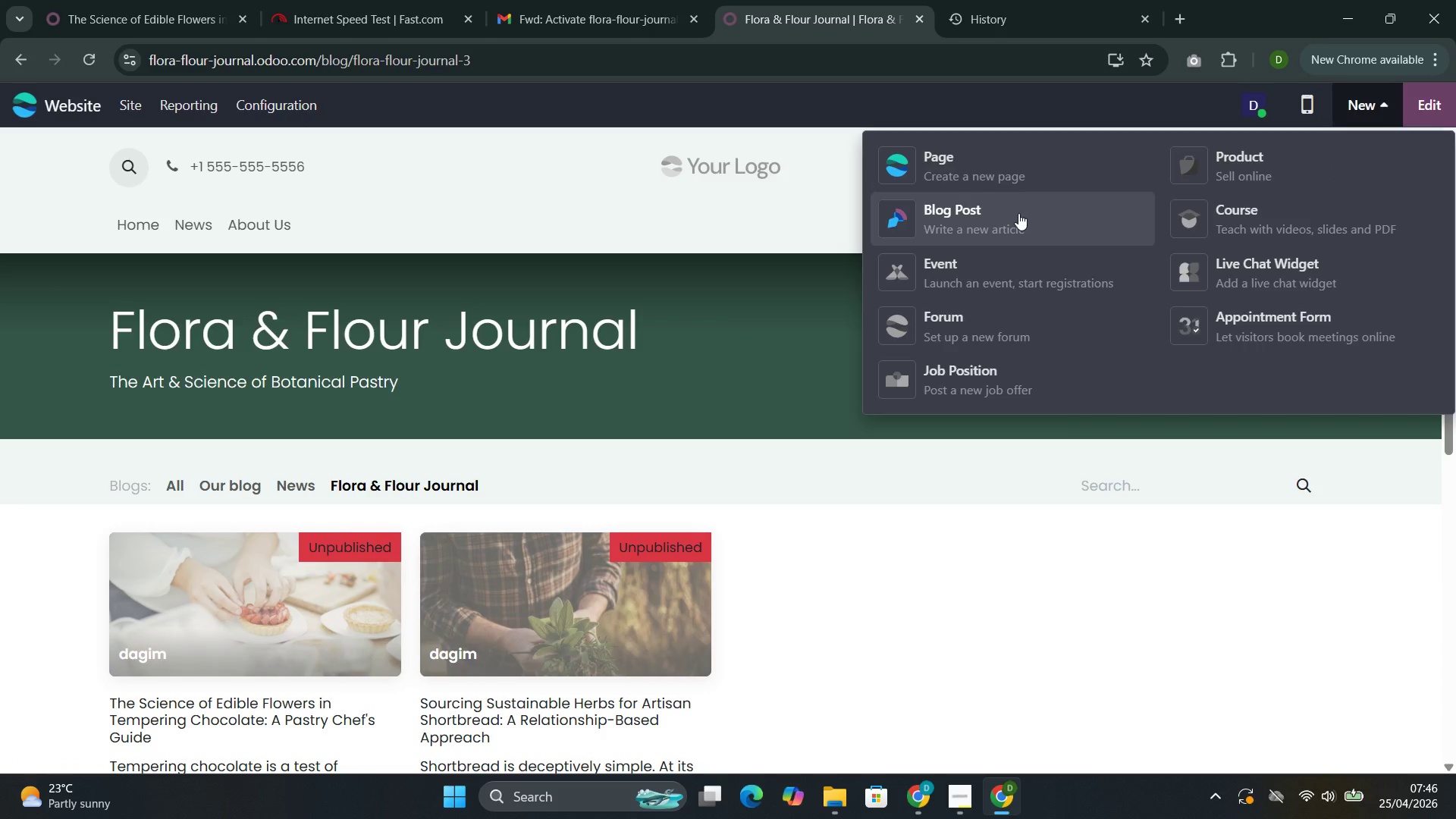 
left_click([1018, 213])
 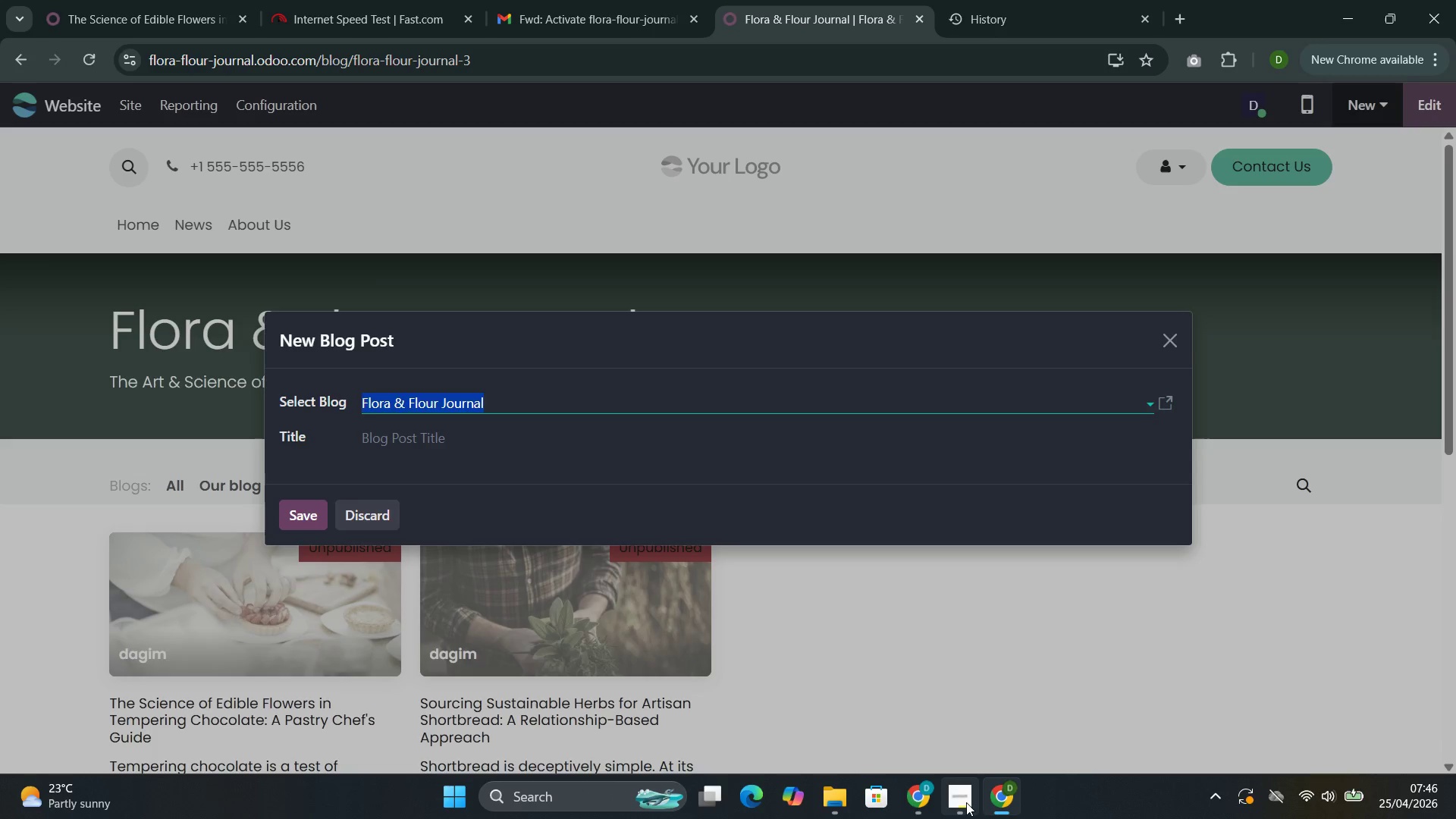 
left_click([912, 703])
 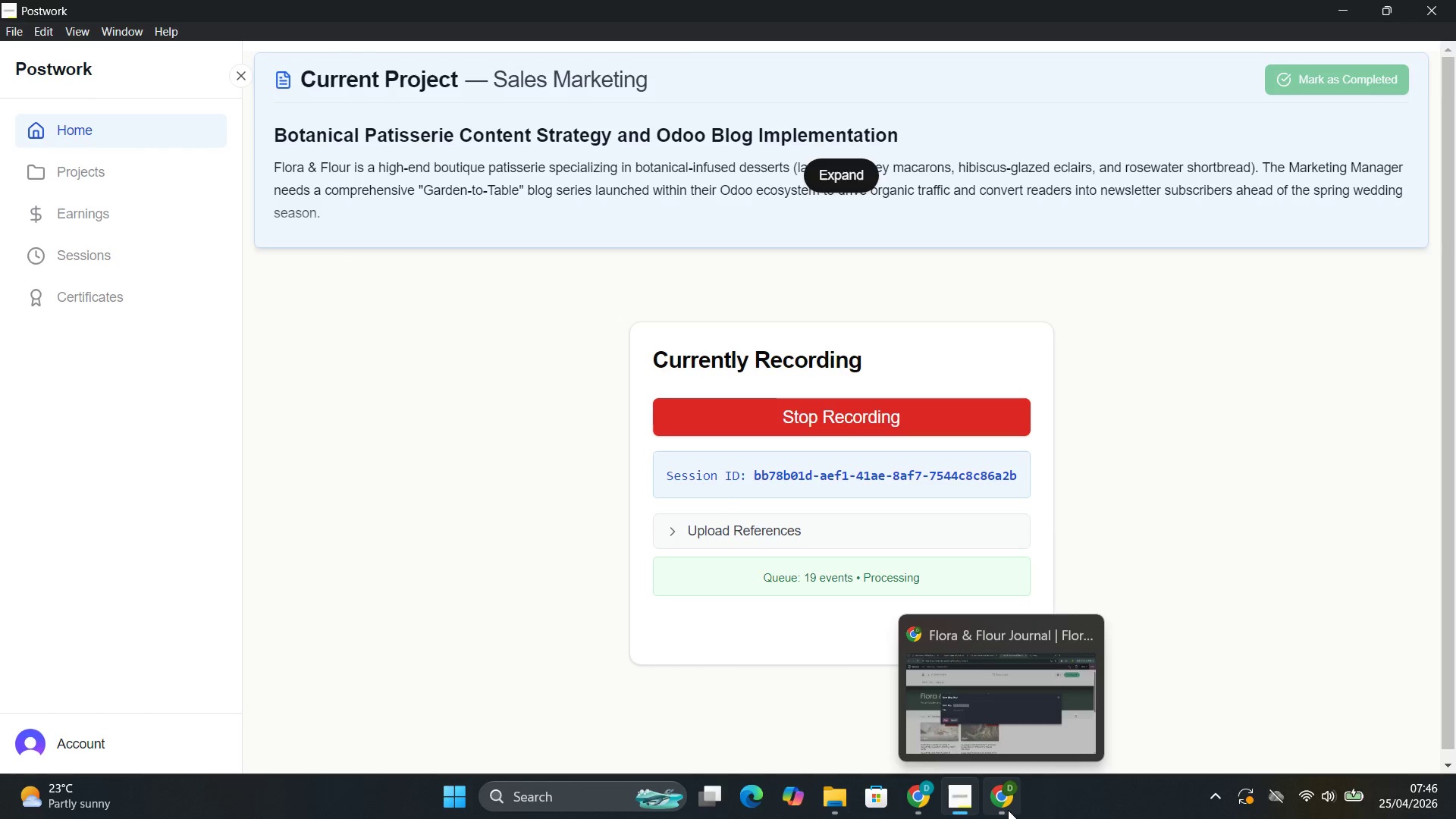 
left_click([949, 711])
 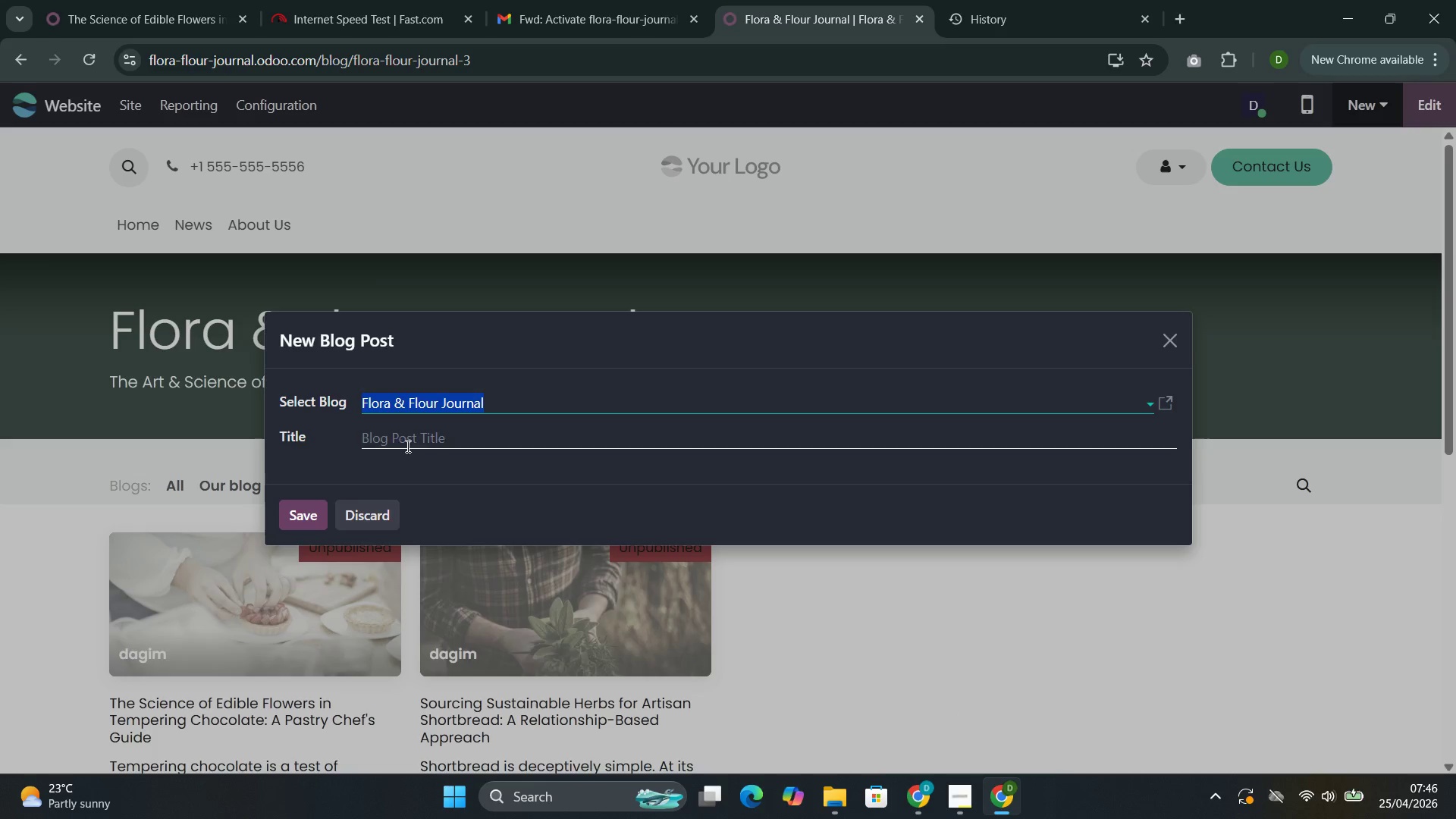 
left_click_drag(start_coordinate=[406, 450], to_coordinate=[406, 437])
 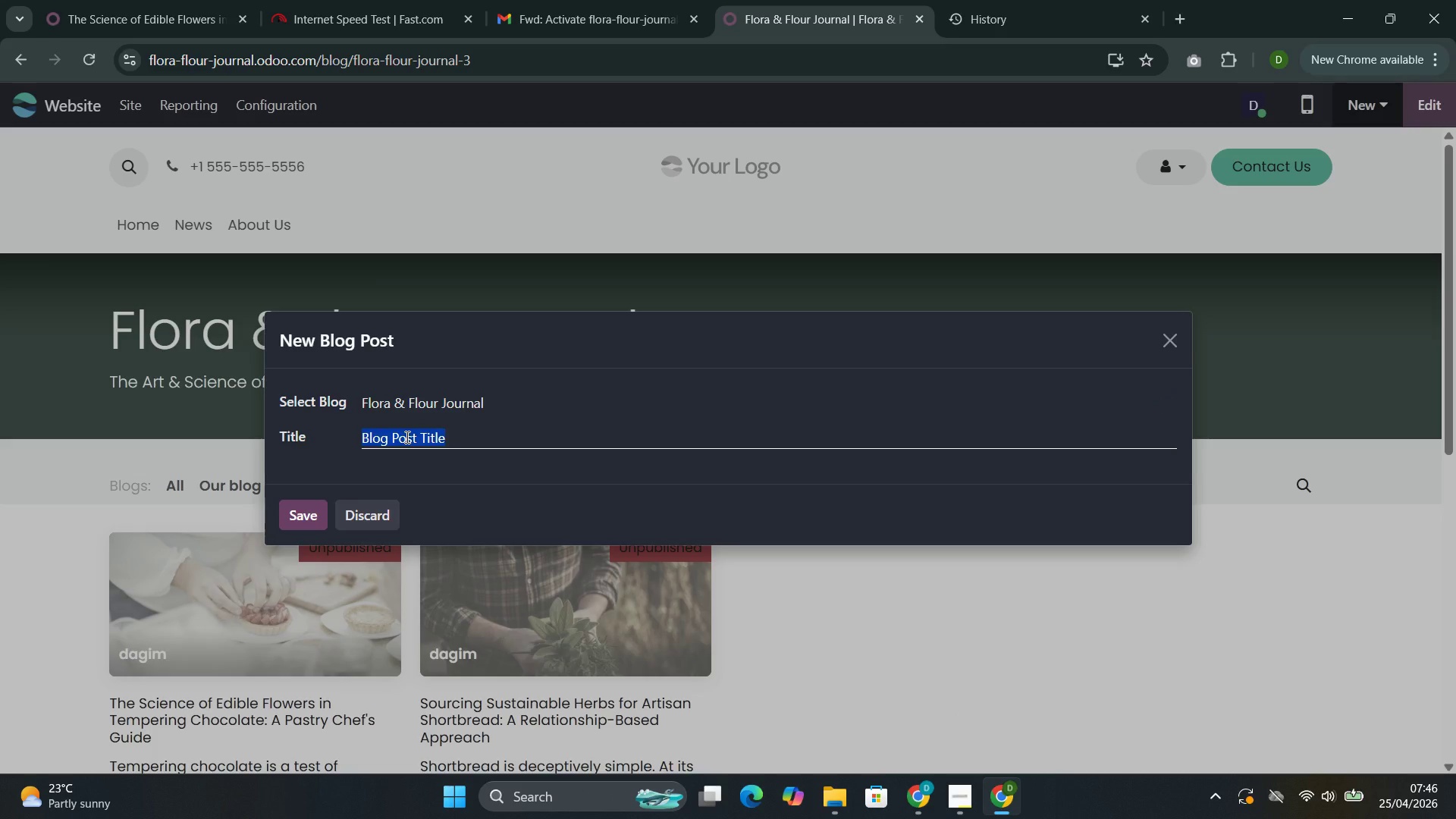 
left_click([406, 437])
 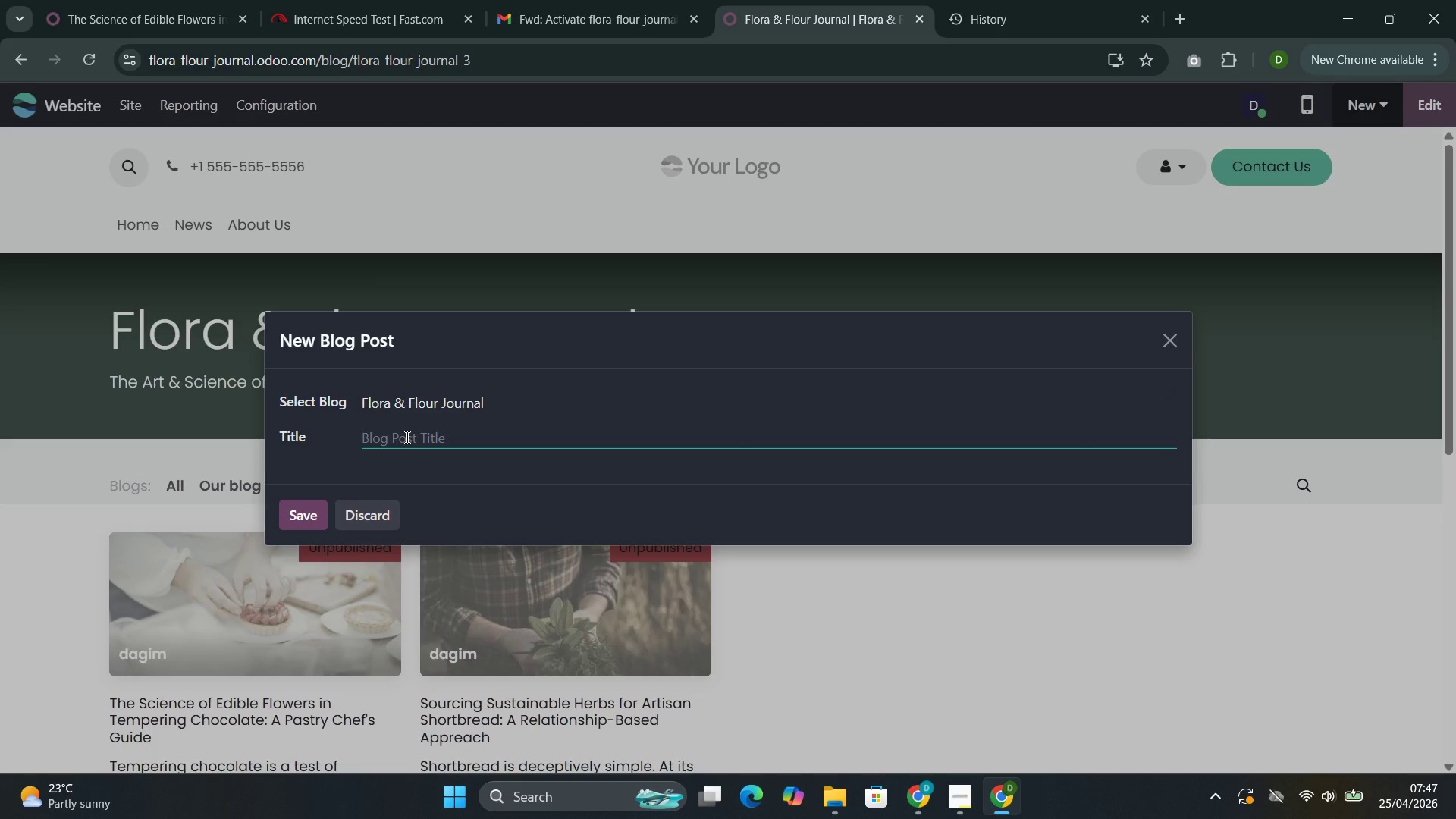 
wait(12.25)
 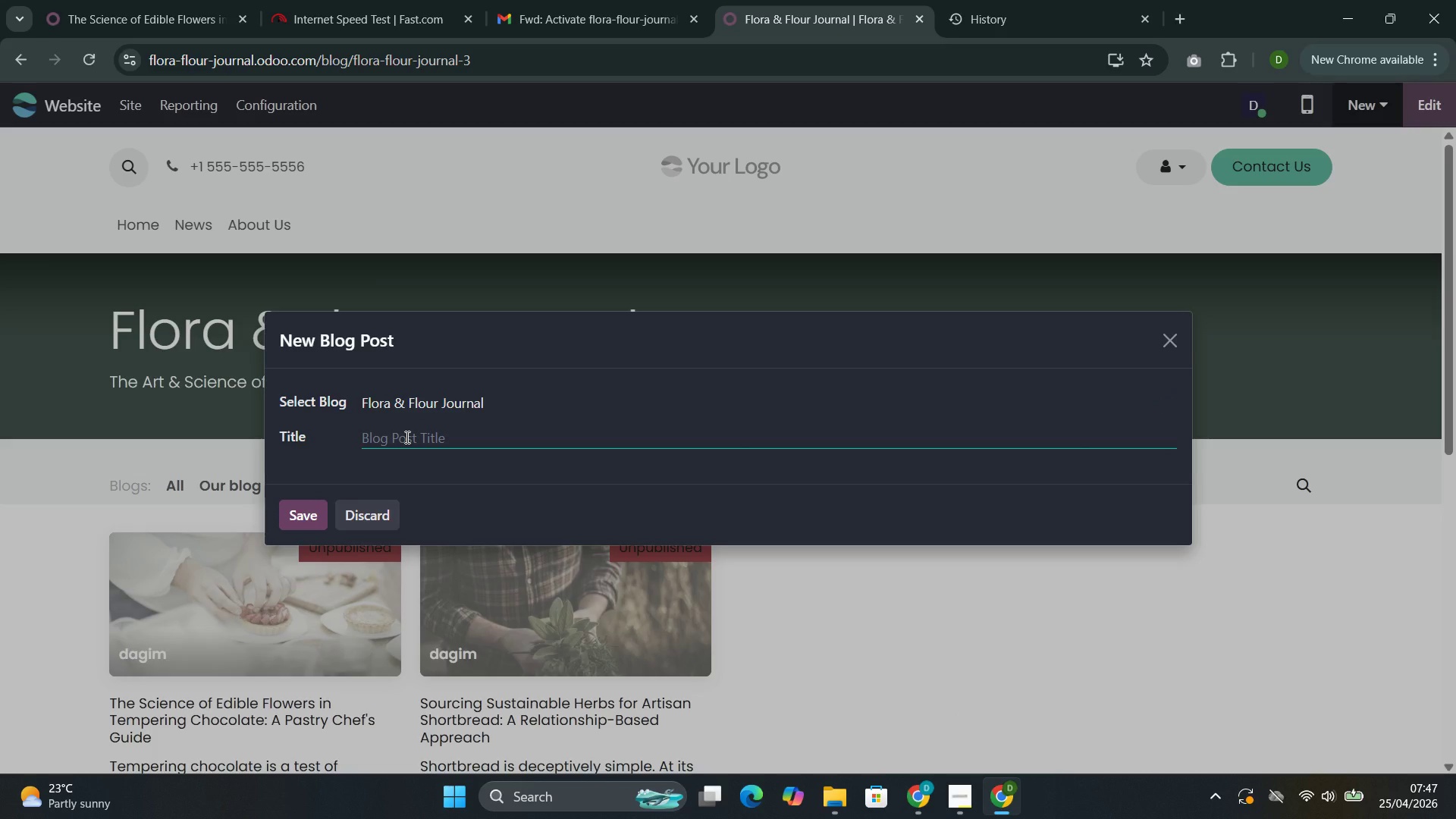 
type(The  )
key(Backspace)
type(Ps)
key(Backspace)
type(as)
 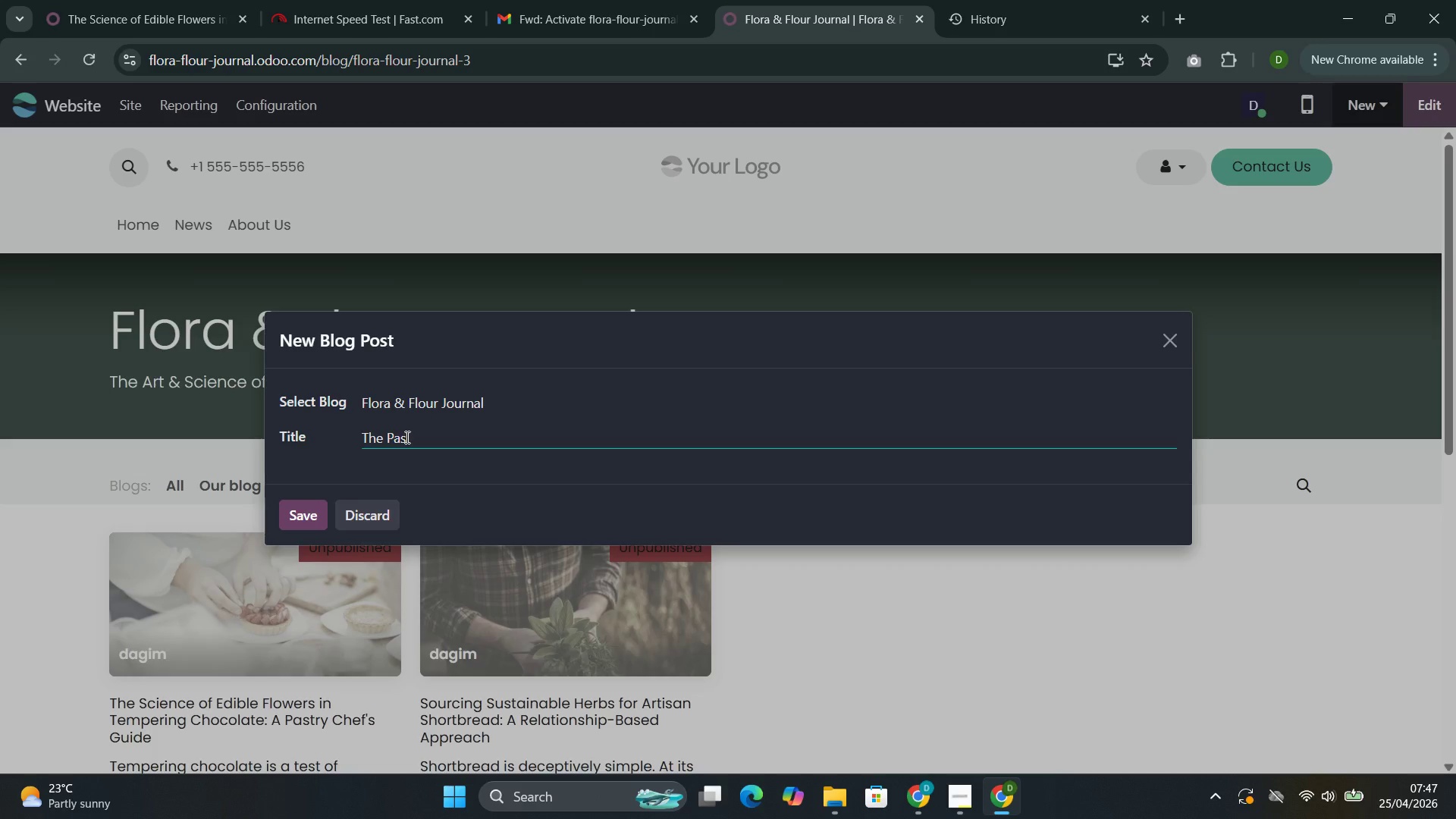 
type(try Chef's Guid )
key(Backspace)
type(e to Crystallization)
key(Backspace)
key(Backspace)
 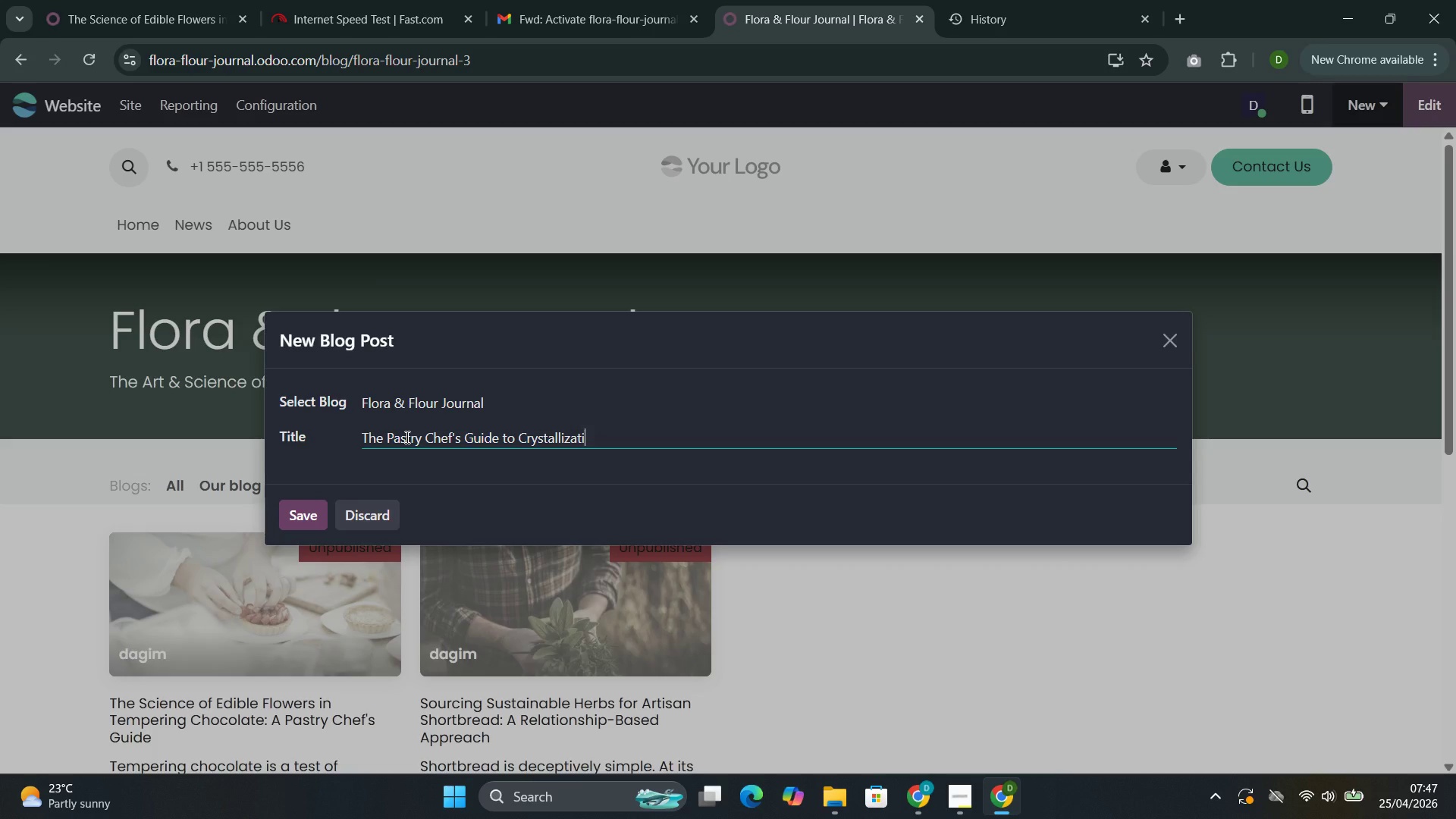 
key(Backspace)
 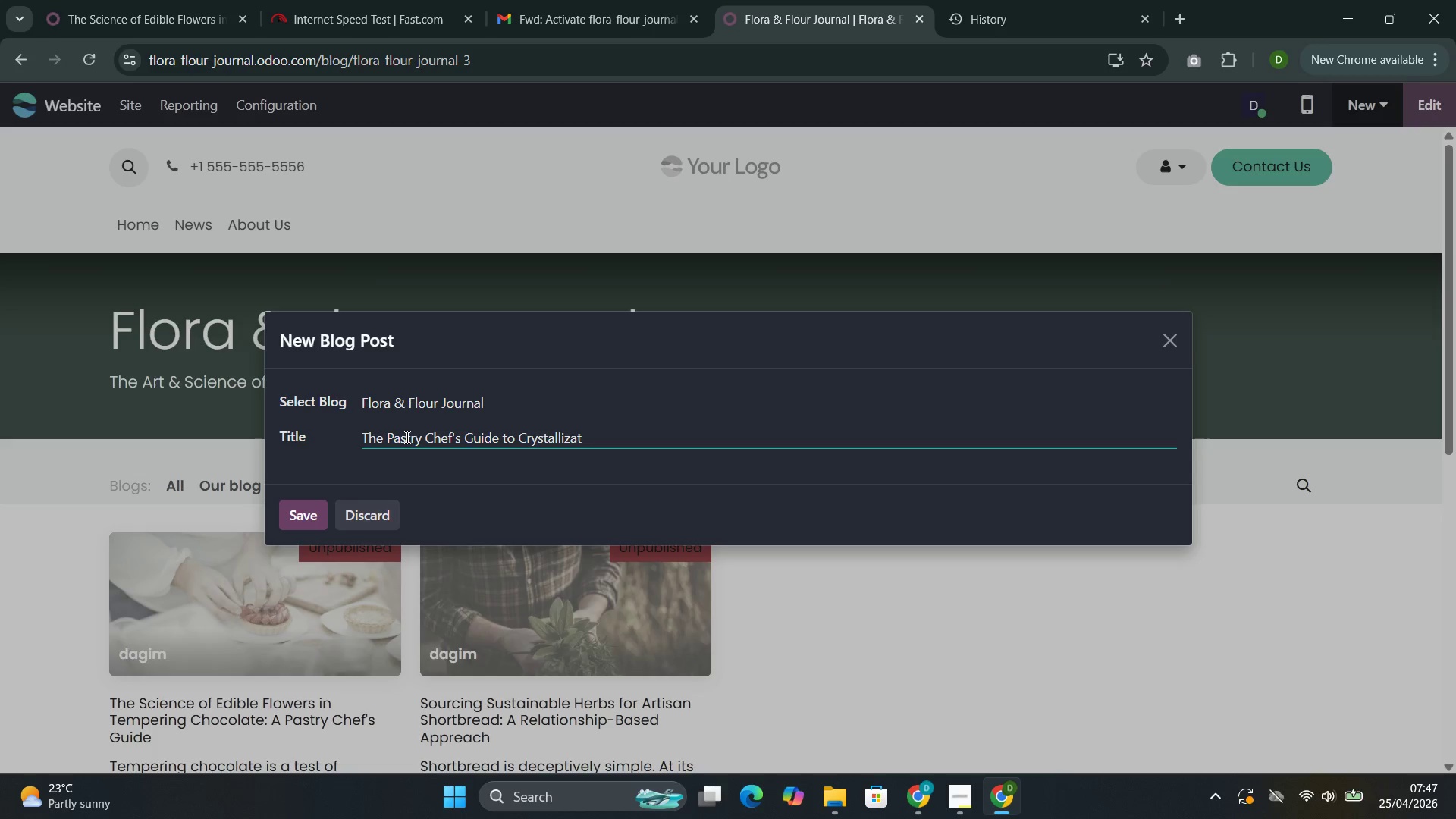 
key(Backspace)
 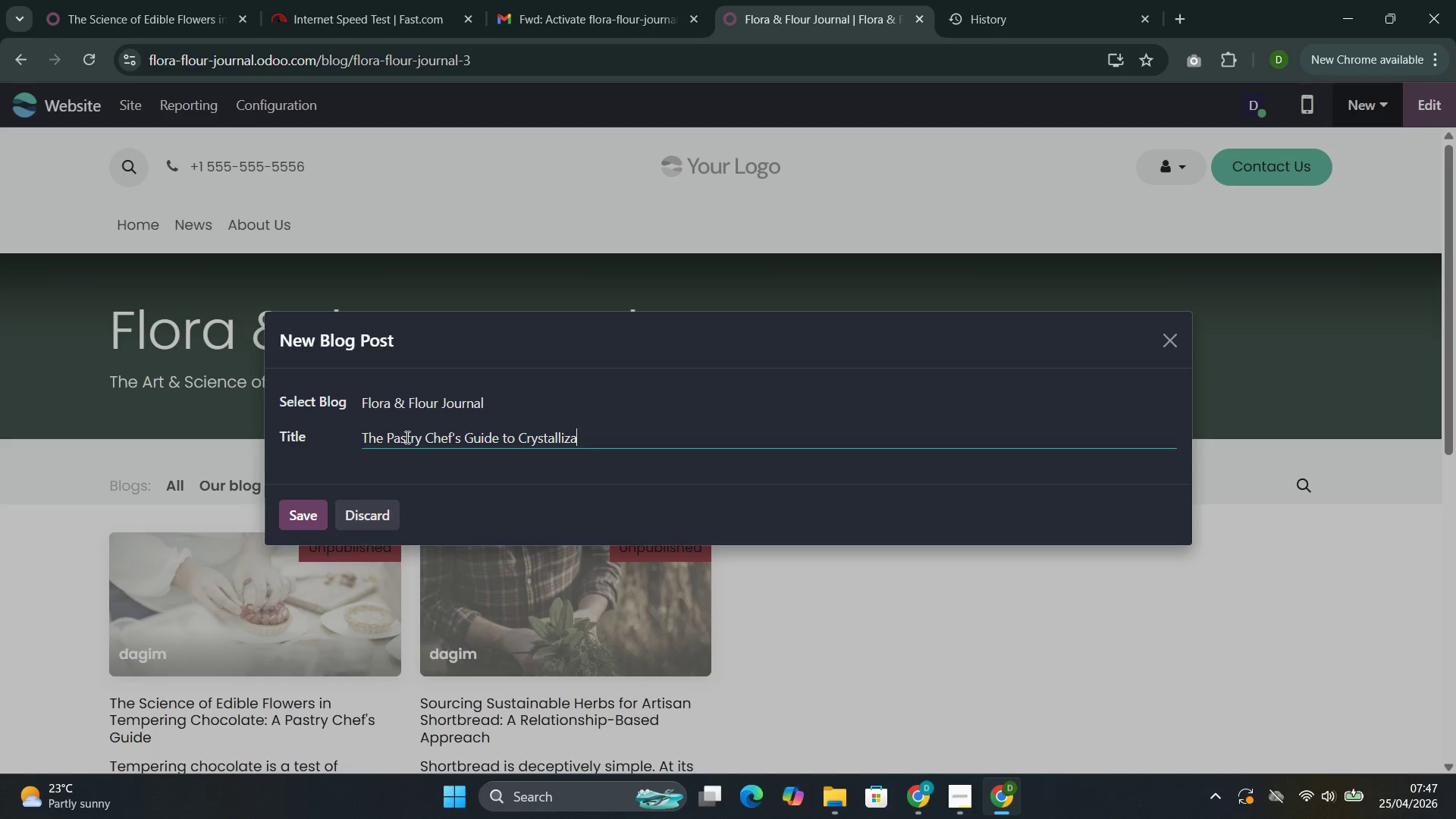 
key(Backspace)
 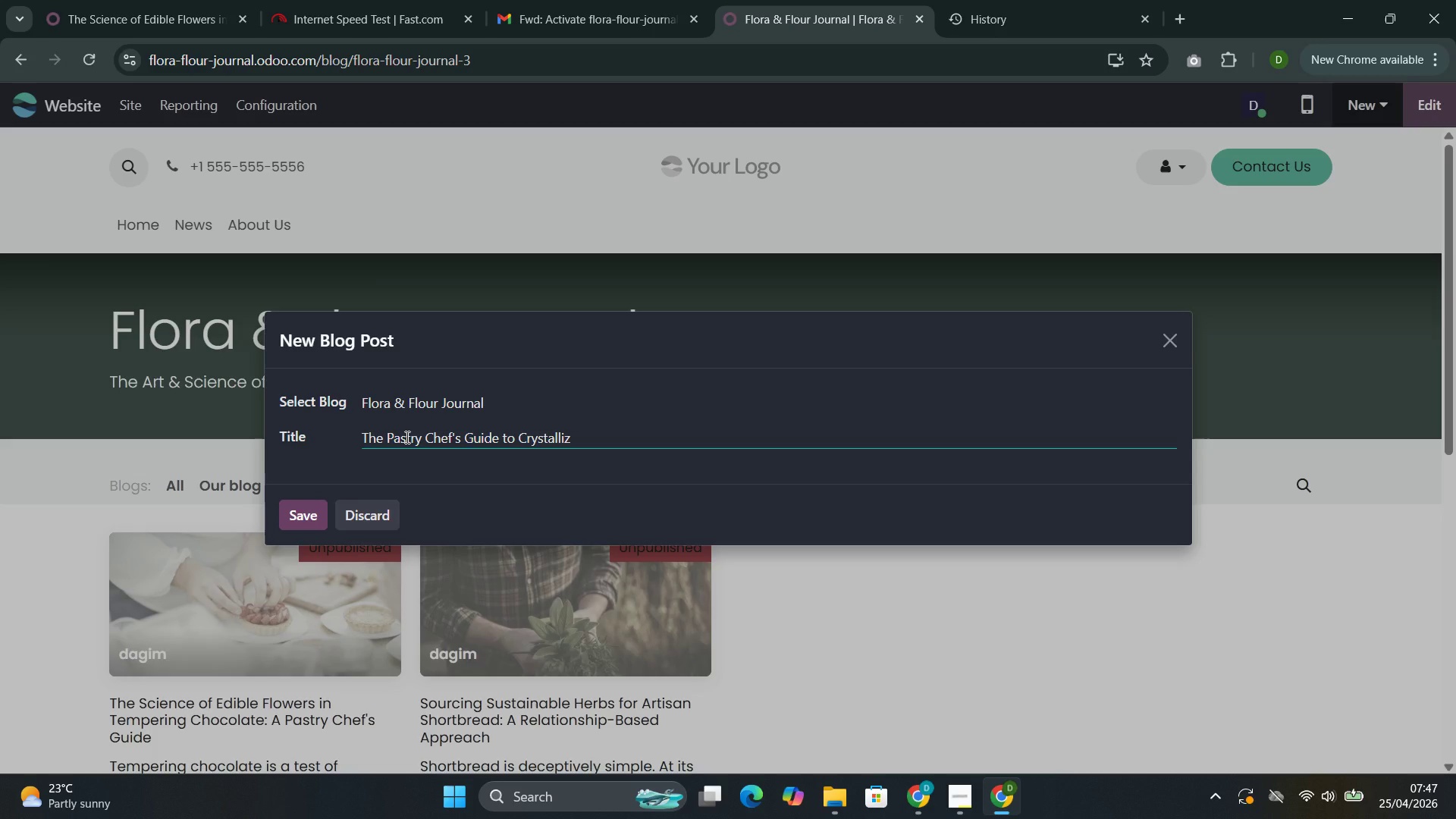 
type(ing edible )
 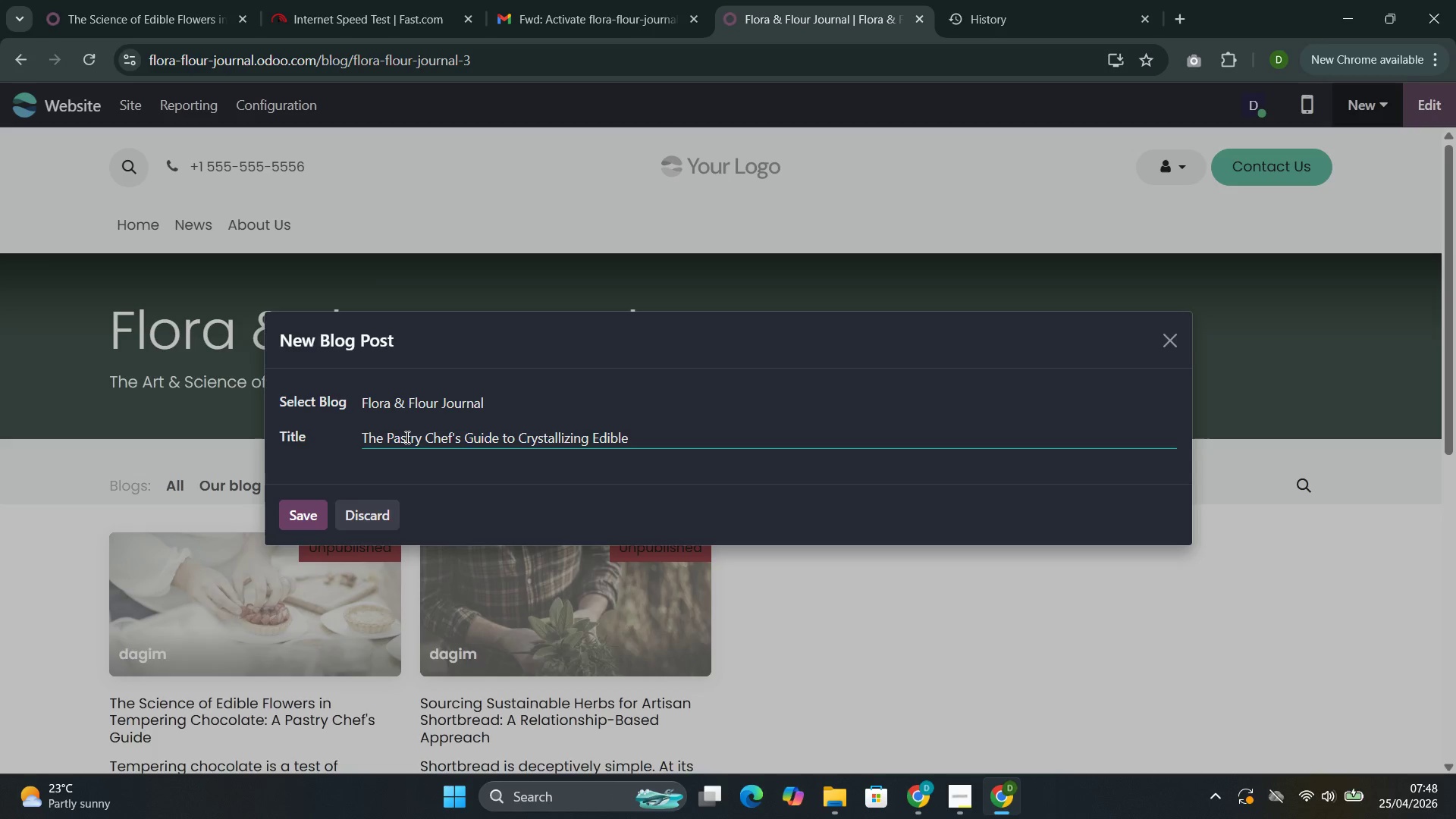 
type(Flower )
key(Backspace)
type(s)
 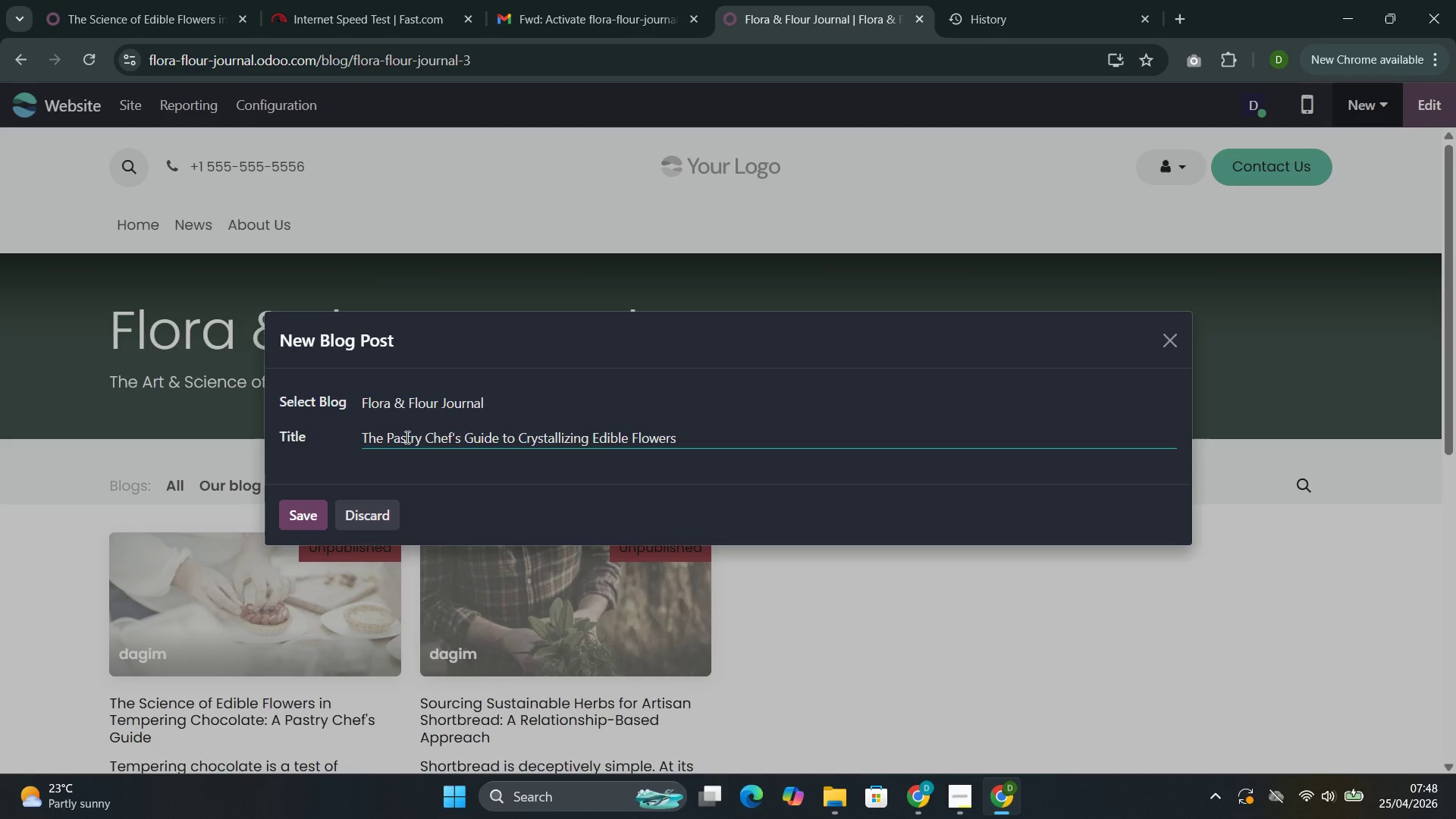 
type(: The )
key(Backspace)
key(Backspace)
key(Backspace)
type(echnique)
 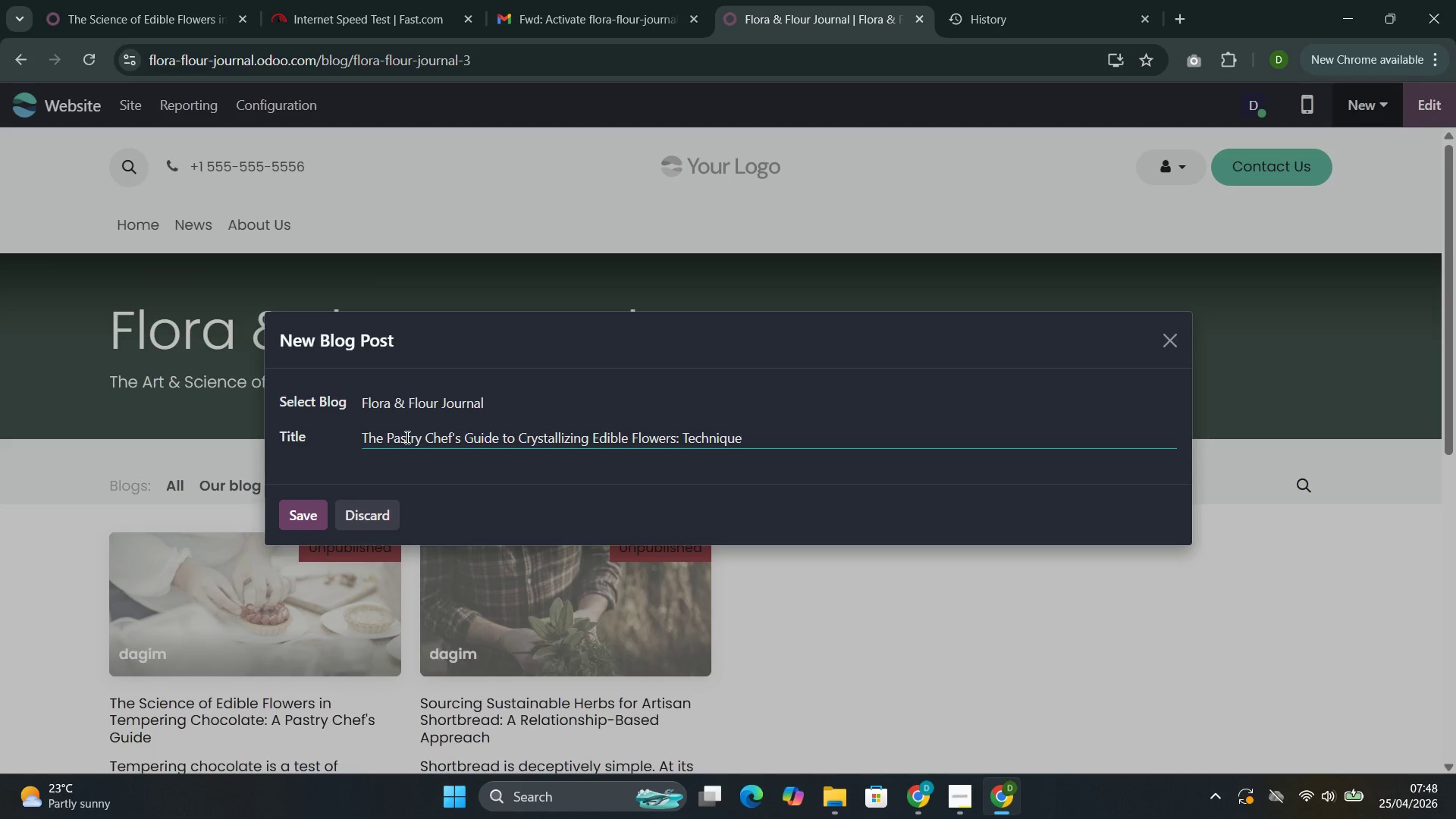 
wait(6.12)
 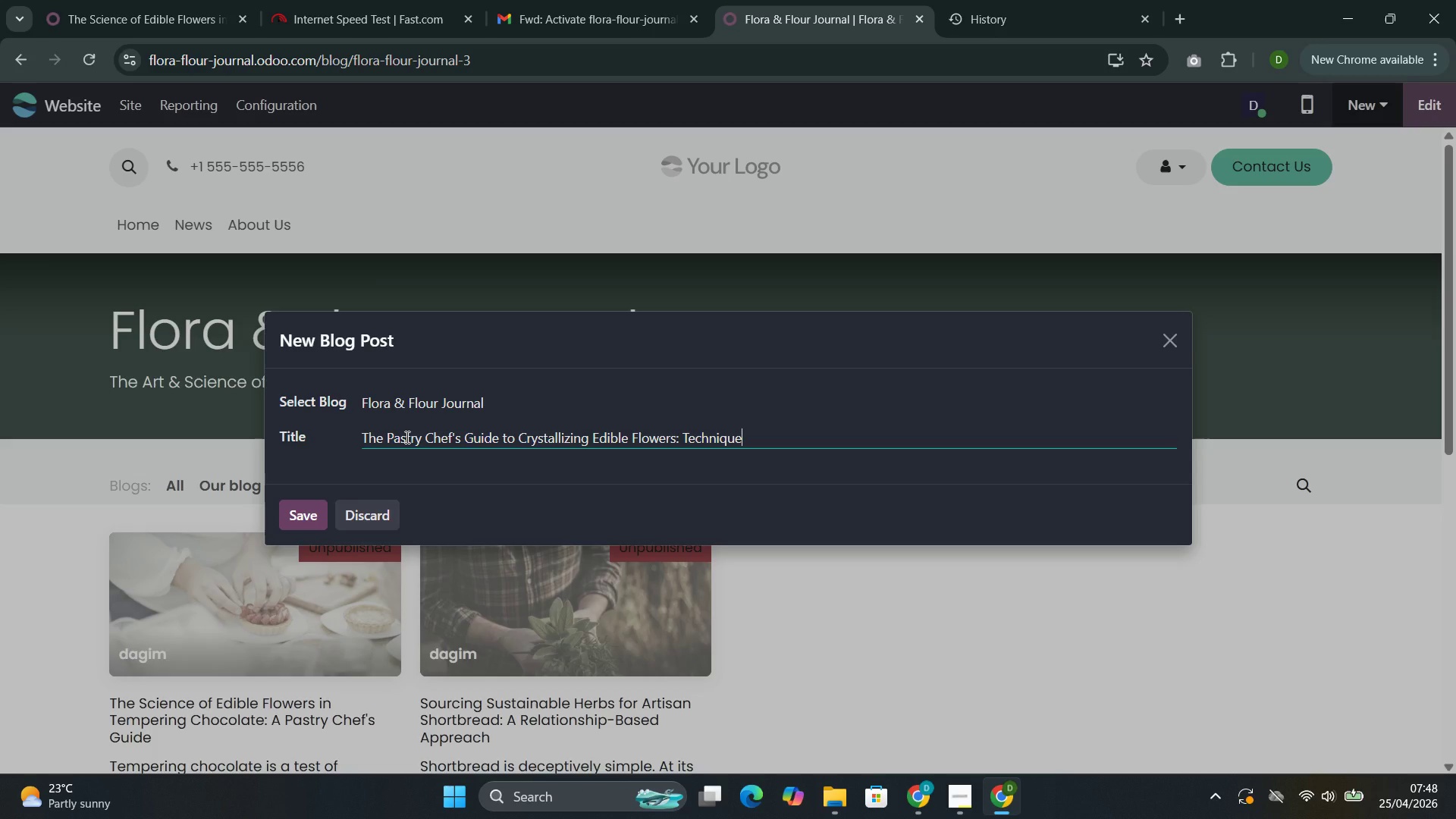 
type(s )
key(Backspace)
type(, Timinf)
key(Backspace)
type(g )
key(Backspace)
type(, and Application)
 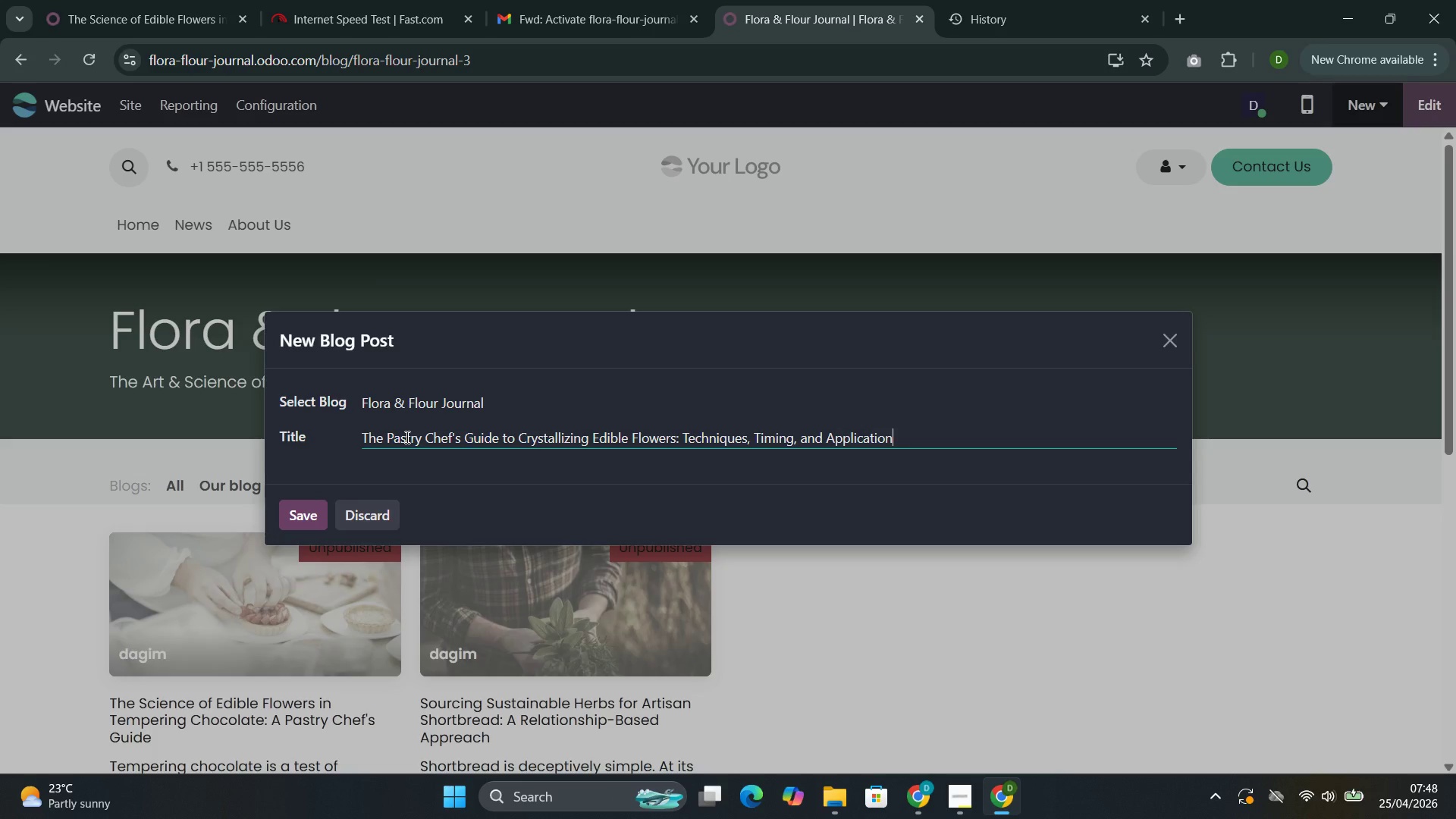 
left_click([314, 525])
 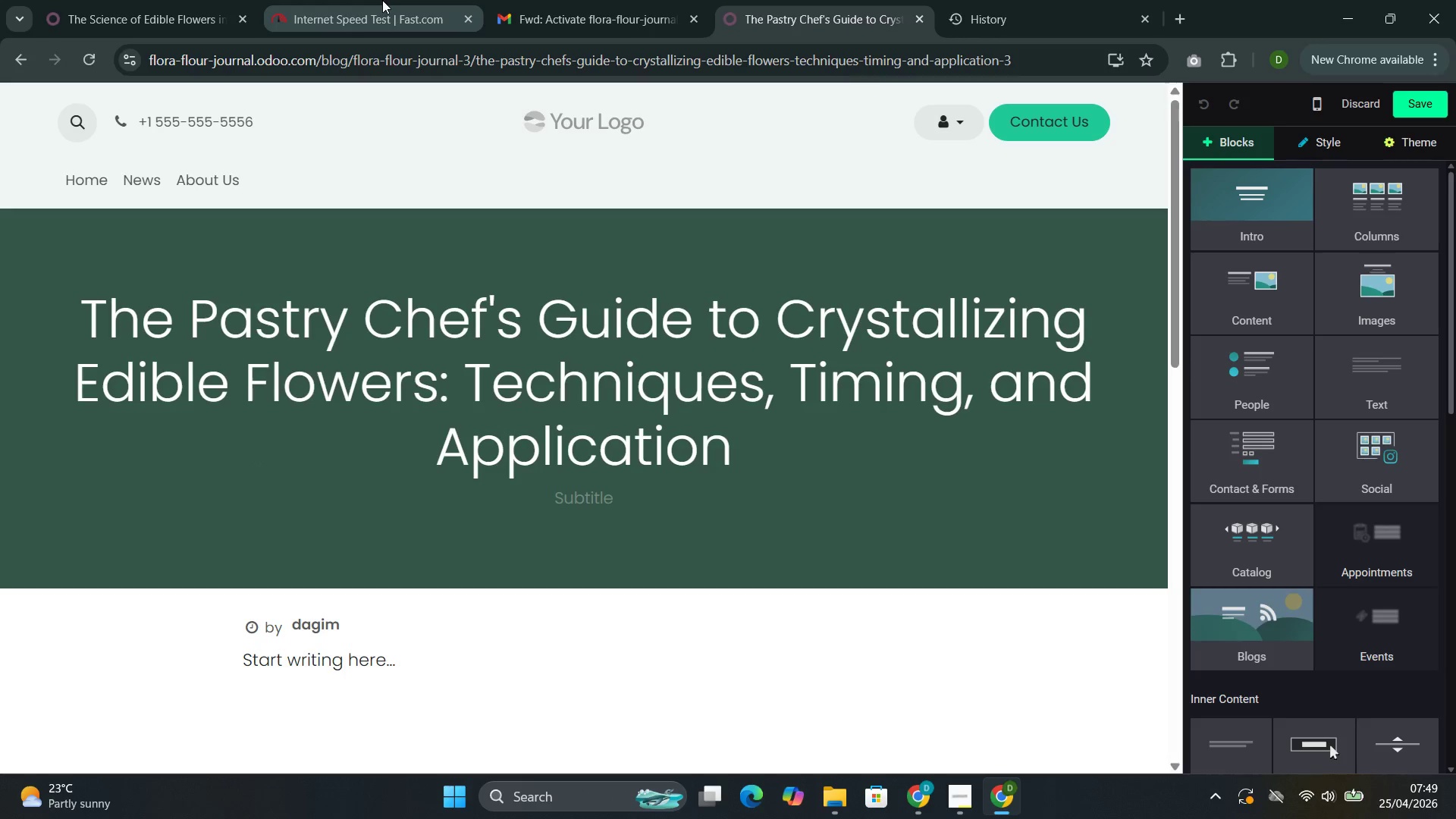 
wait(27.17)
 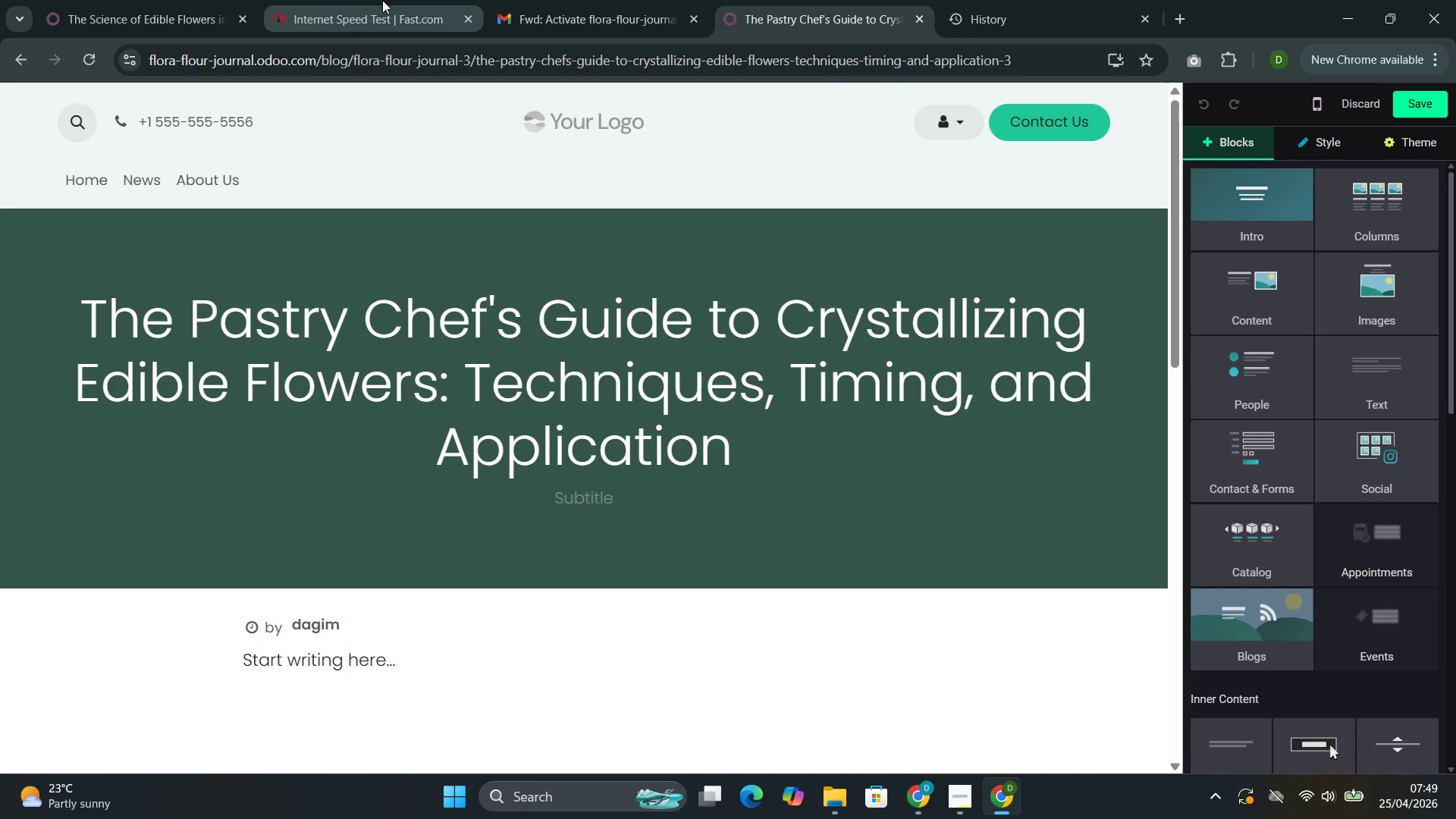 
left_click([1433, 110])
 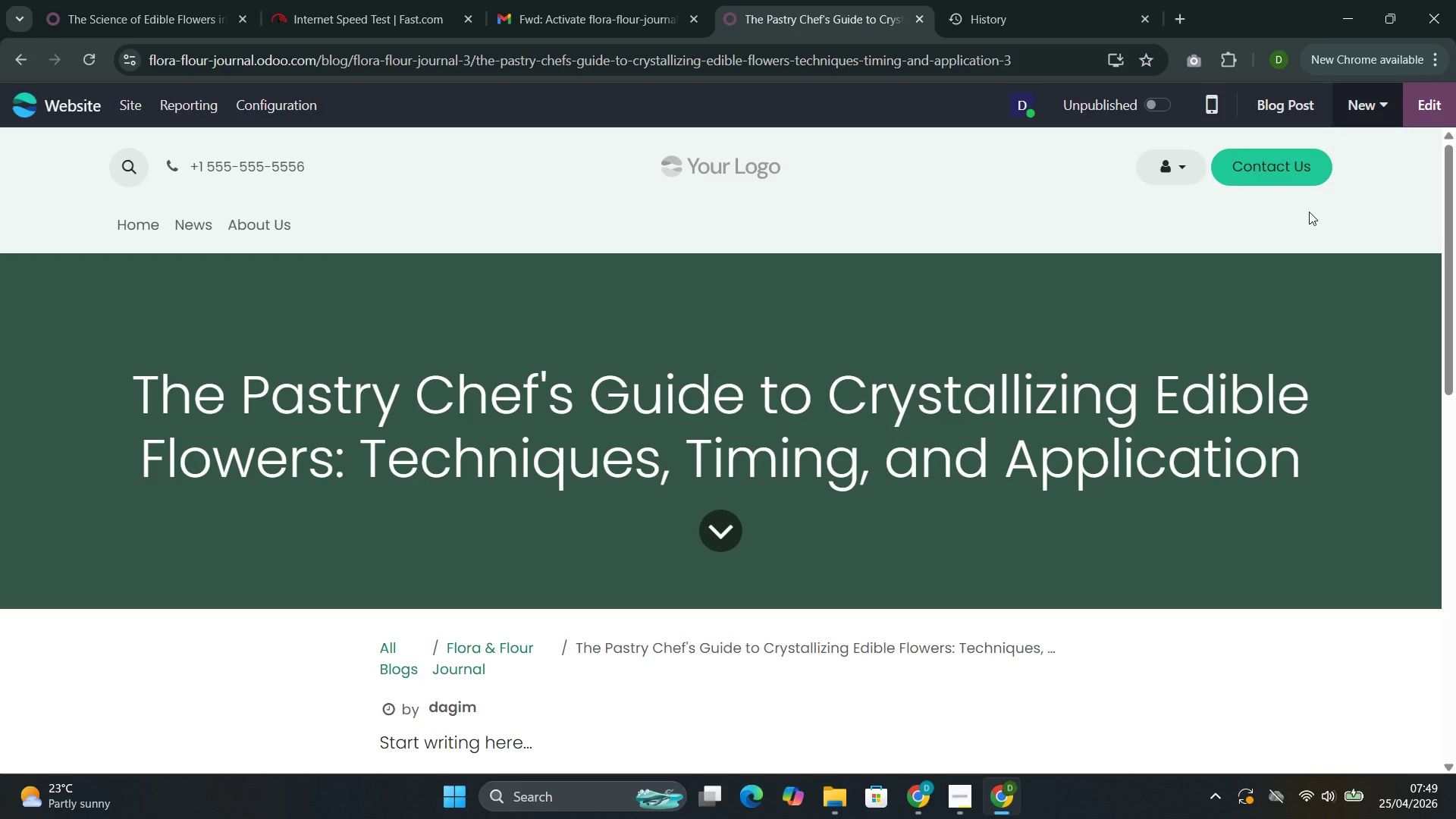 
wait(14.03)
 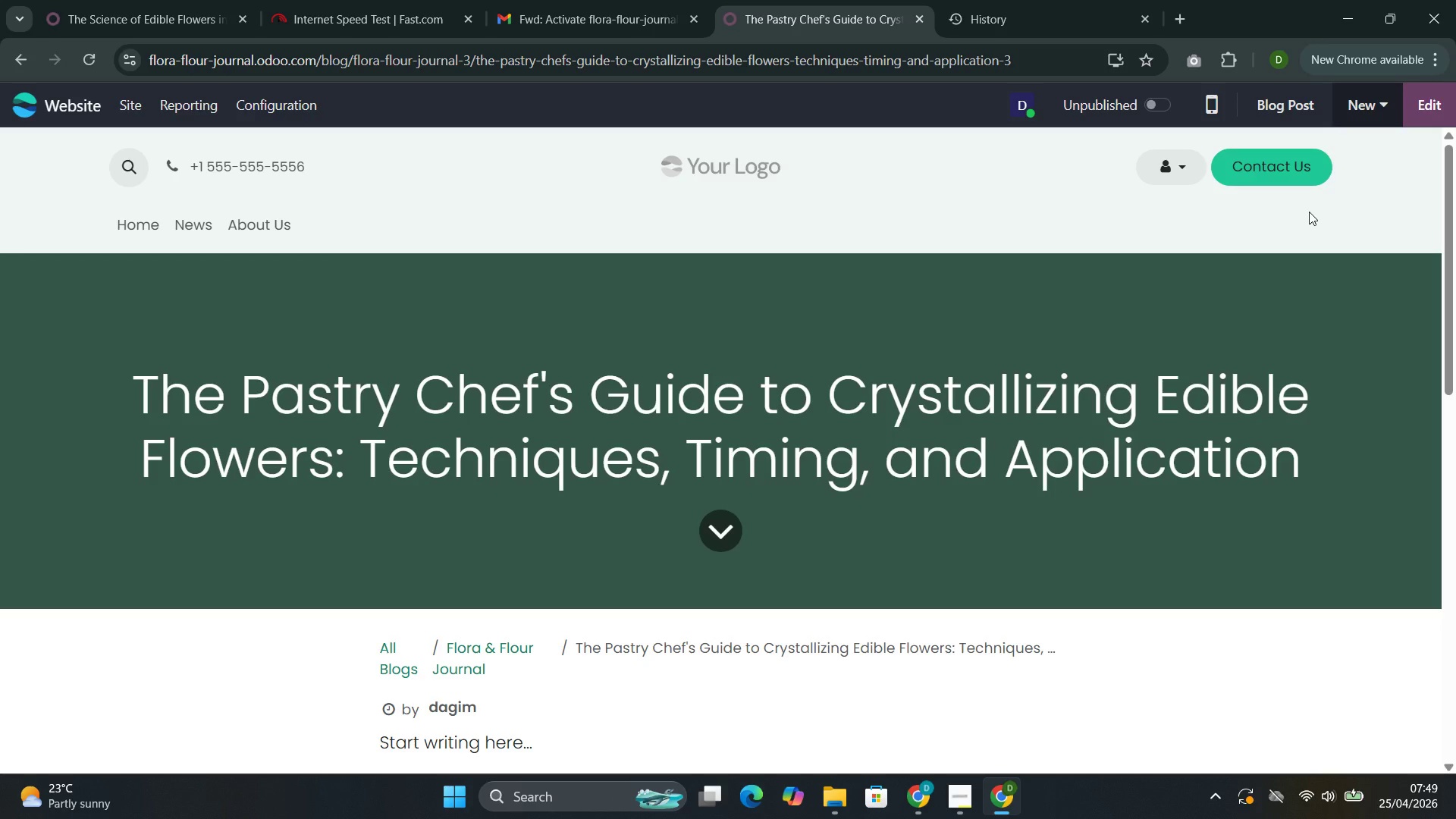 
left_click([241, 105])
 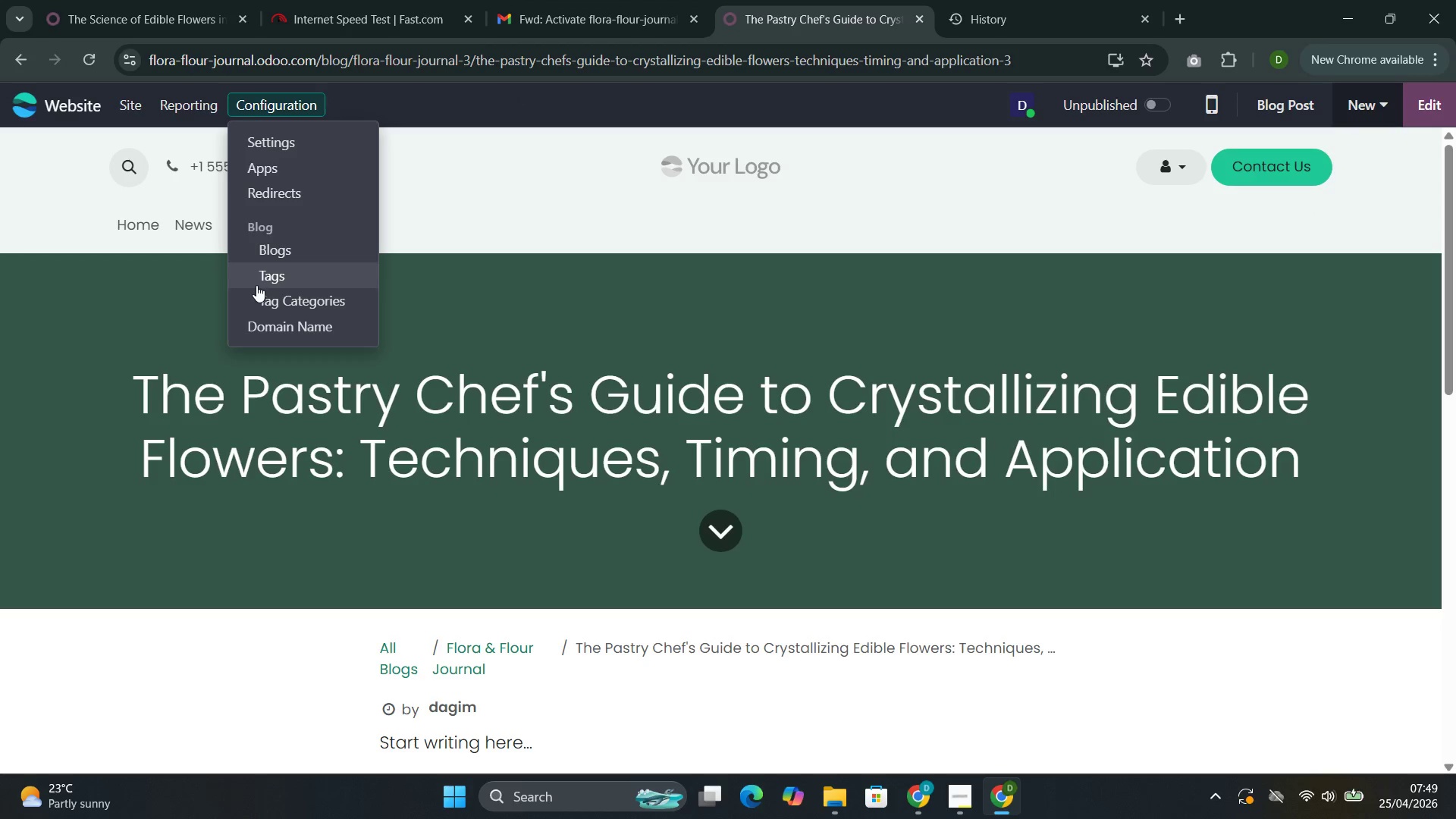 
left_click([264, 278])
 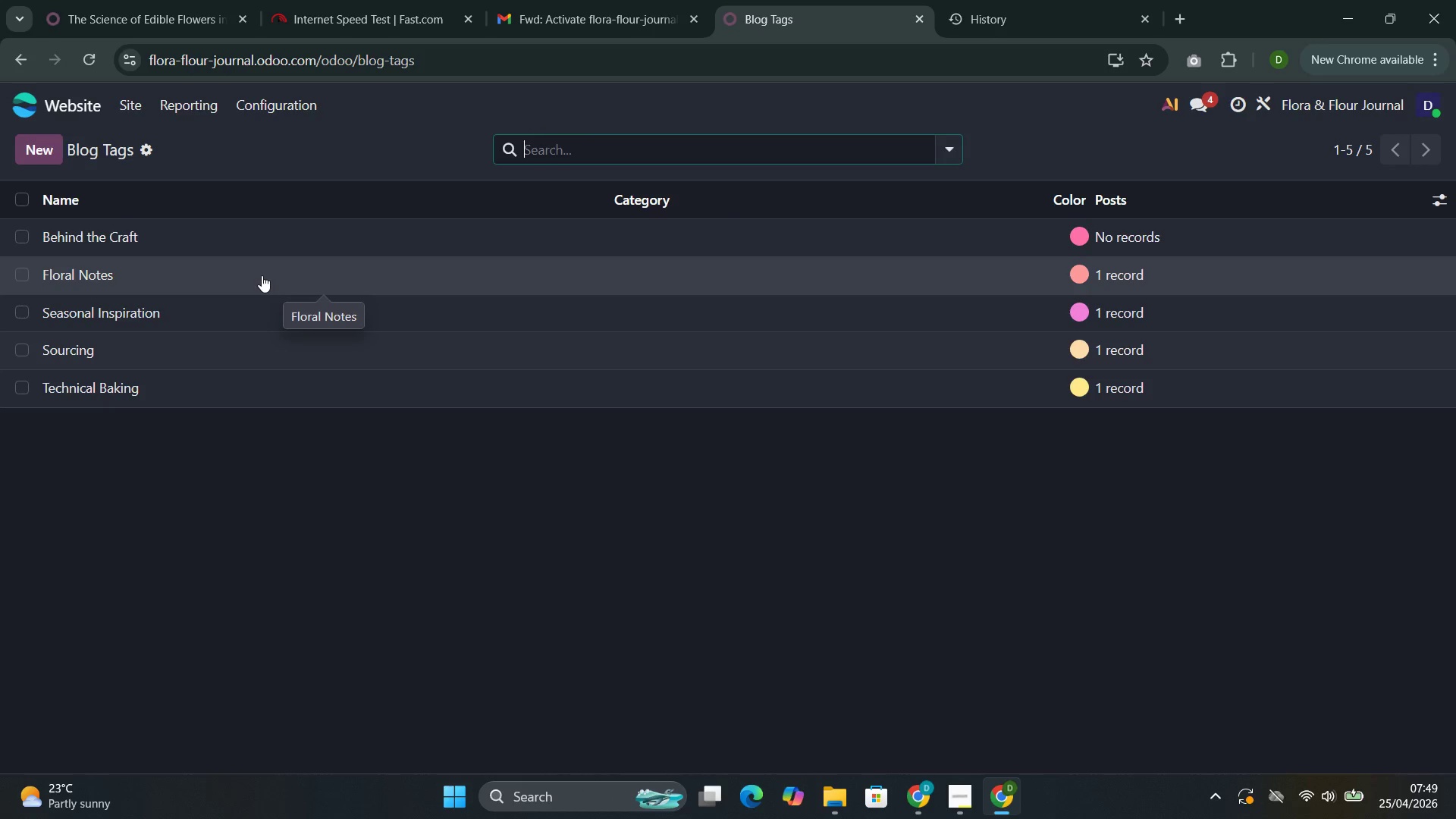 
wait(11.56)
 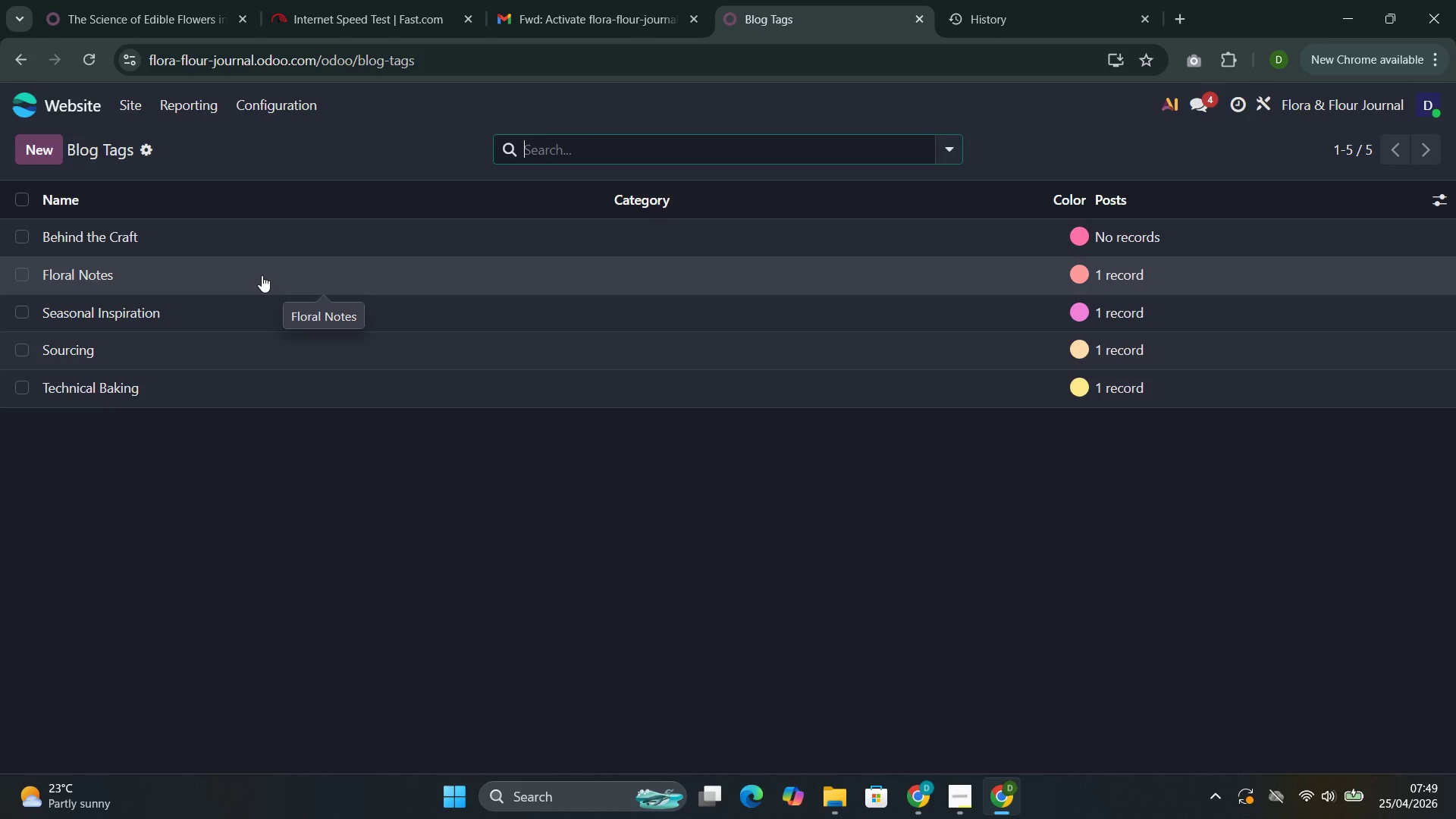 
left_click([247, 388])
 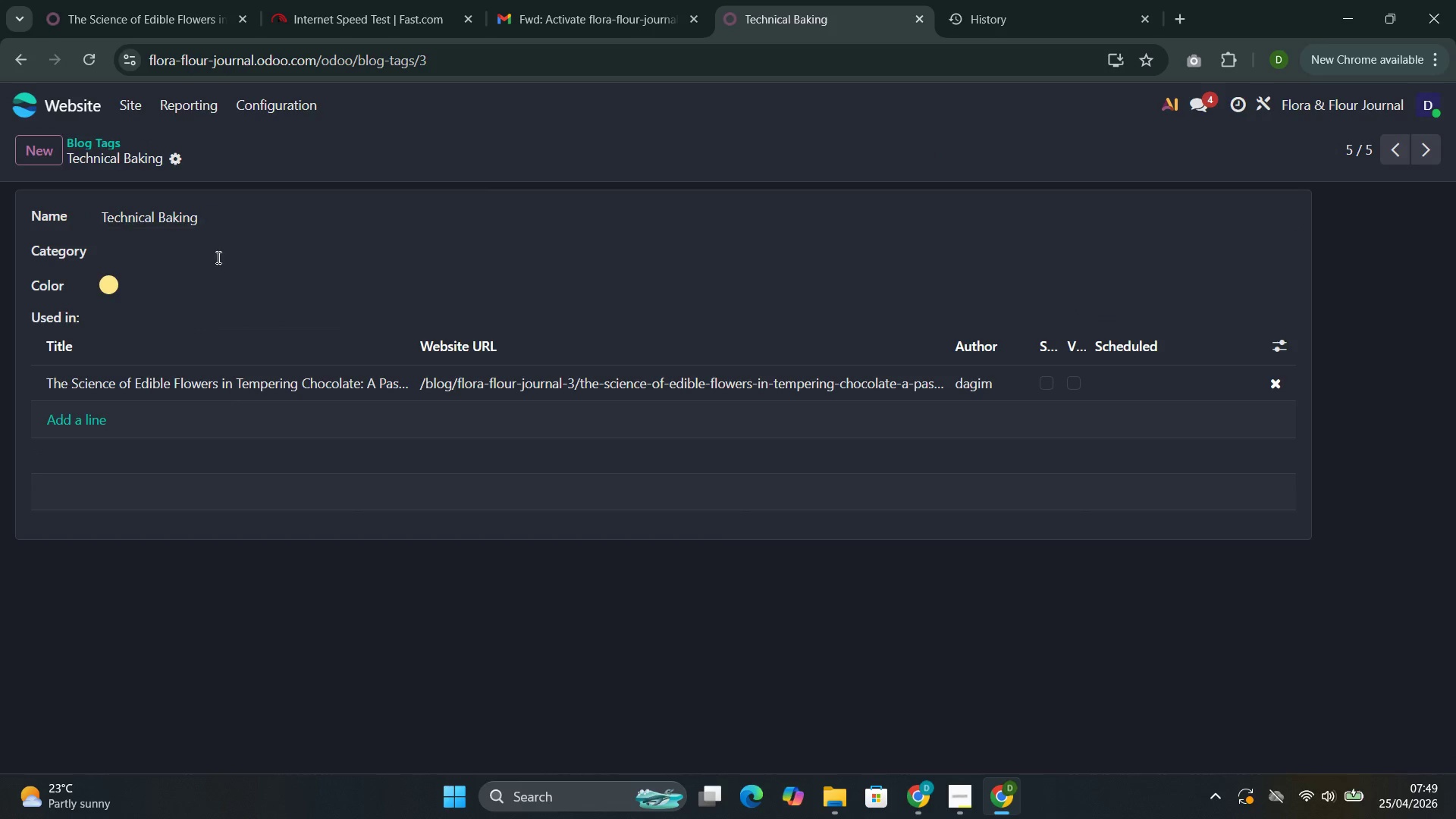 
left_click([74, 422])
 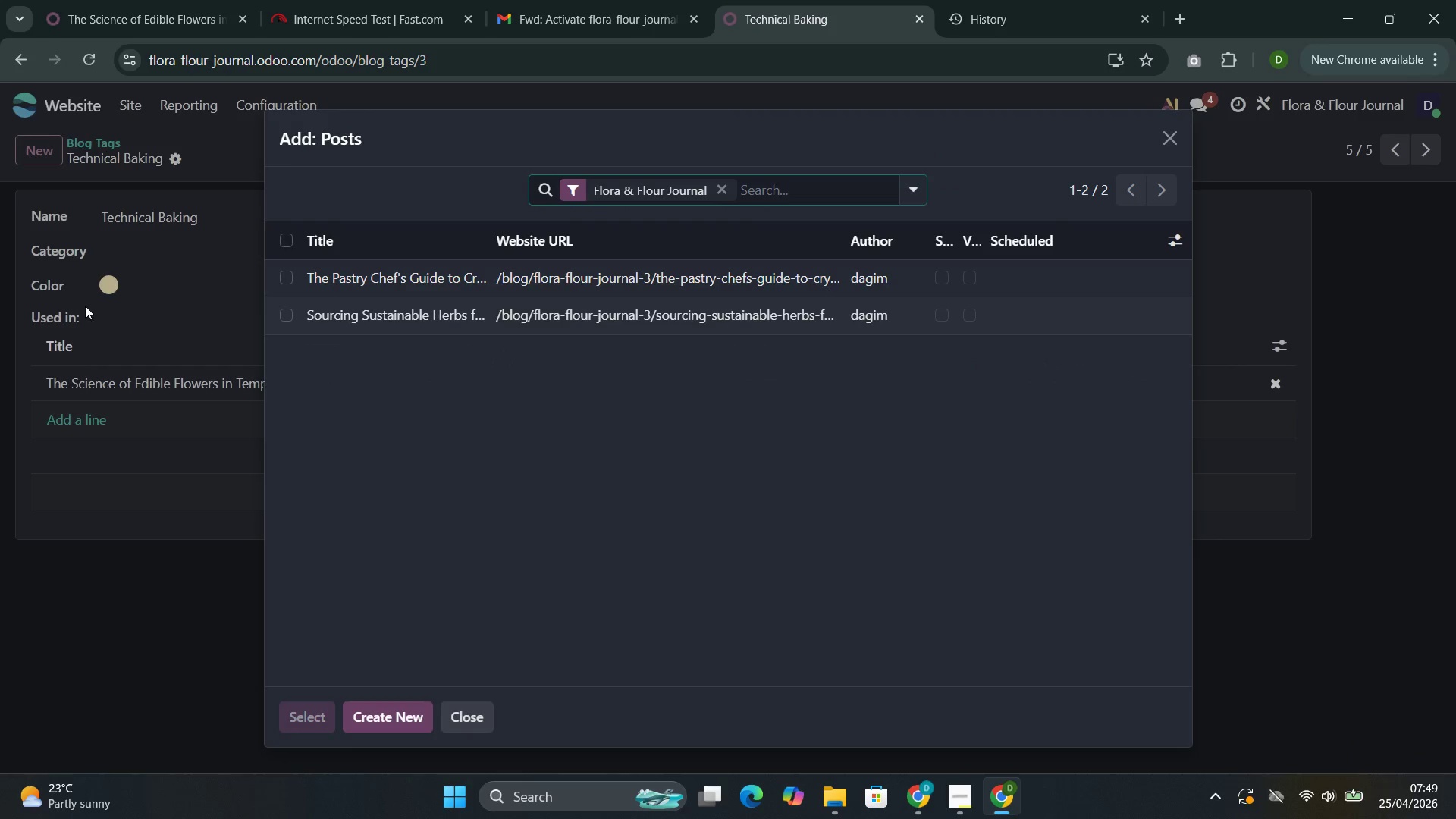 
left_click([358, 272])
 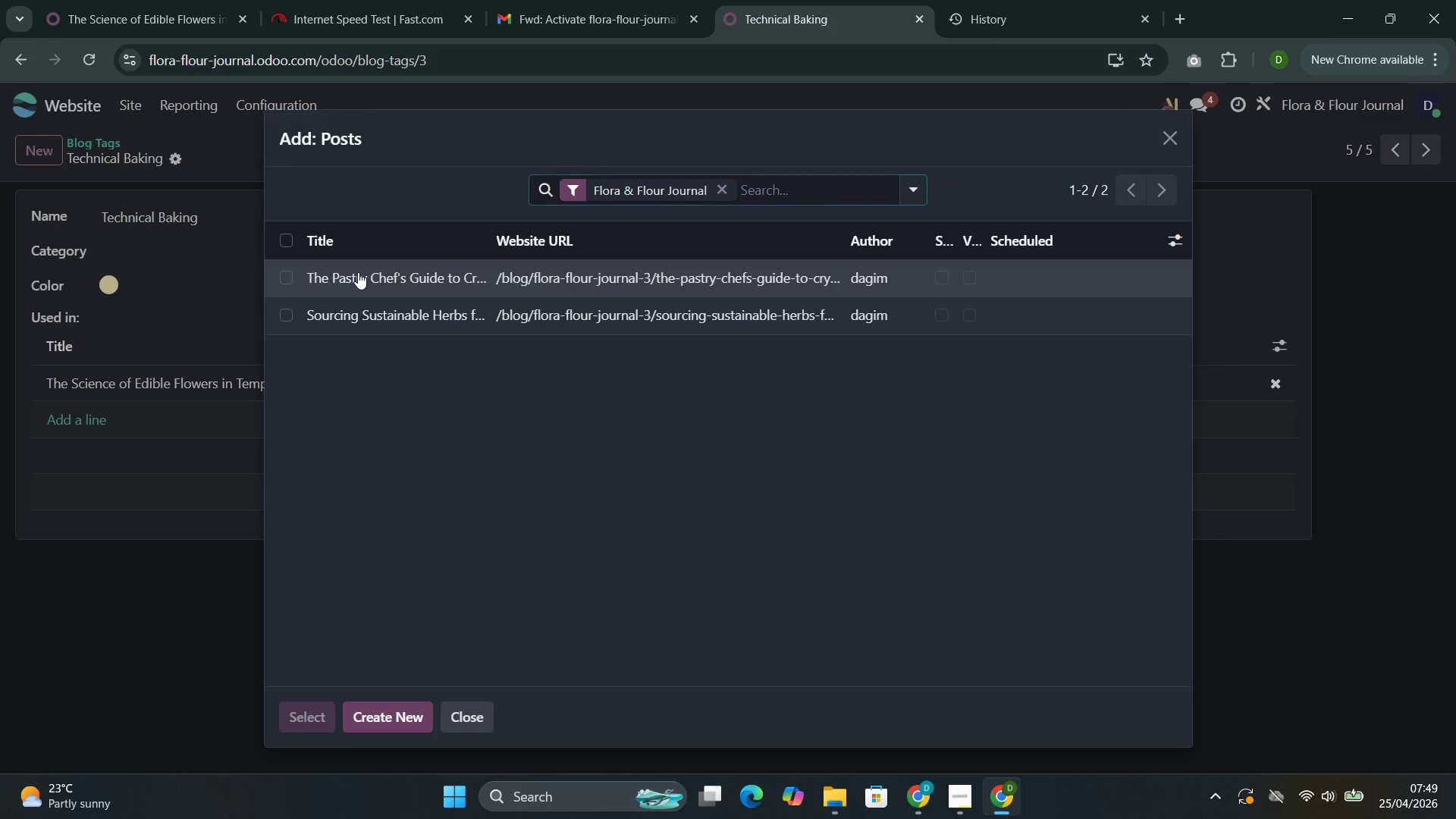 
mouse_move([356, 297])
 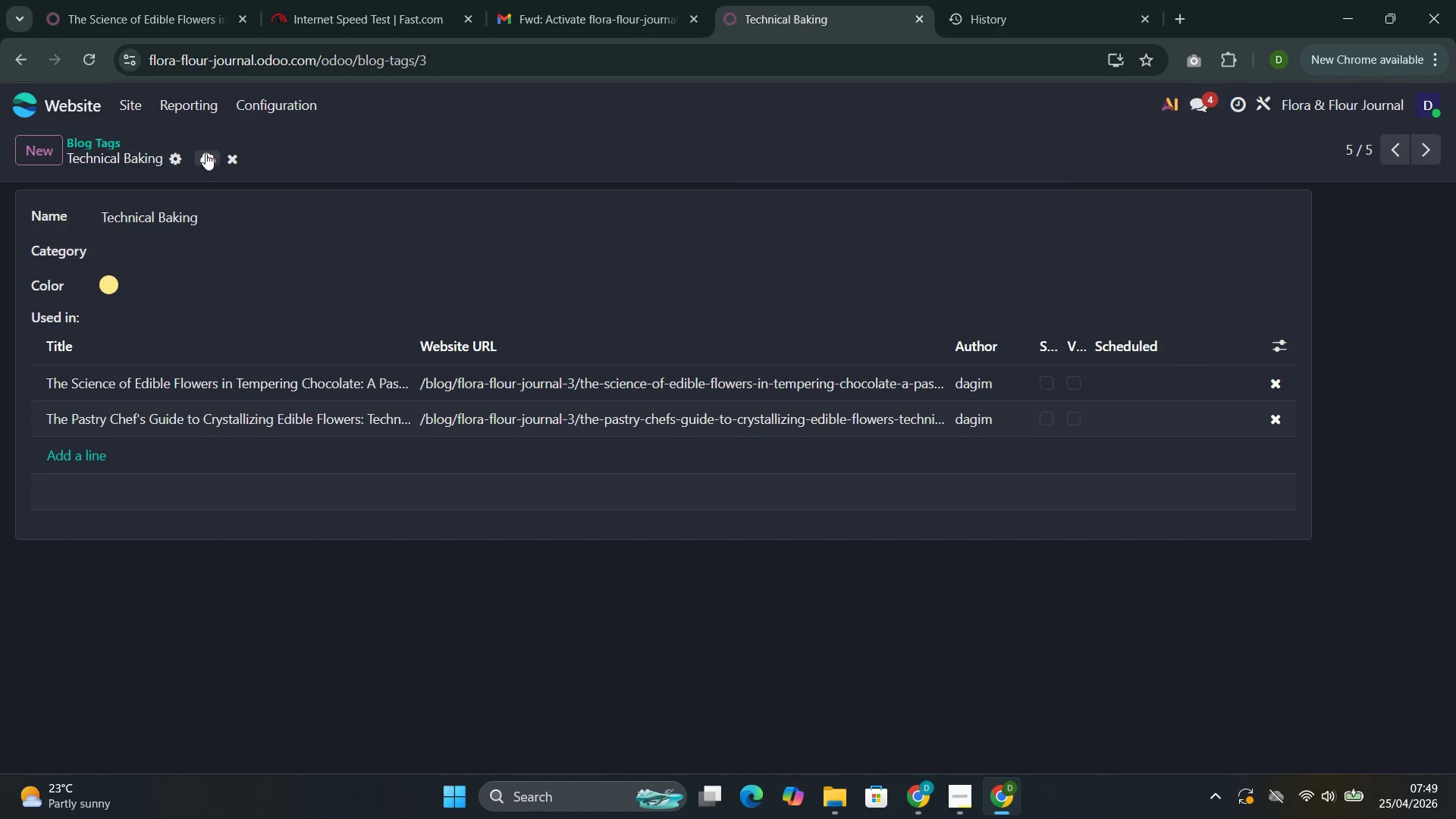 
left_click([207, 152])
 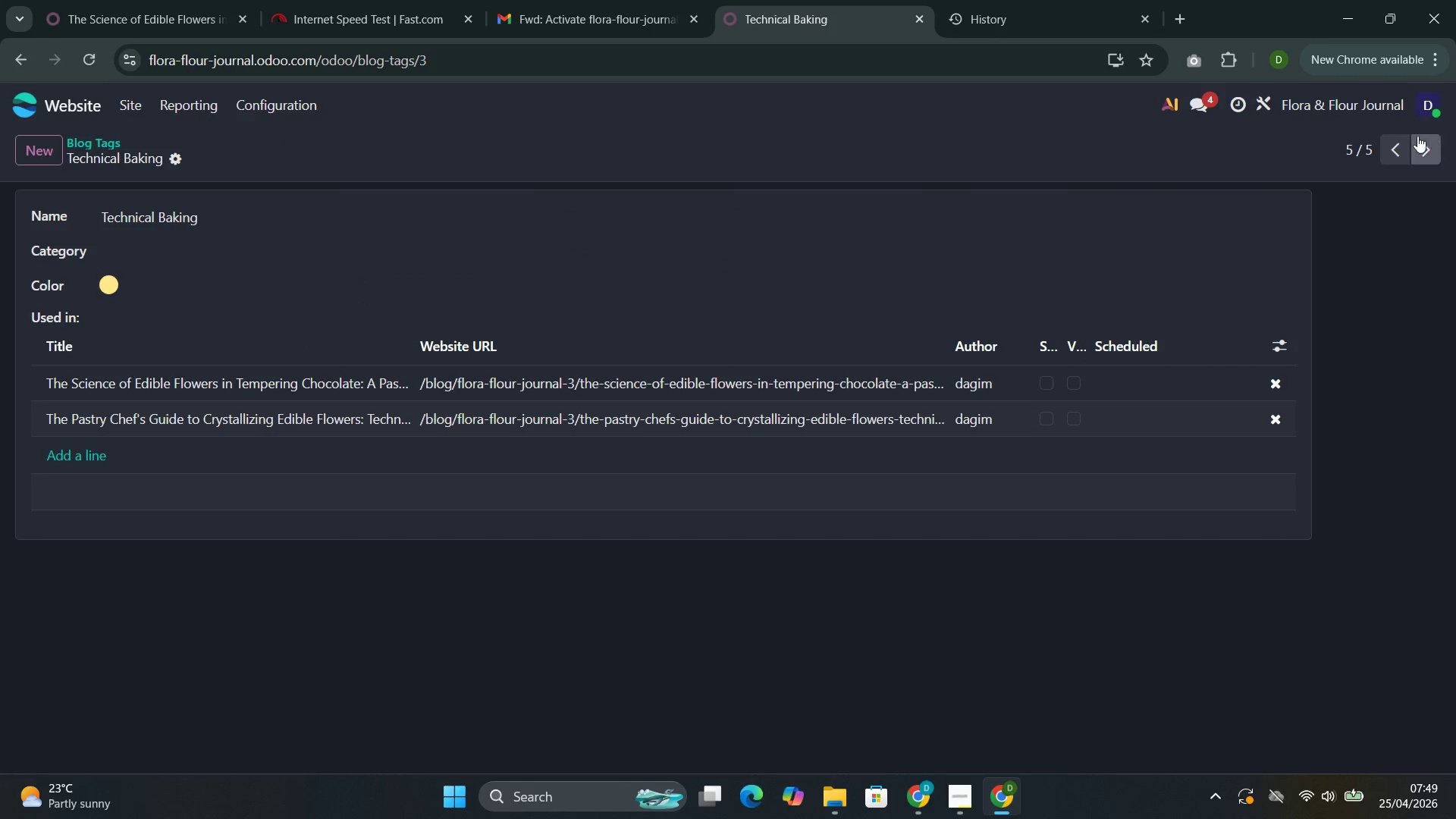 
left_click([1387, 149])
 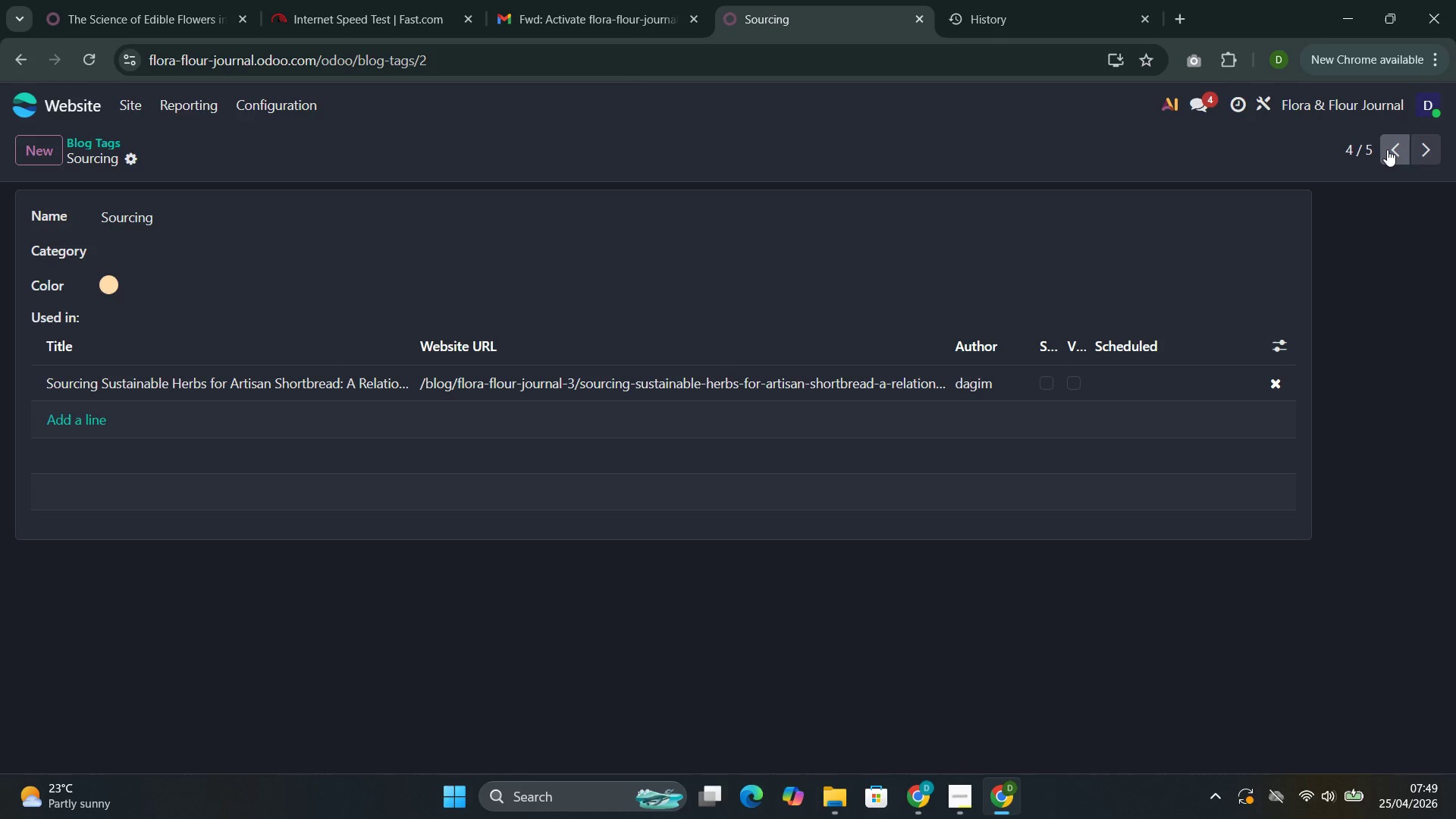 
left_click([1387, 149])
 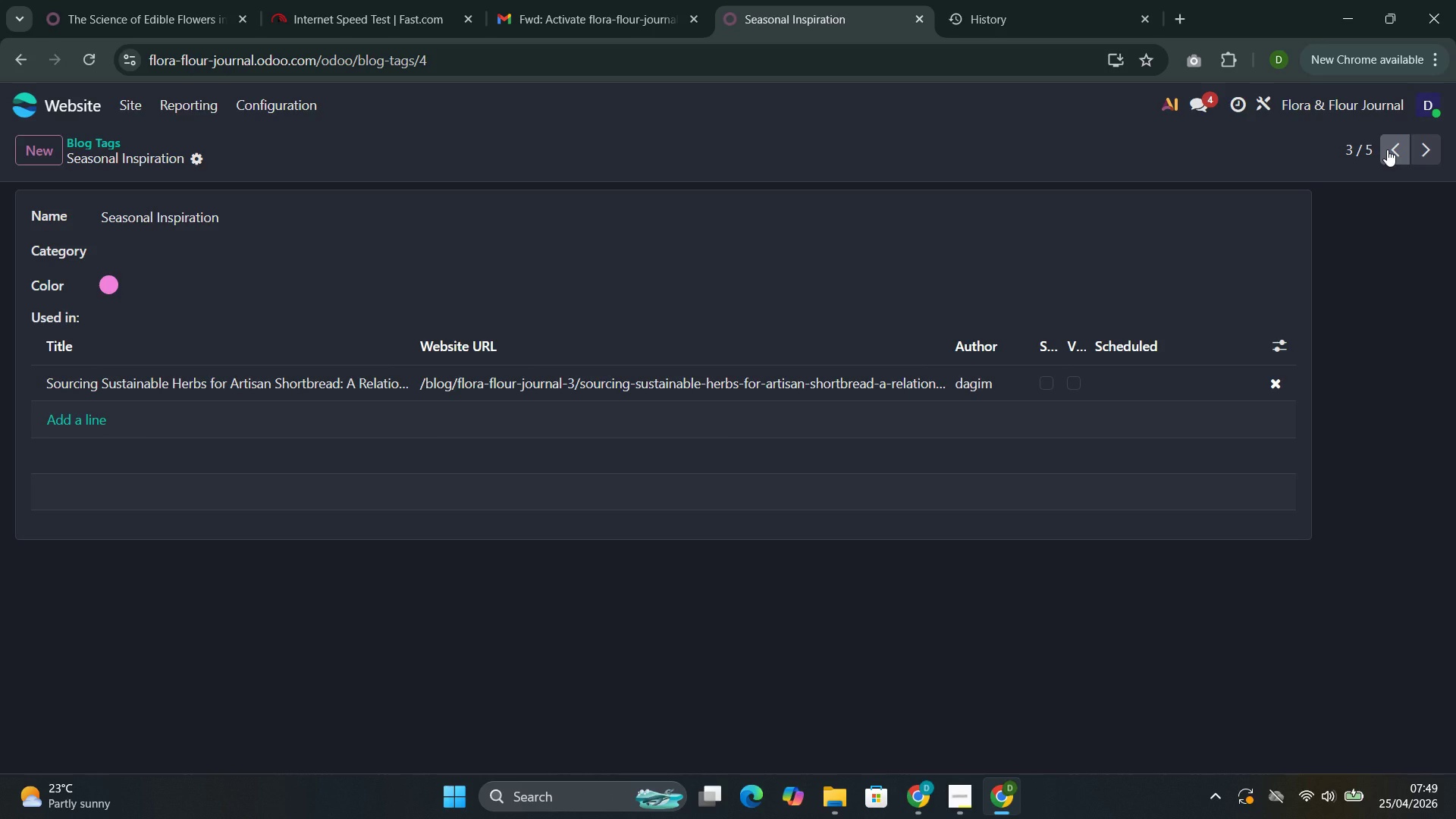 
left_click([1387, 149])
 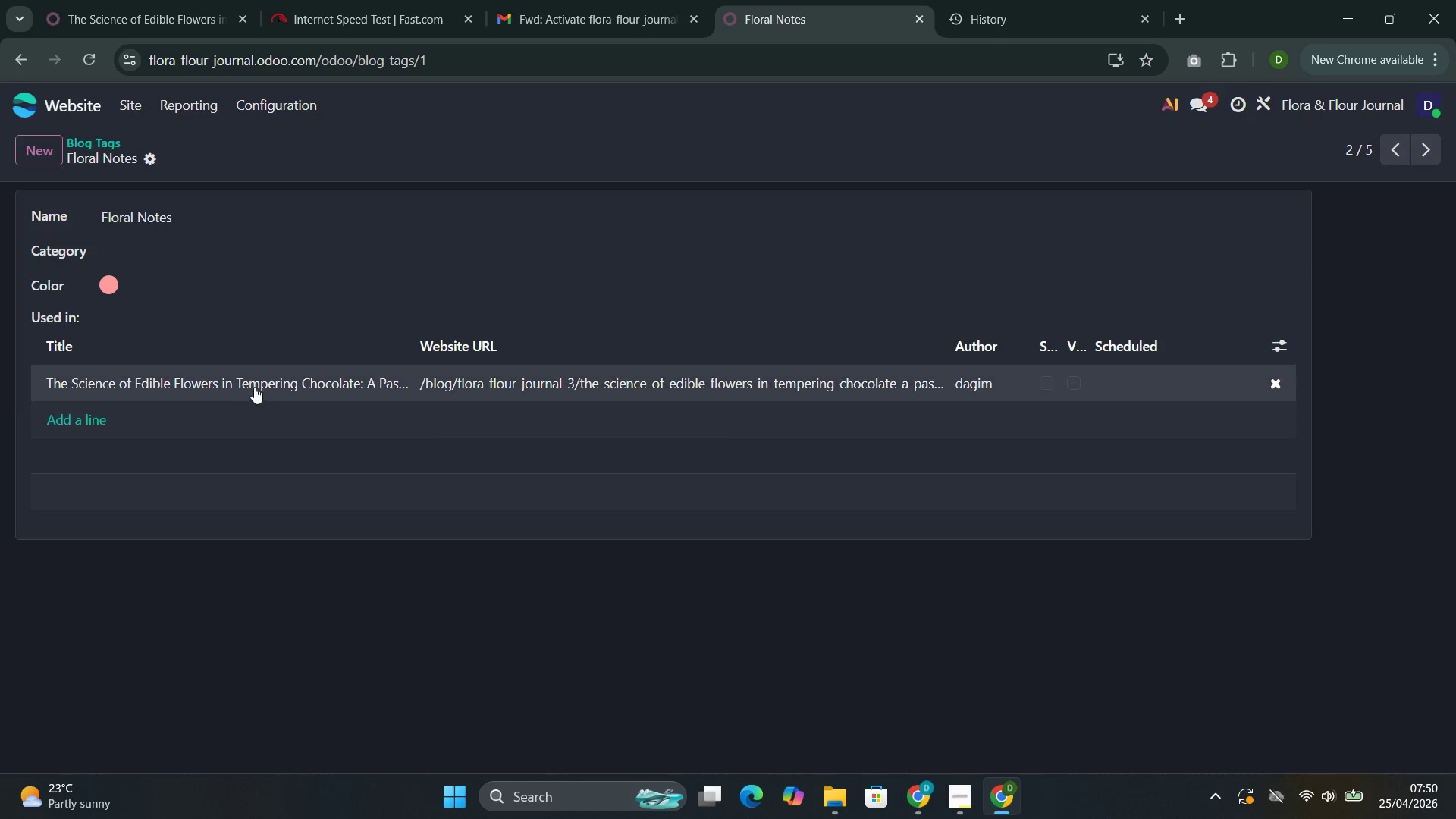 
left_click([68, 413])
 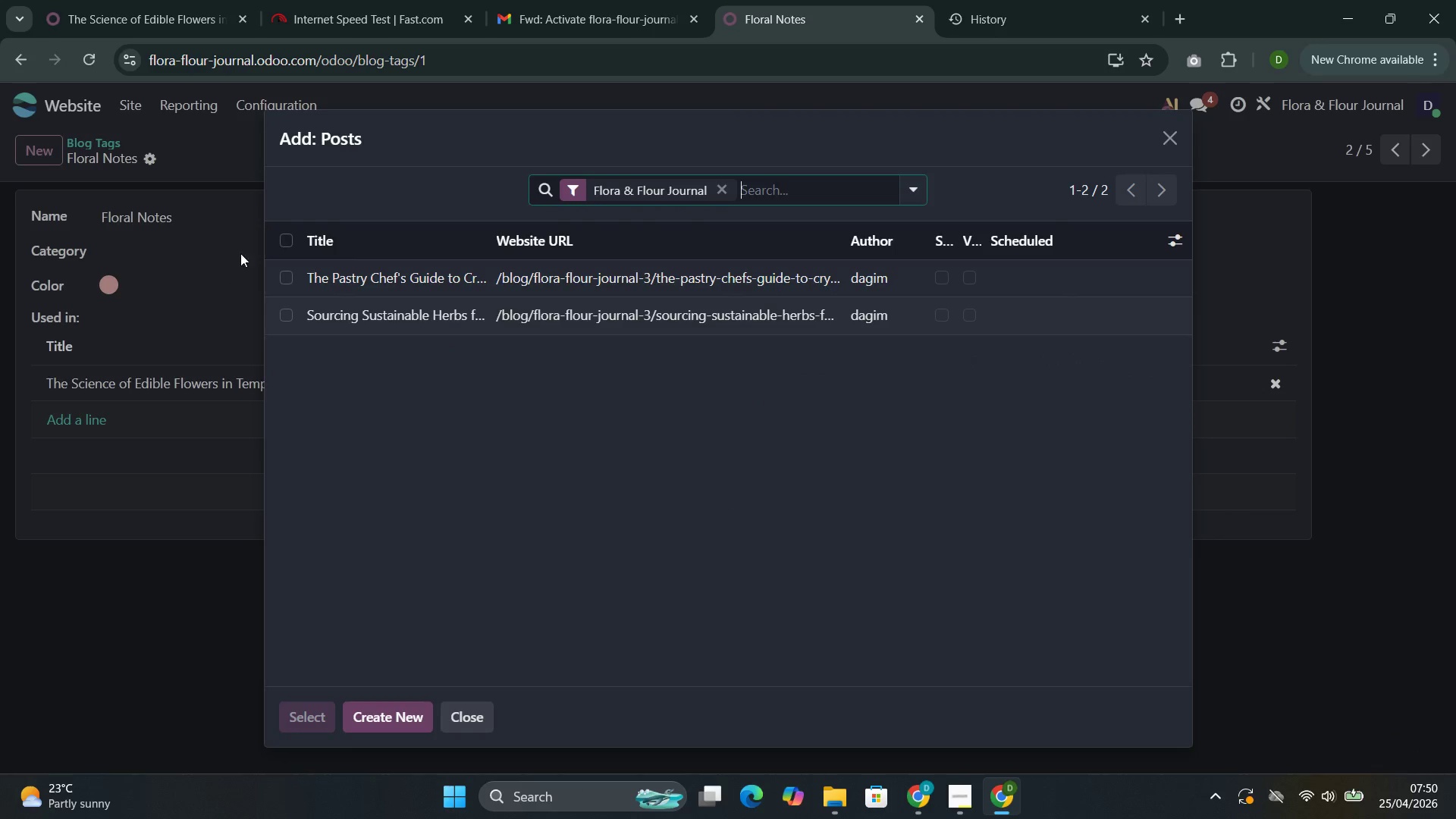 
left_click([350, 276])
 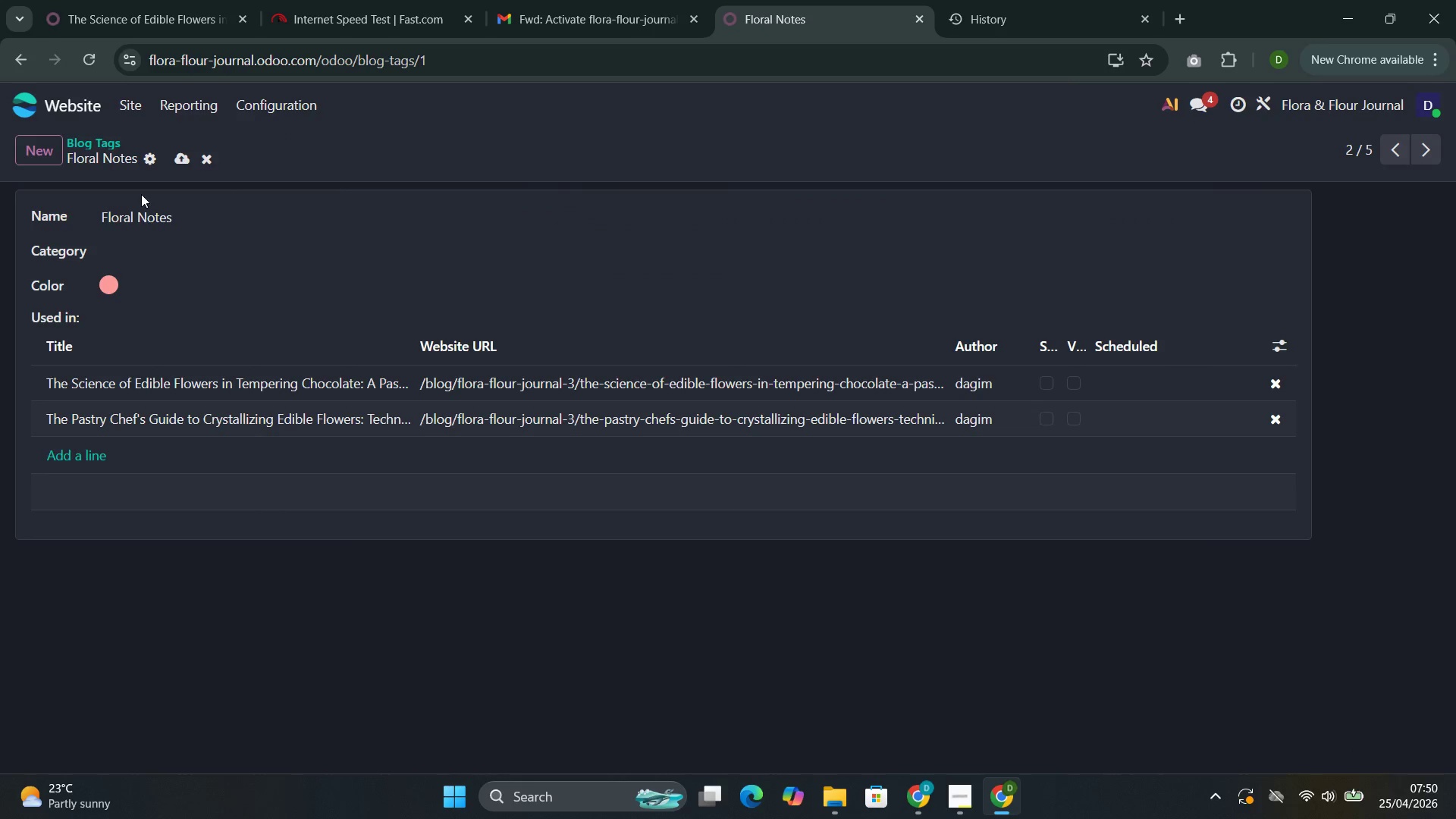 
left_click([182, 160])
 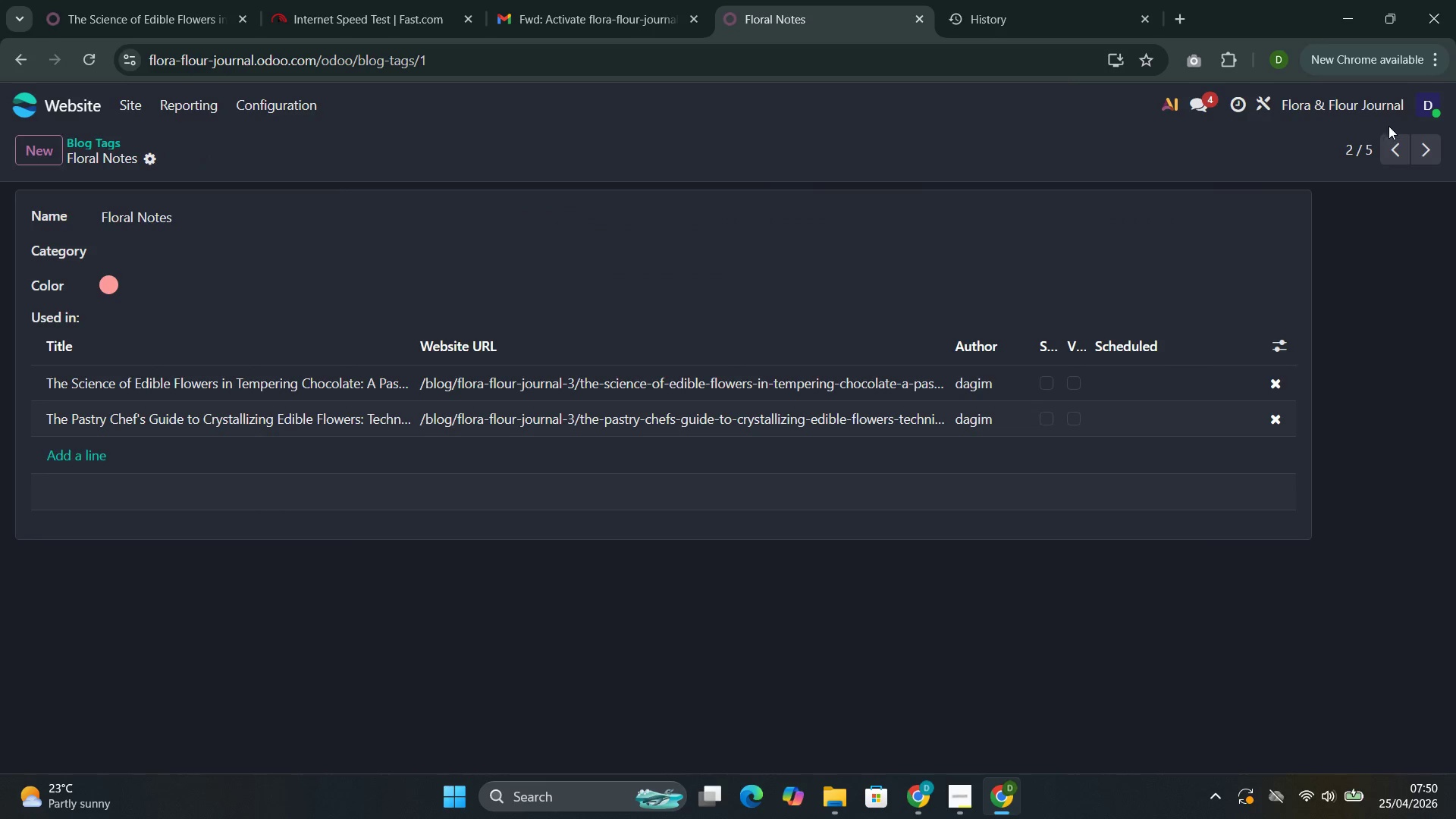 
left_click([1388, 146])
 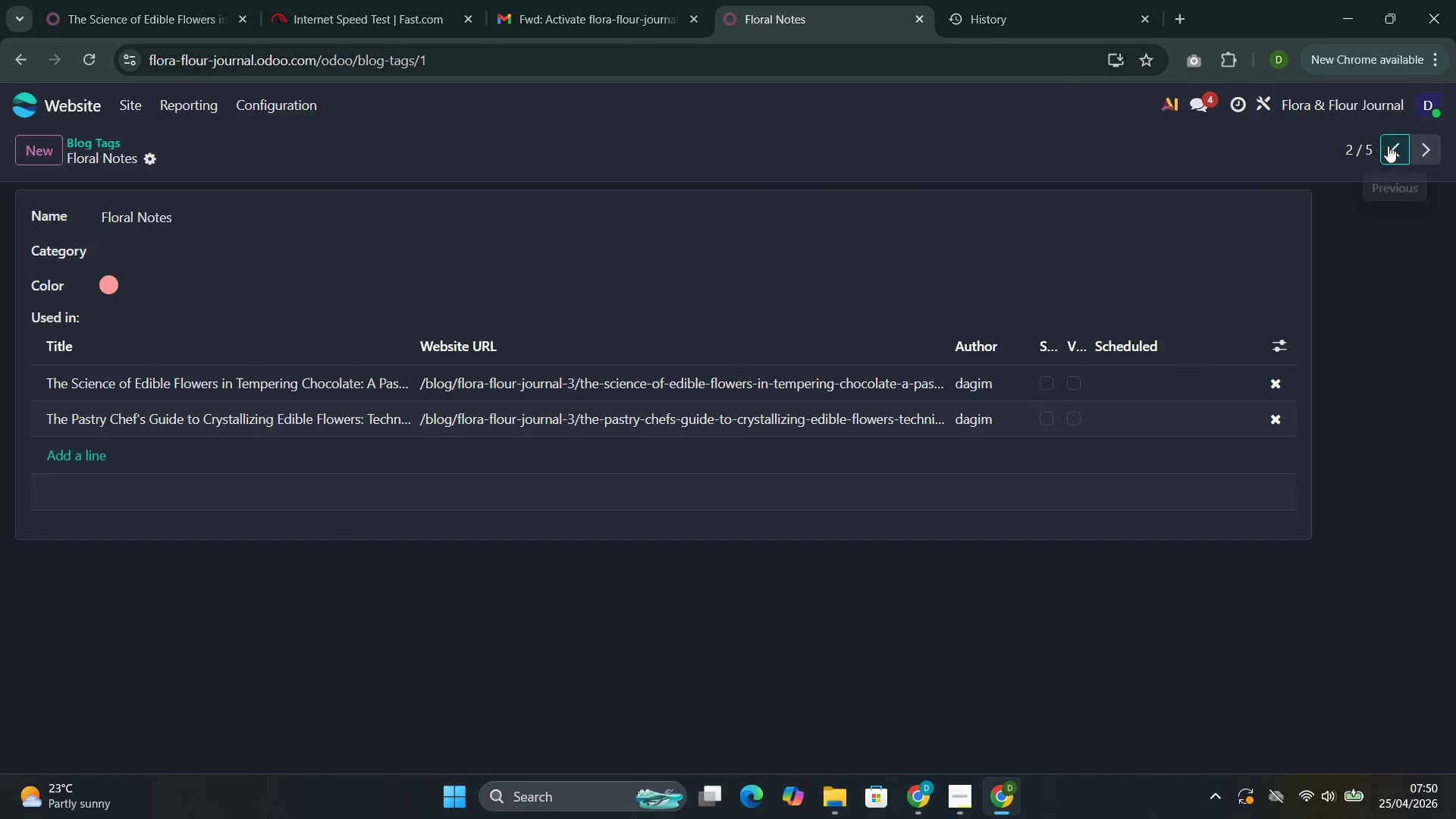 
mouse_move([1372, 152])
 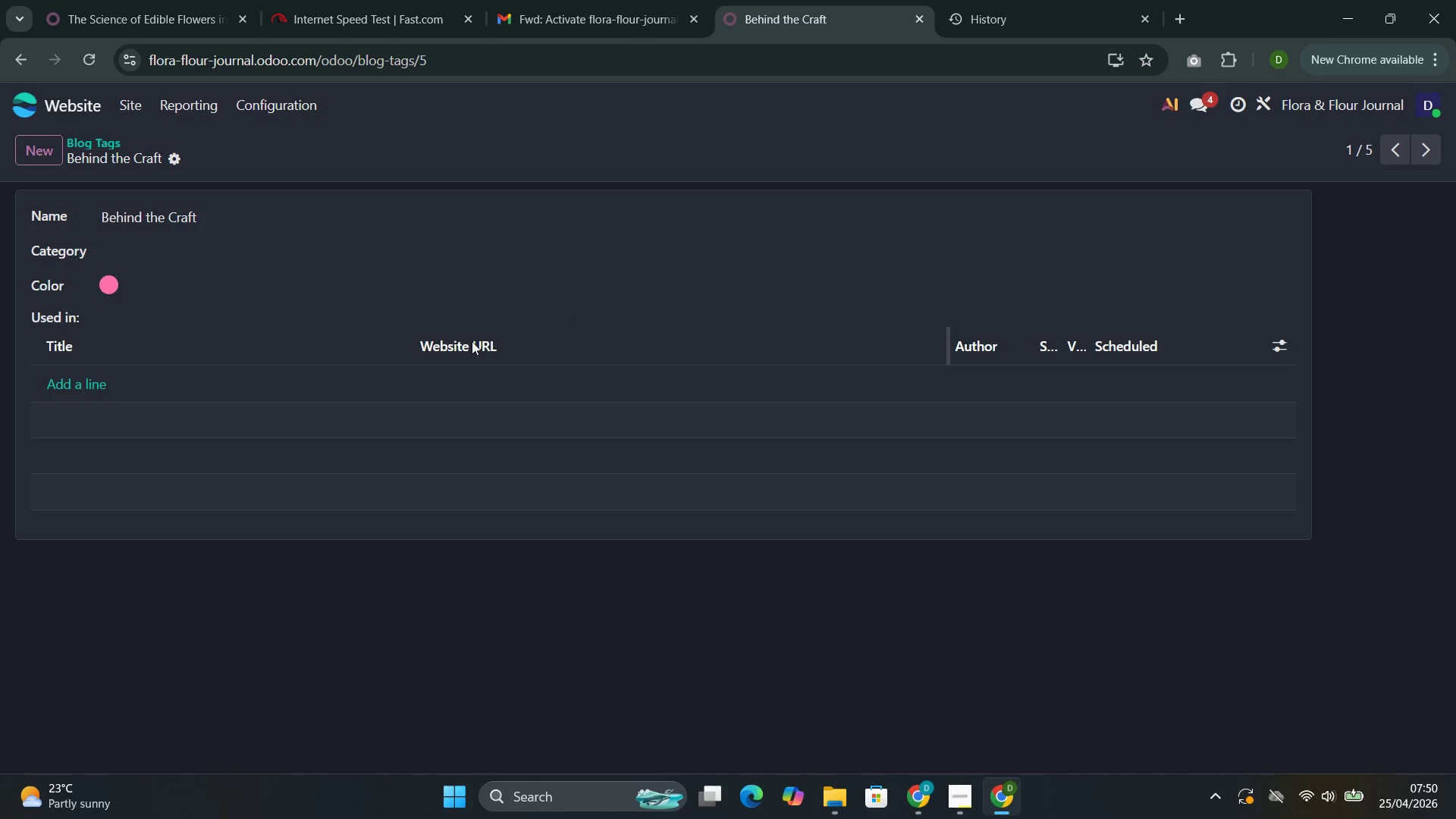 
left_click([91, 380])
 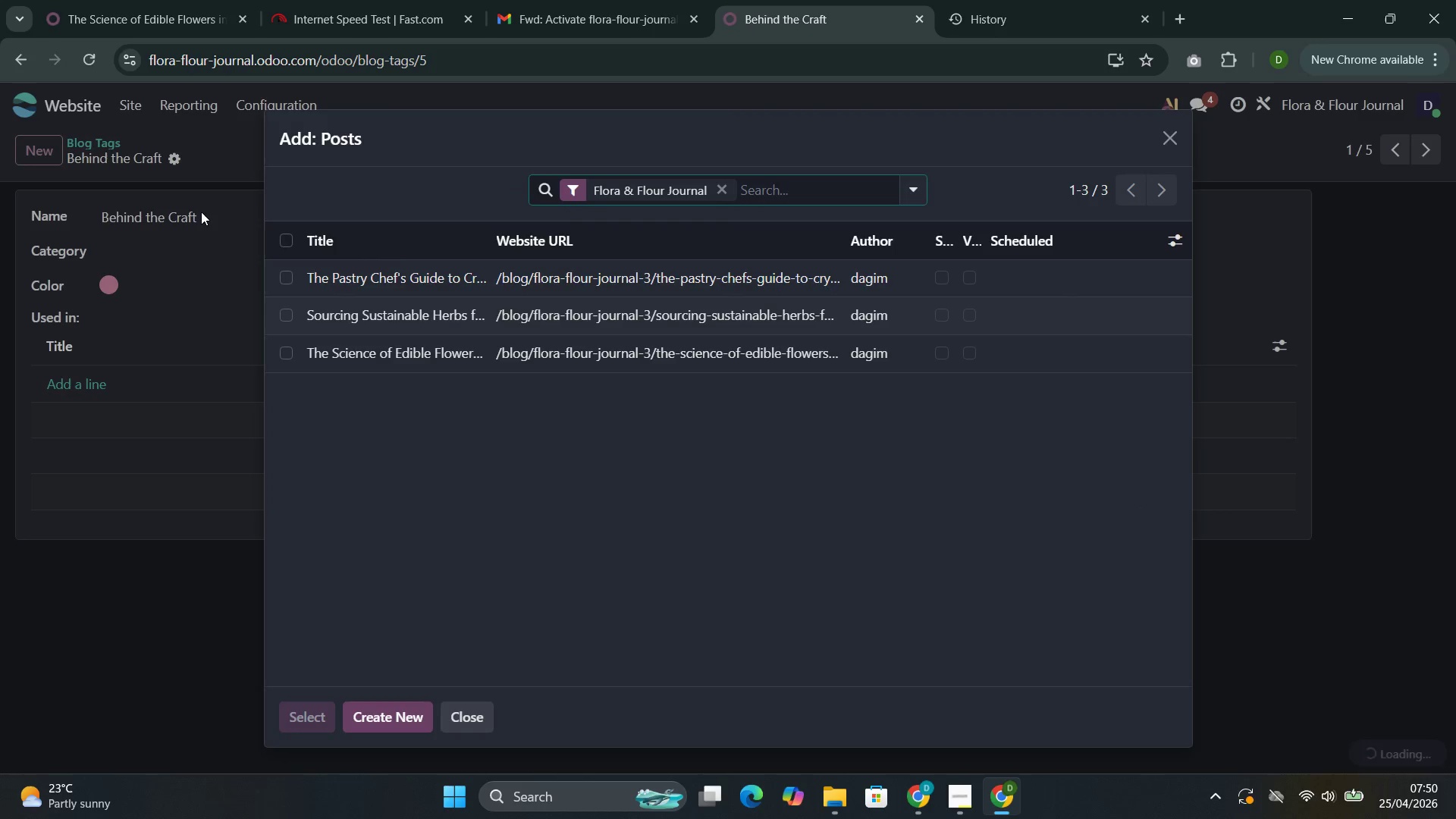 
left_click([397, 281])
 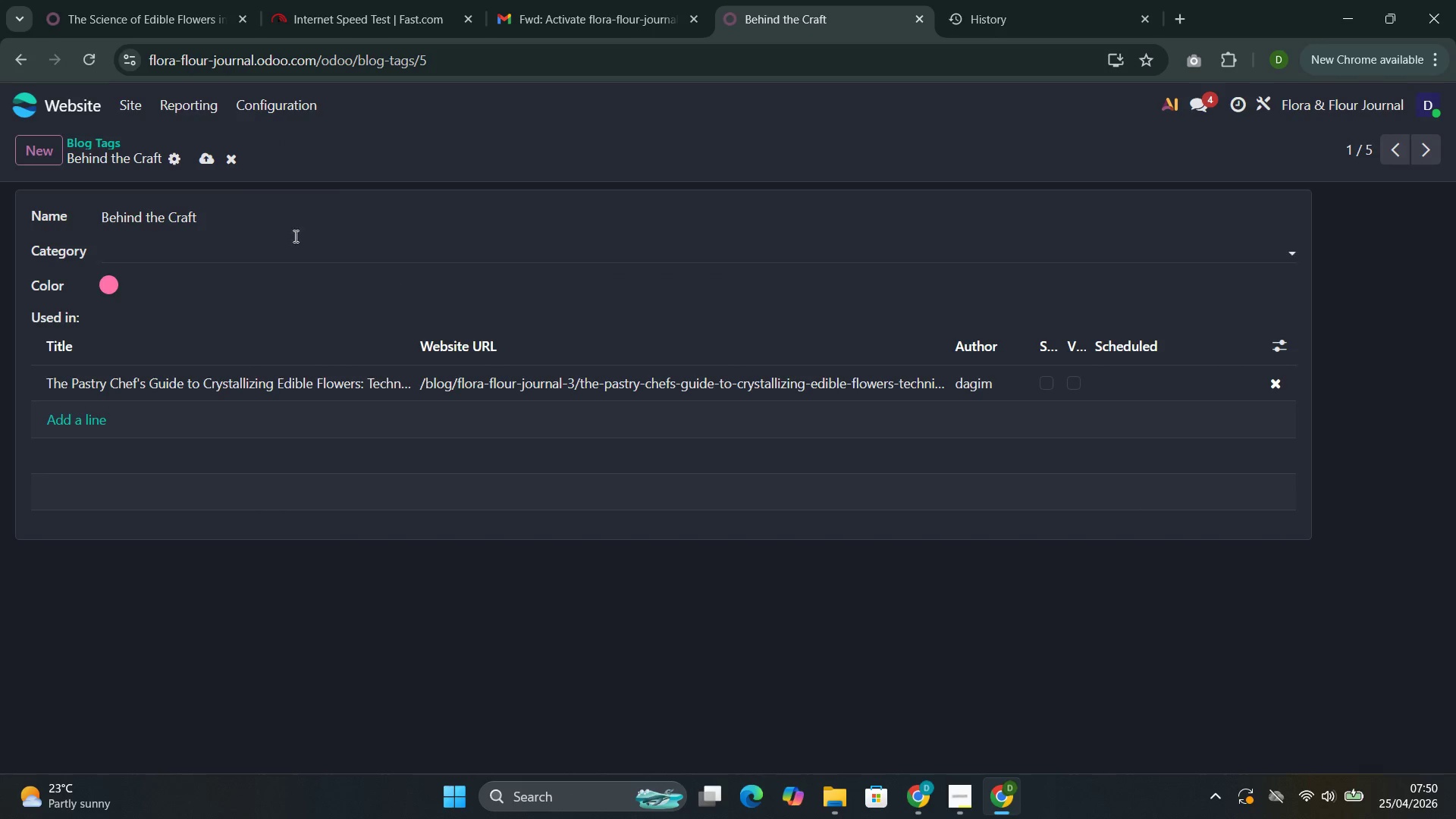 
left_click([208, 162])
 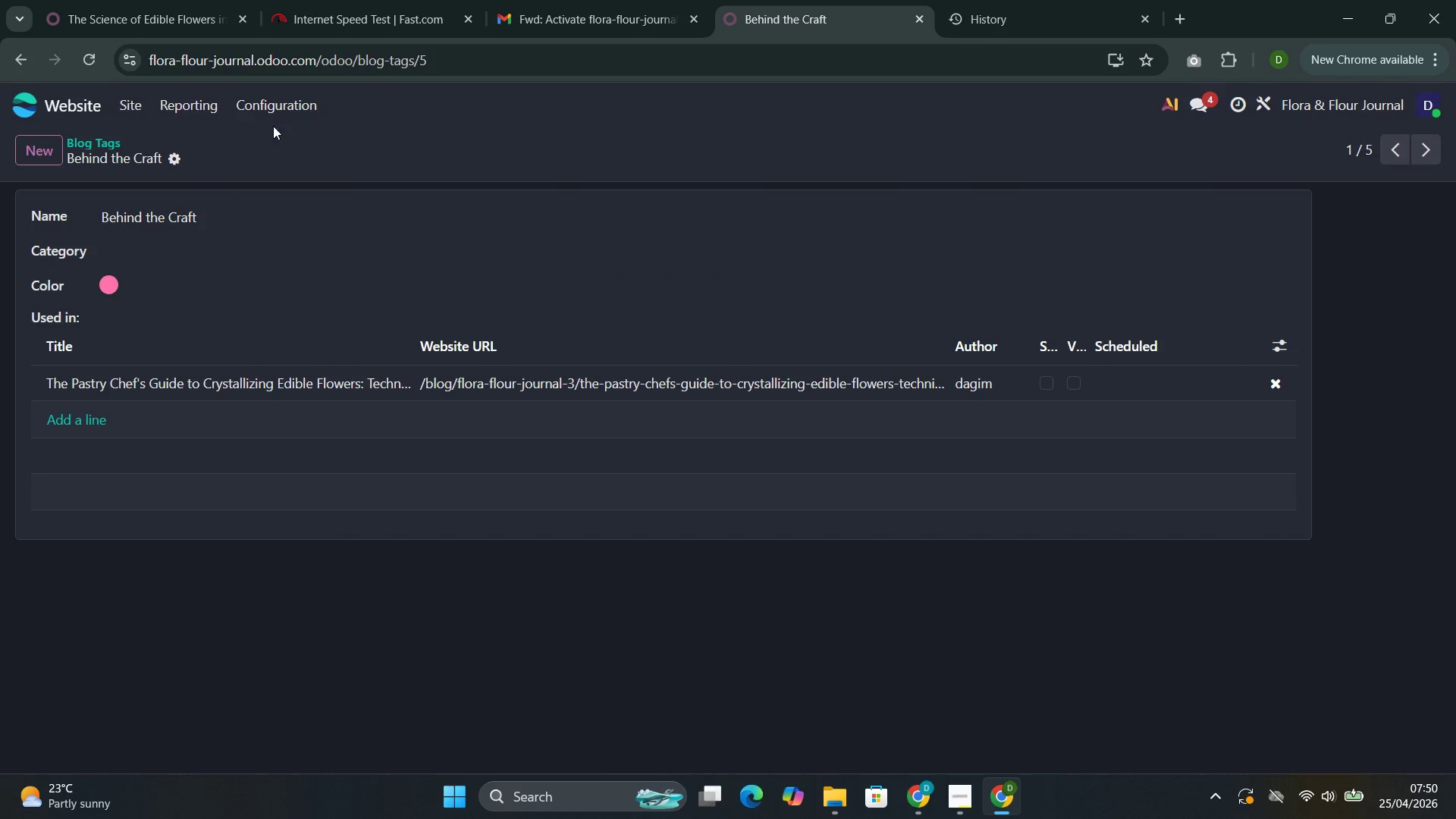 
left_click([298, 107])
 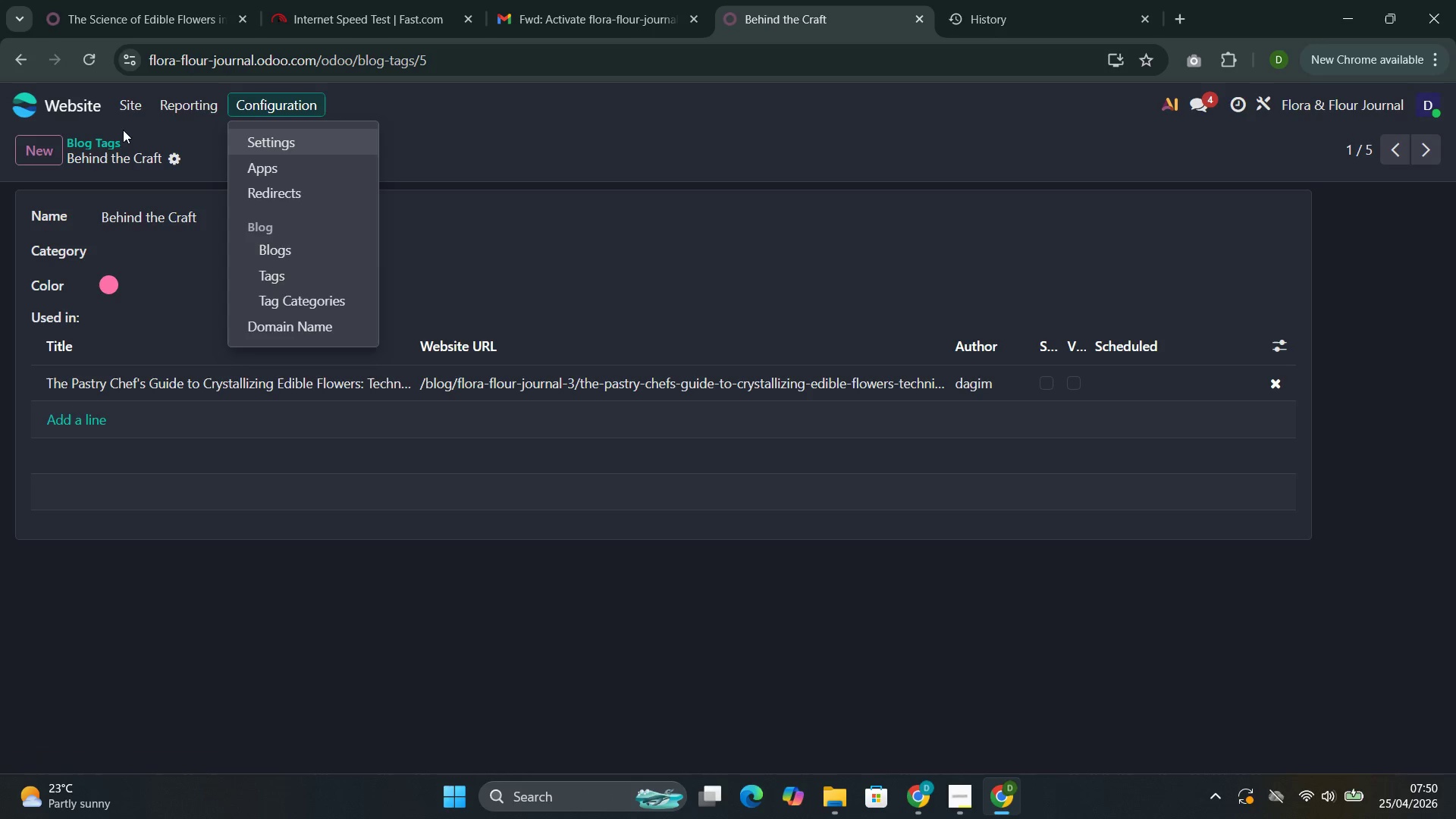 
wait(5.33)
 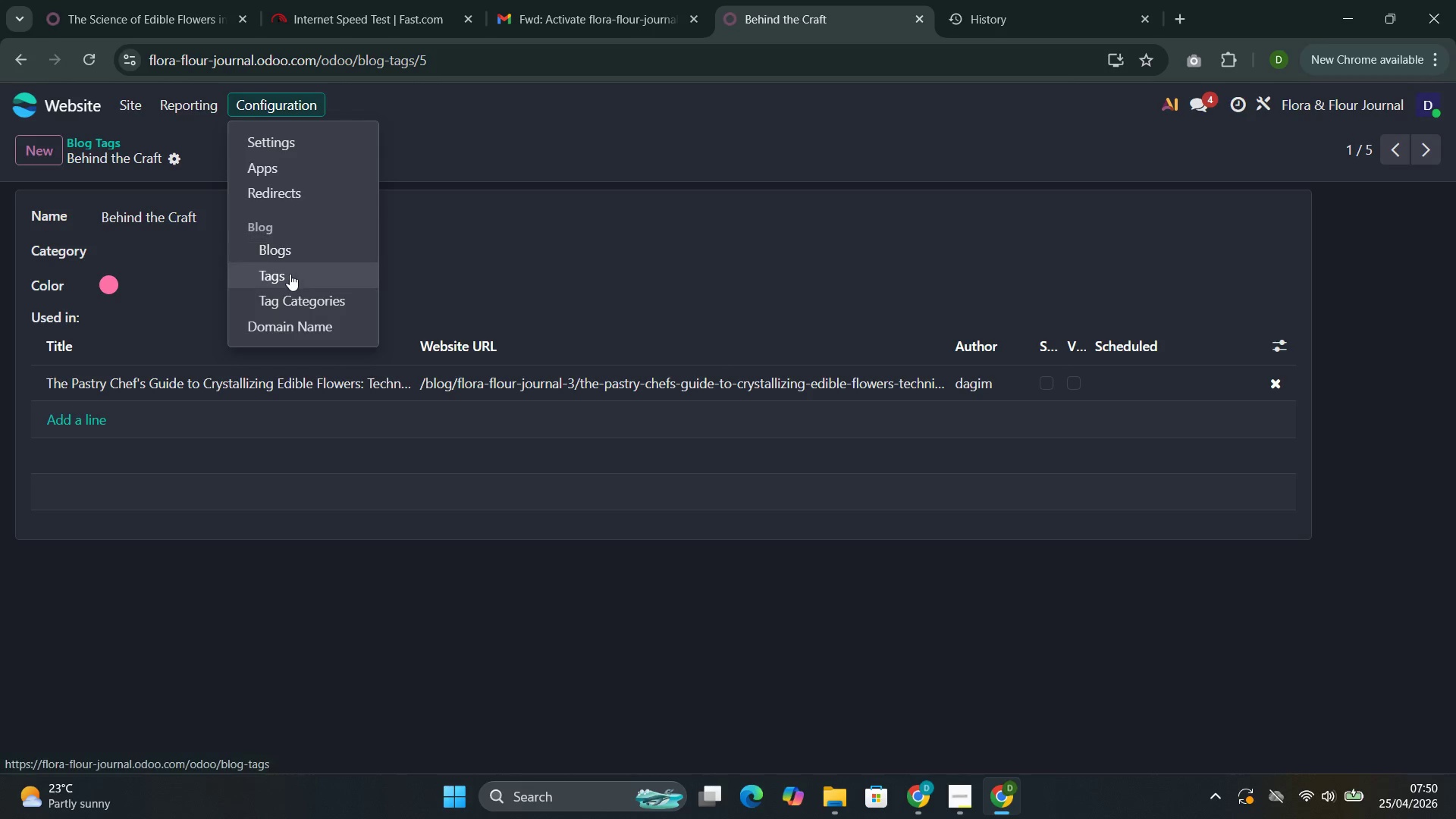 
left_click([156, 143])
 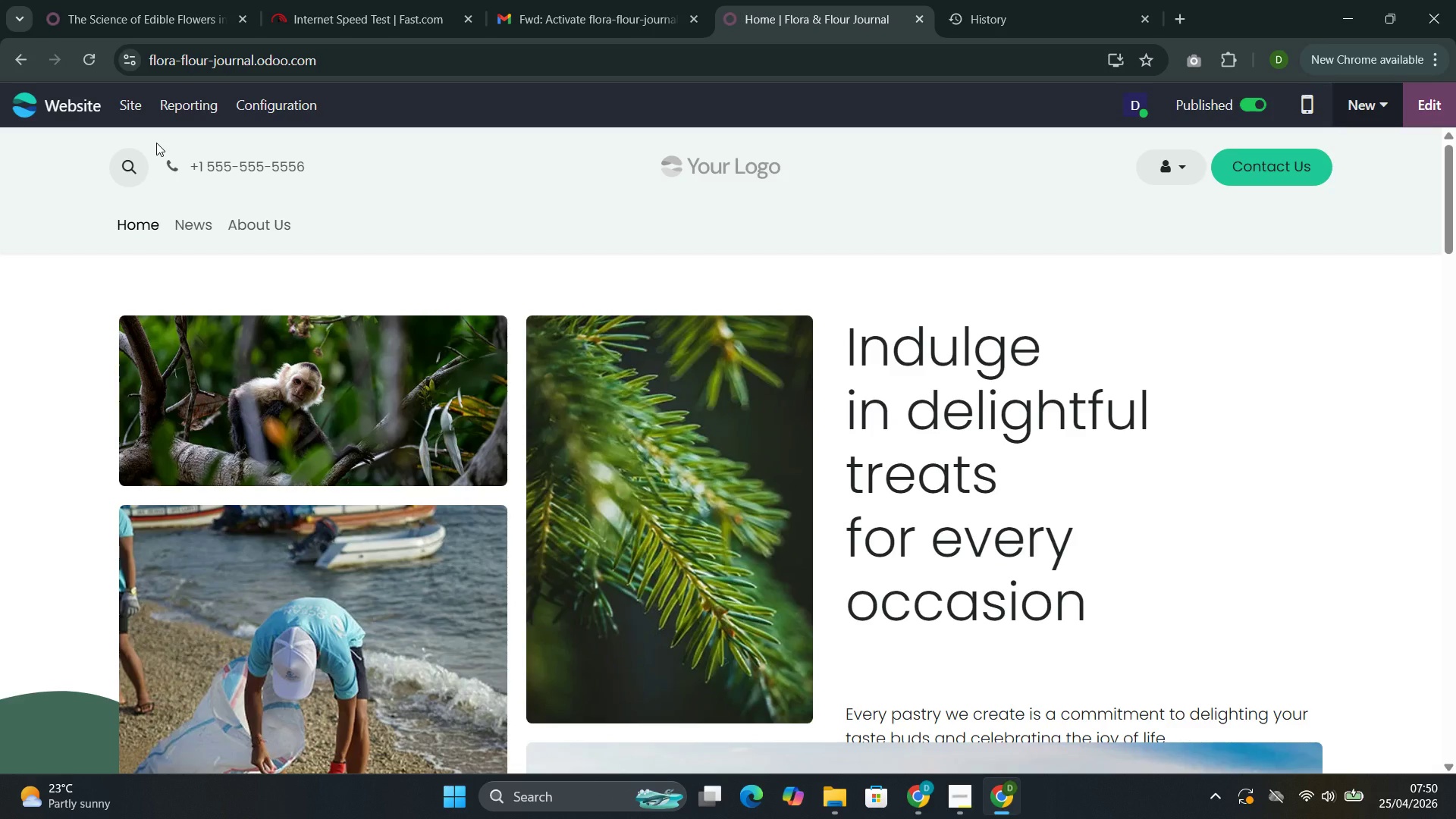 
left_click([180, 220])
 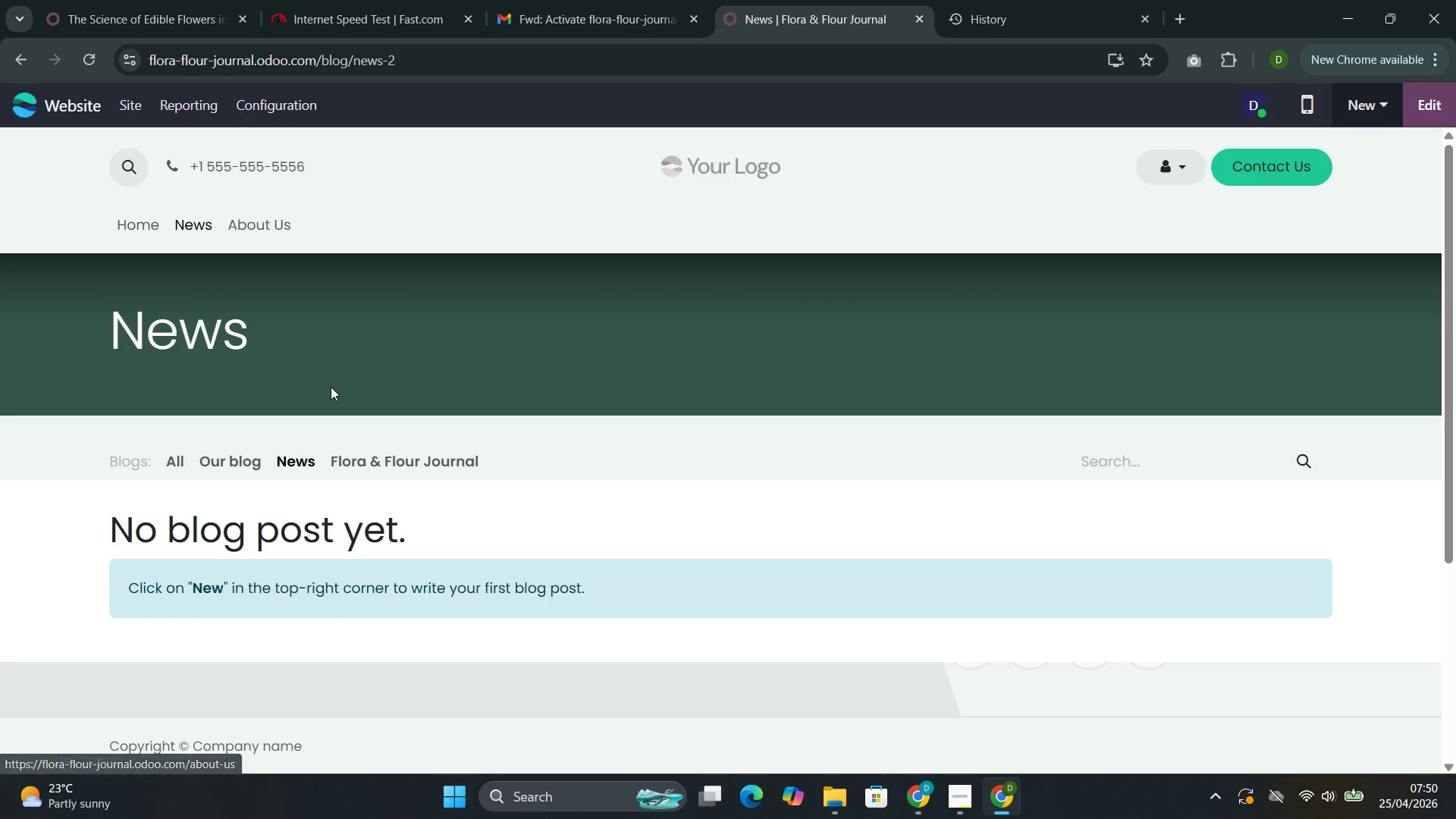 
left_click([347, 455])
 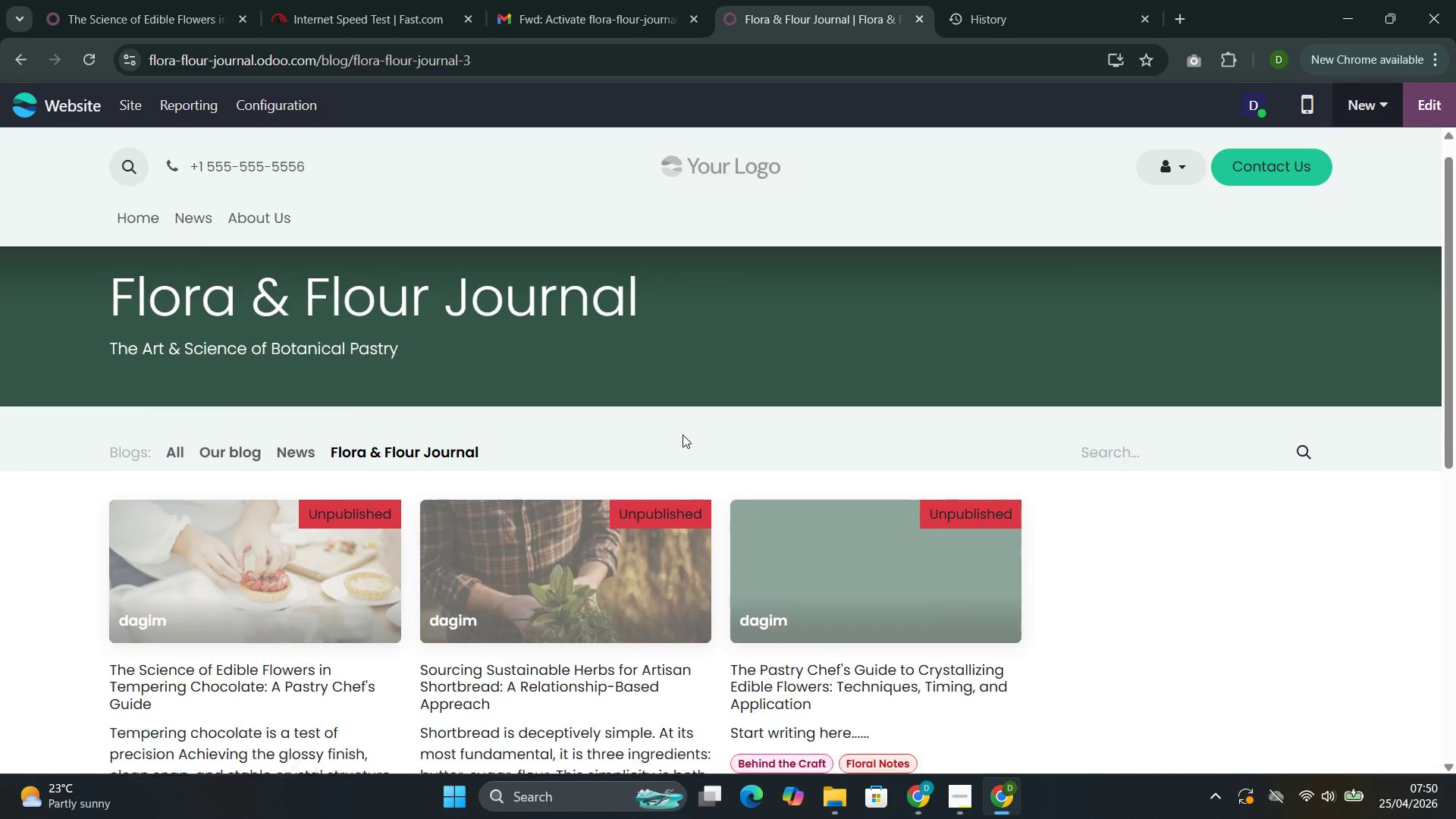 
left_click([874, 428])
 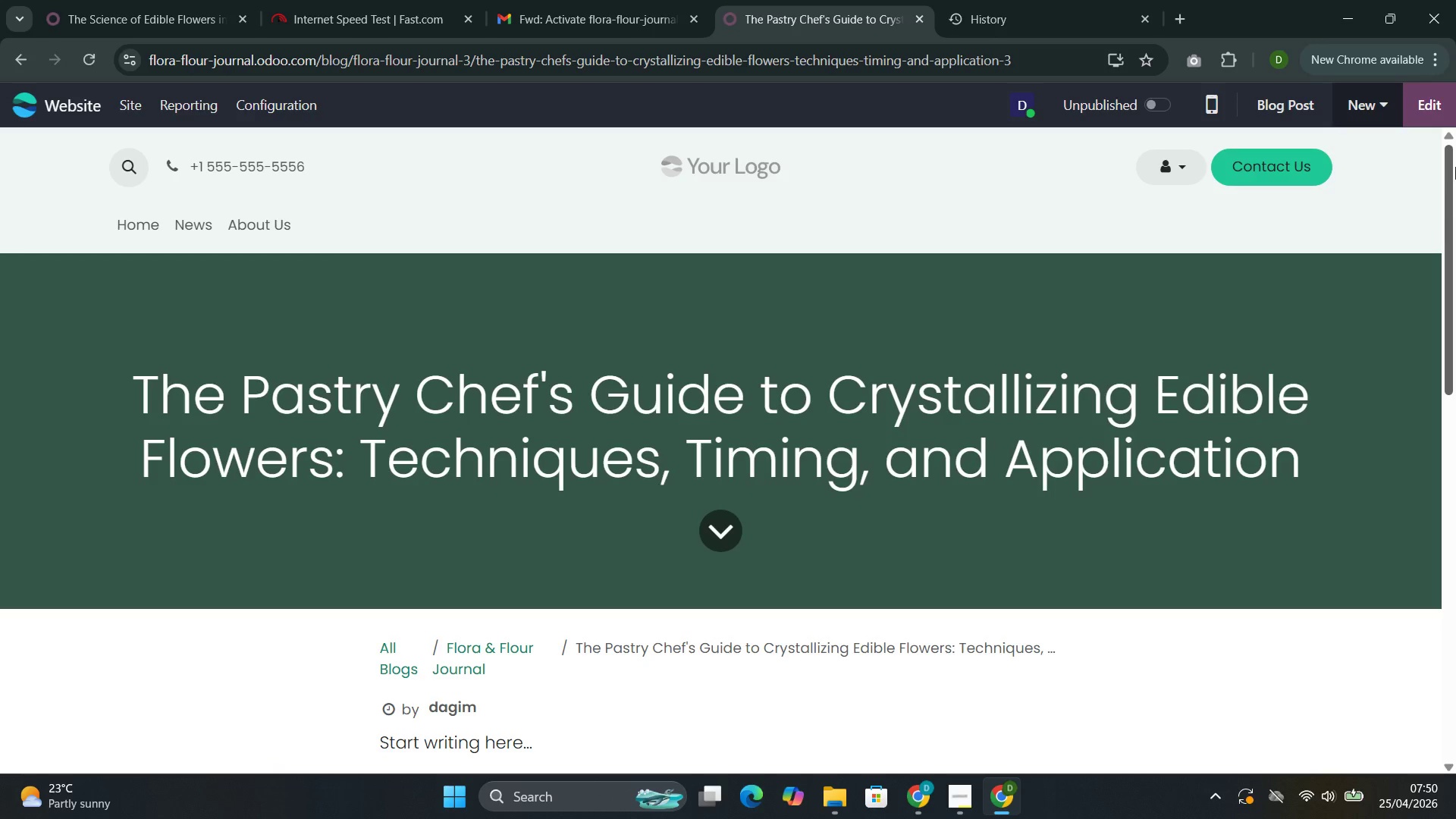 
left_click([1425, 98])
 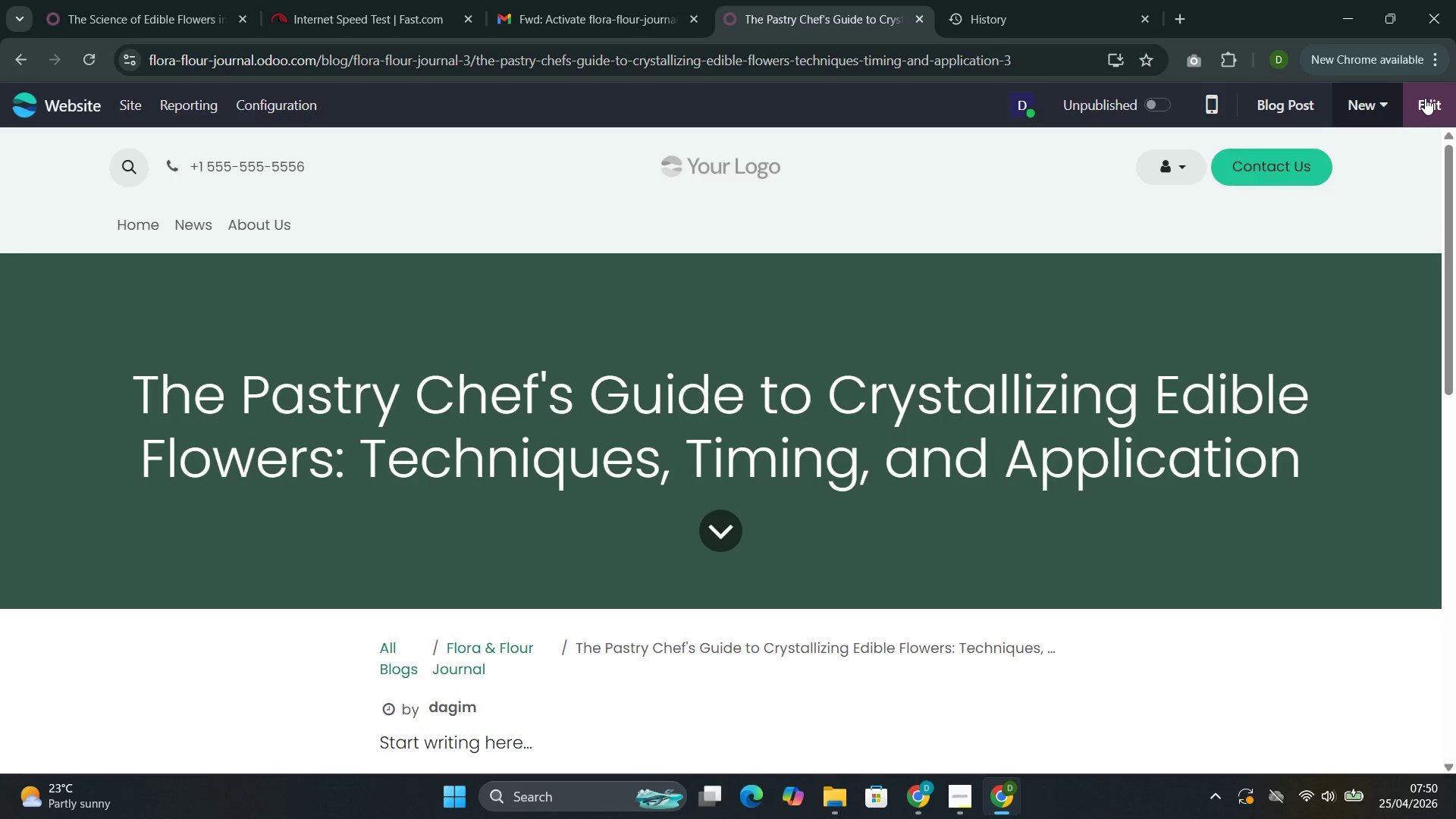 
mouse_move([1389, 105])
 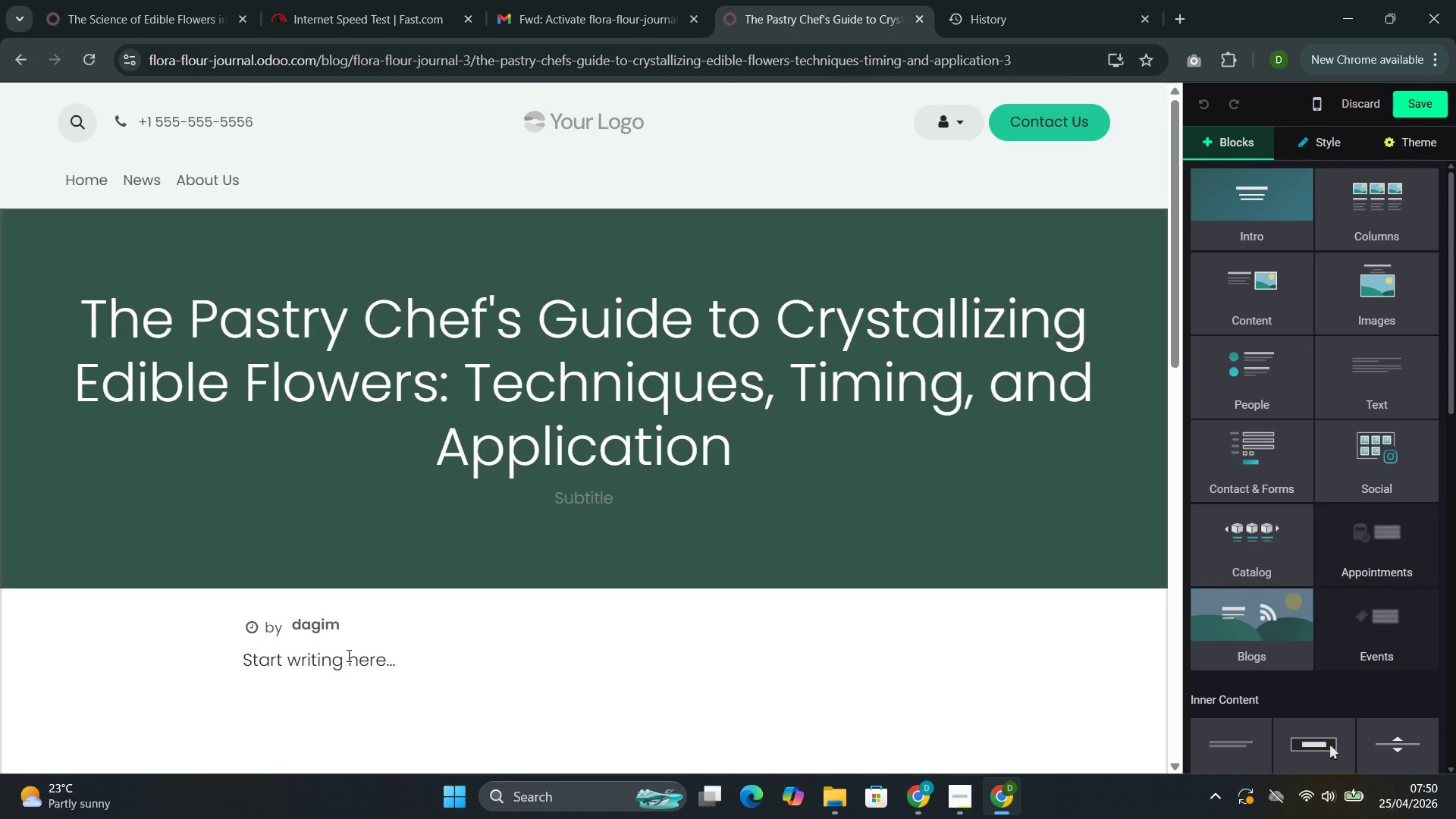 
double_click([347, 655])
 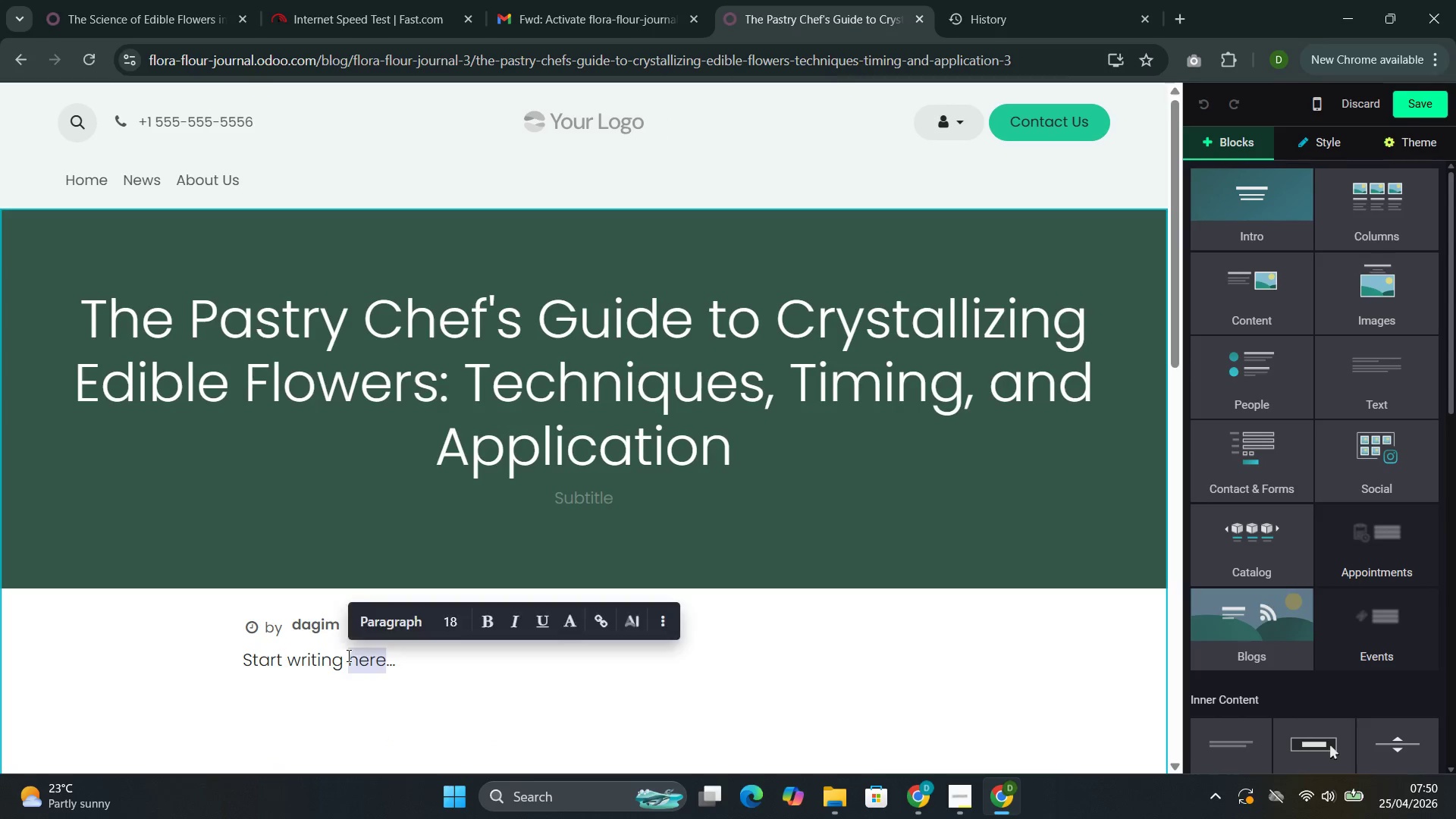 
triple_click([347, 655])
 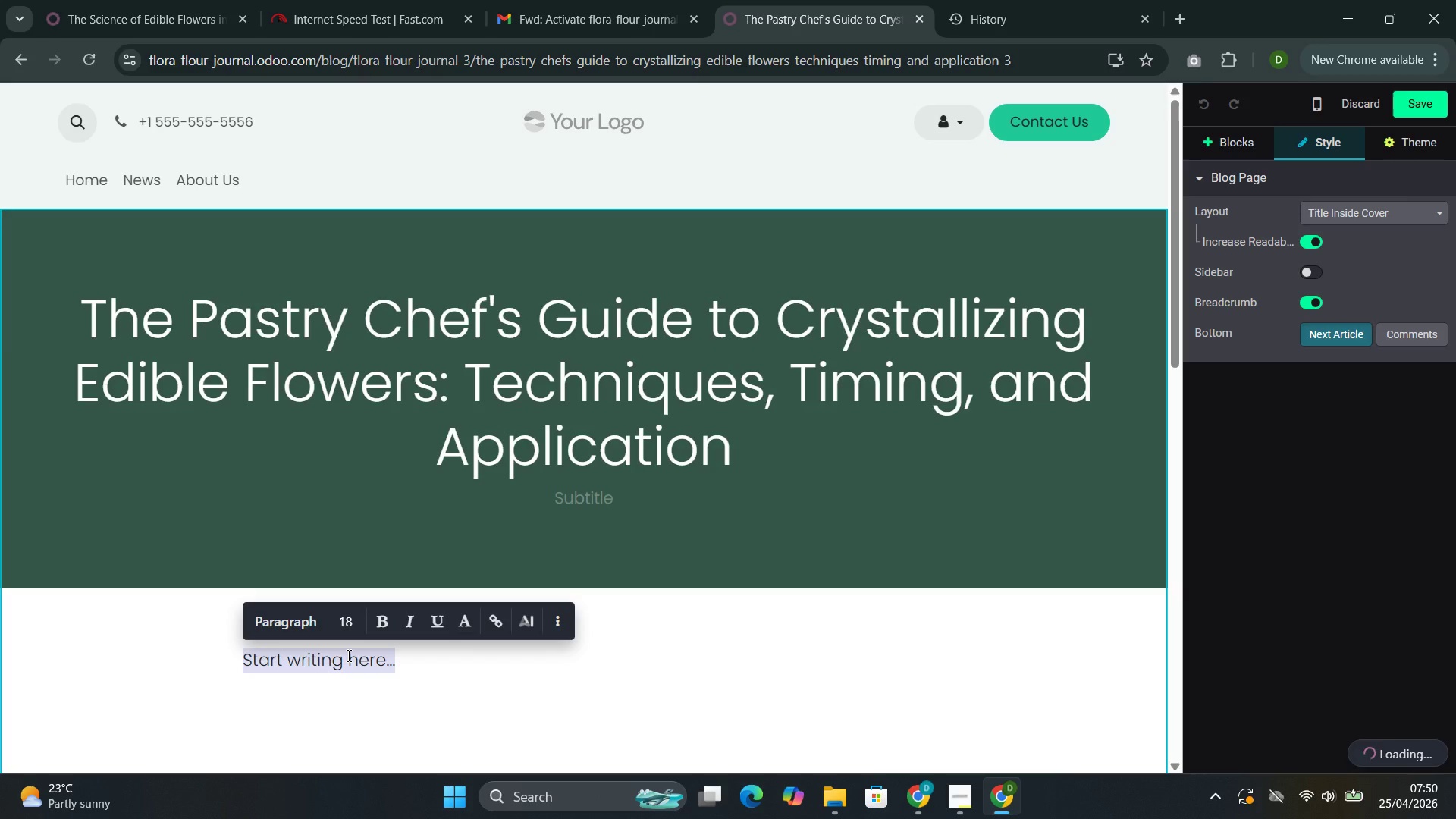 
key(Backspace)
 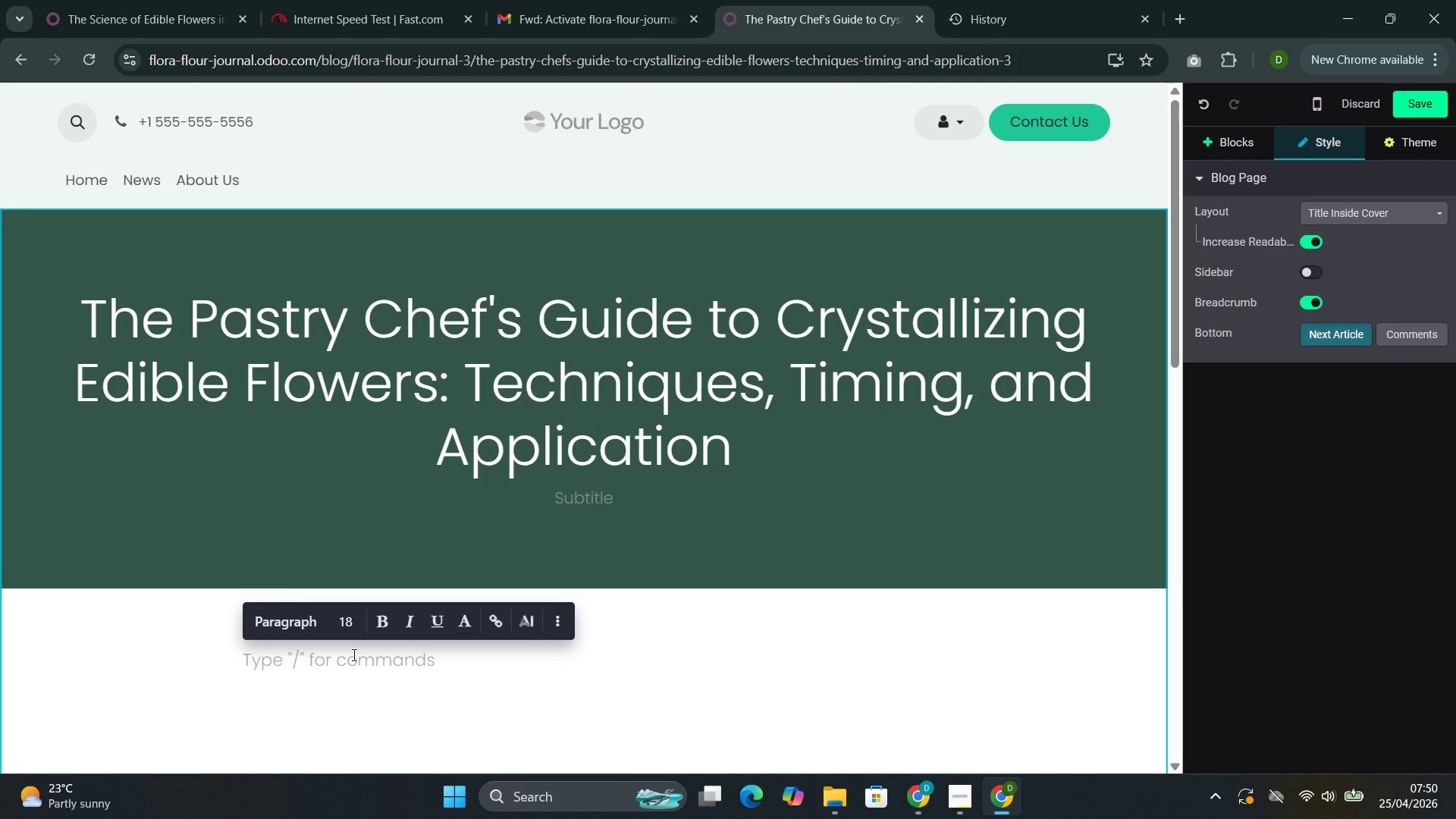 
wait(8.89)
 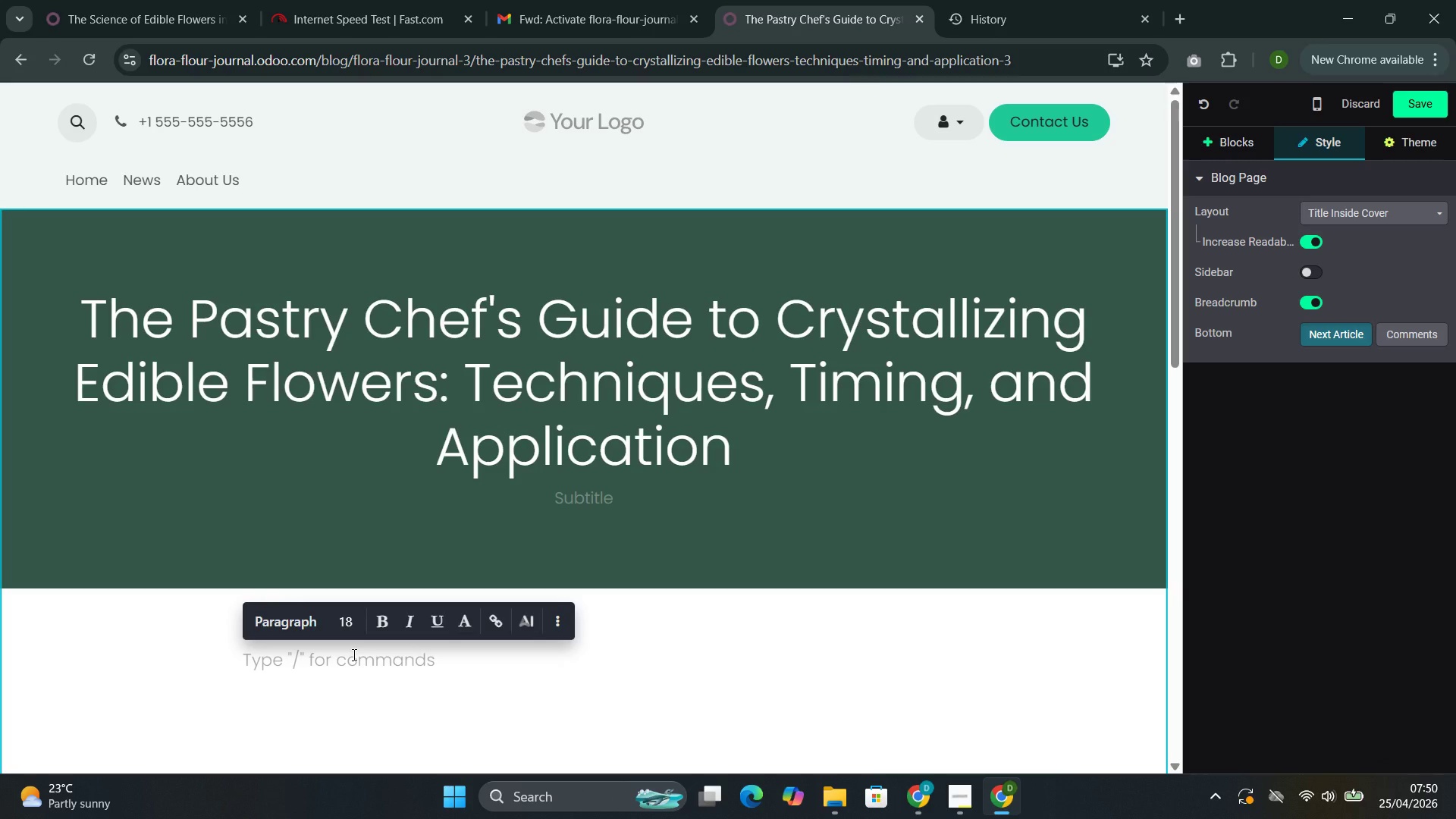 
left_click([1216, 142])
 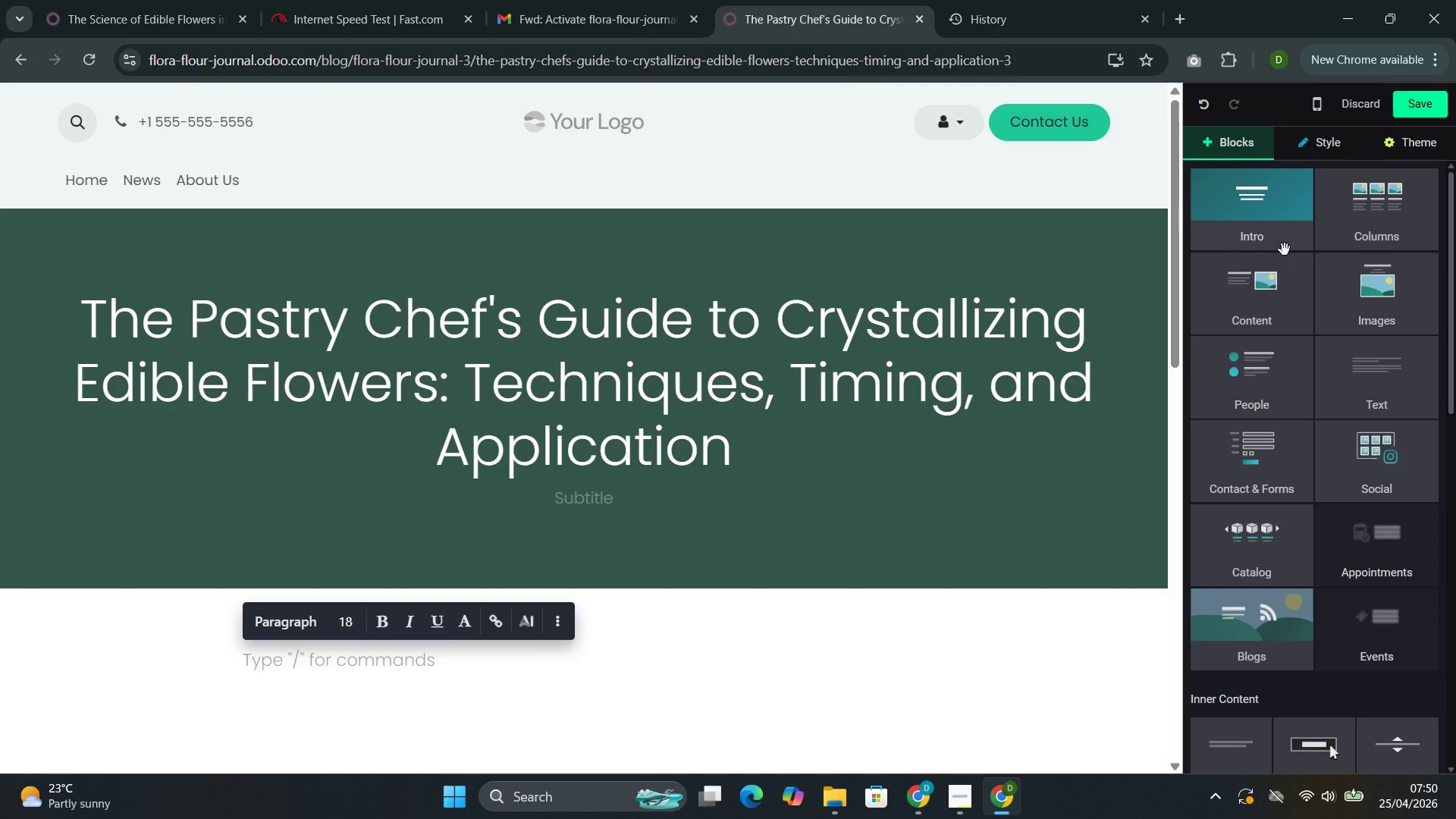 
left_click([1248, 208])
 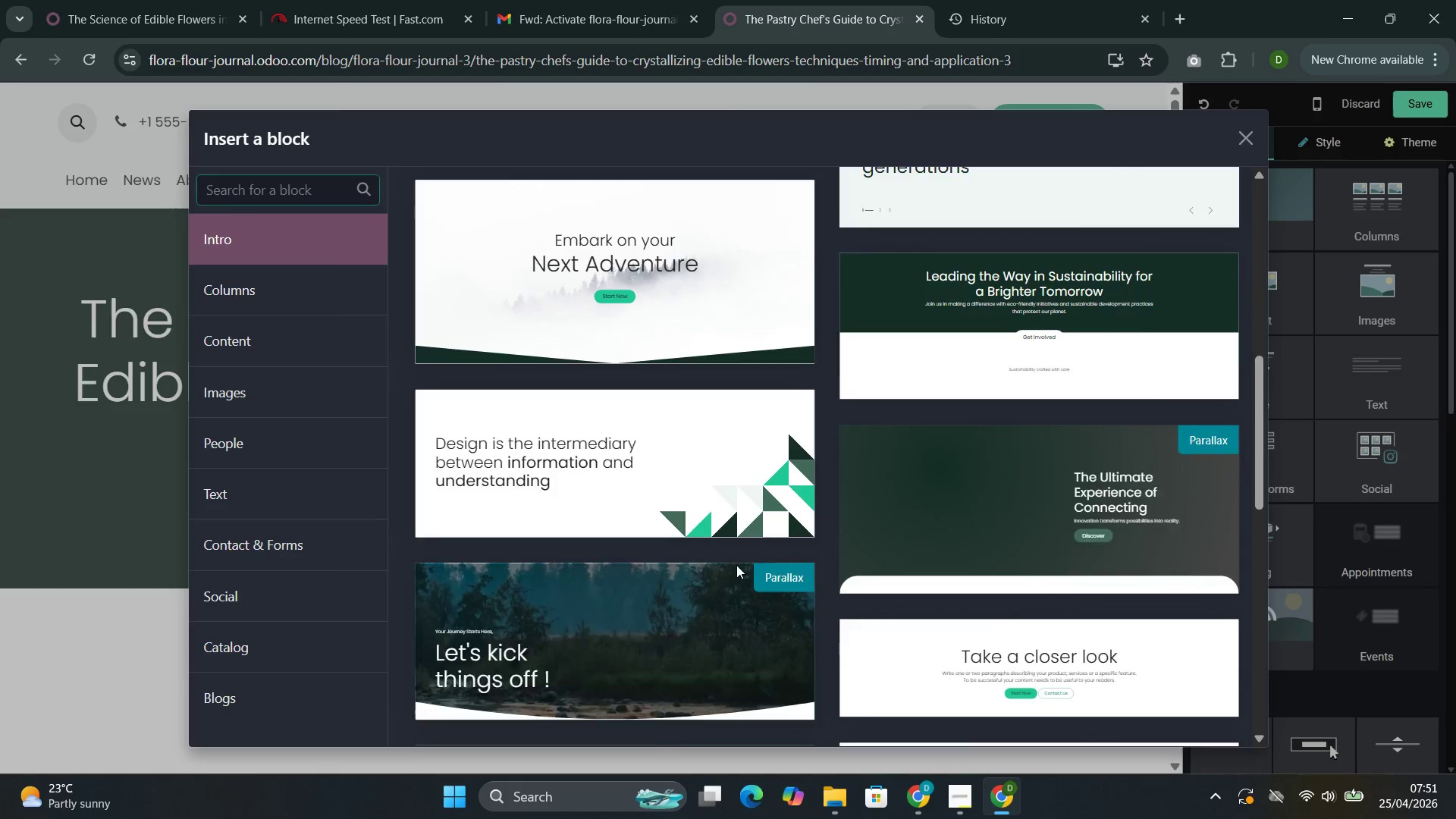 
wait(9.27)
 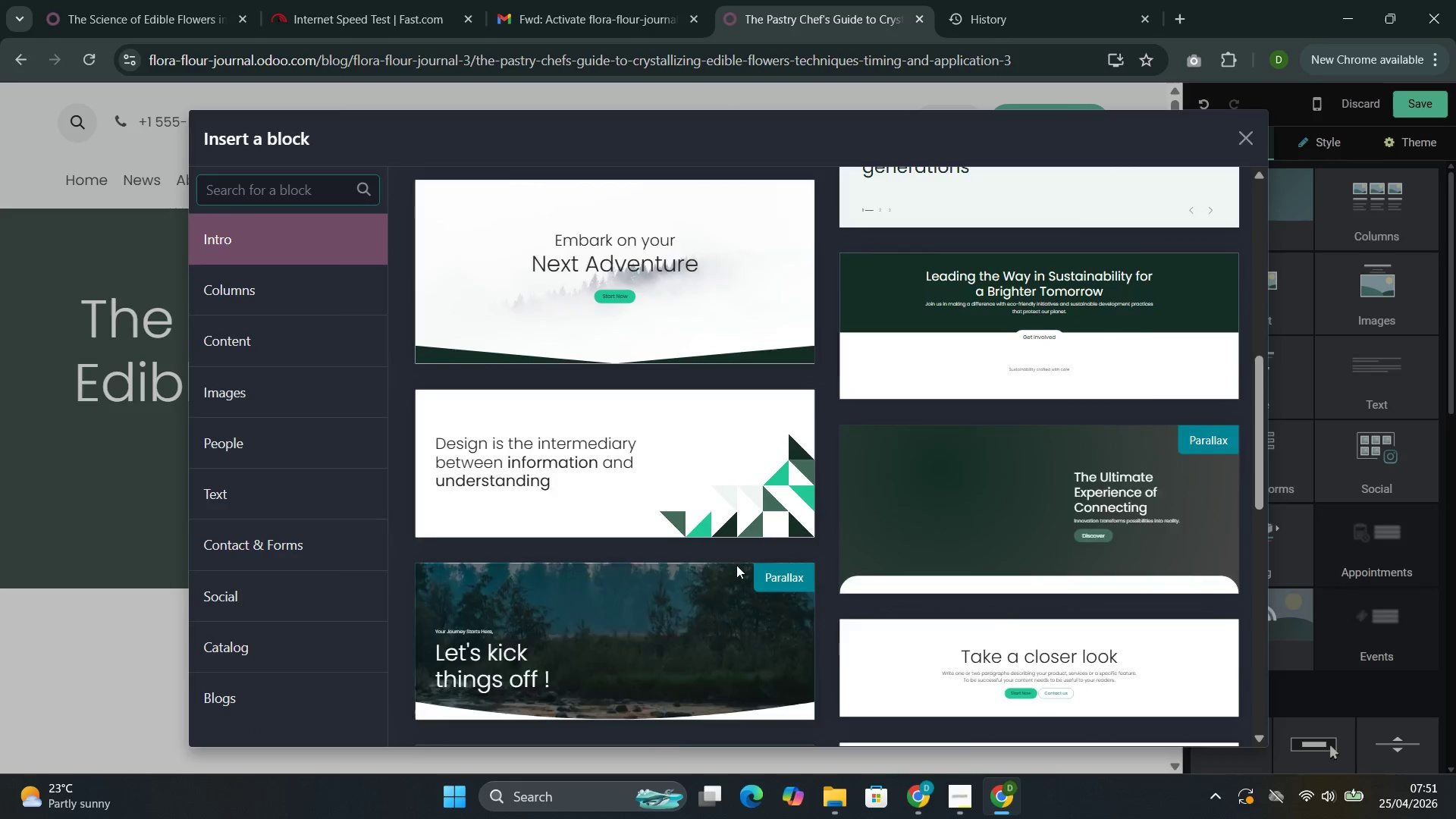 
left_click([710, 527])
 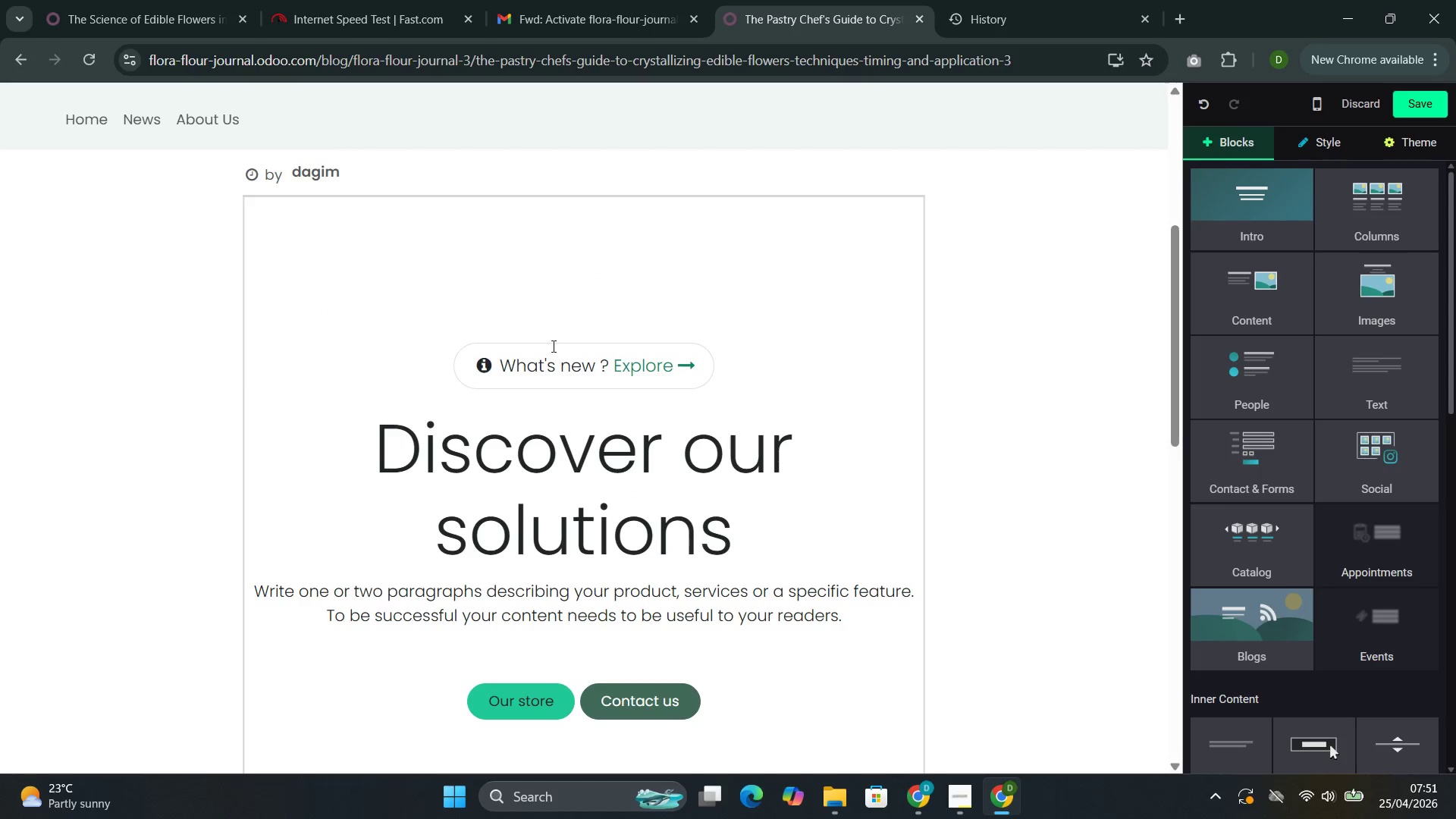 
left_click([562, 363])
 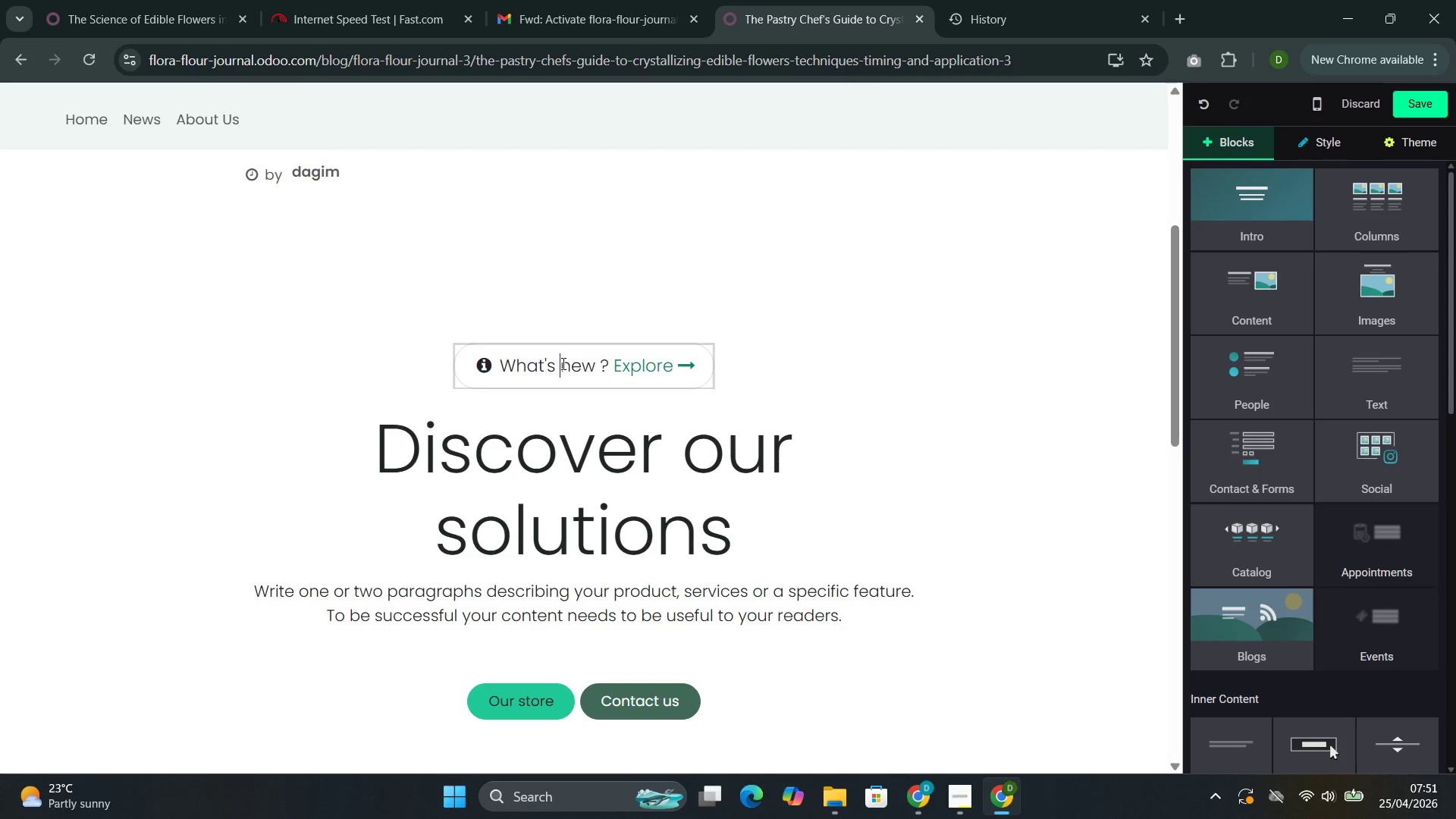 
mouse_move([577, 347])
 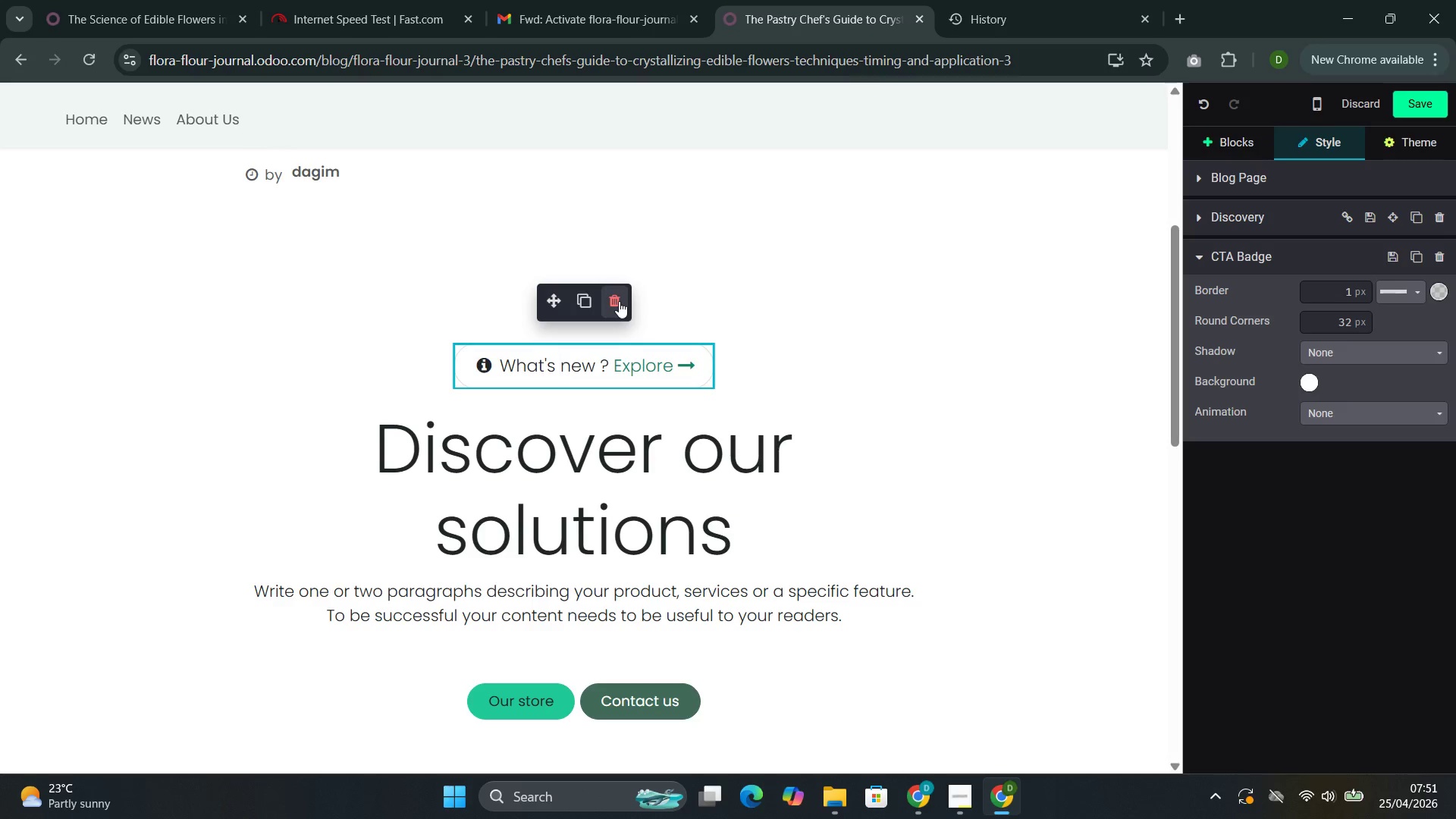 
left_click([619, 301])
 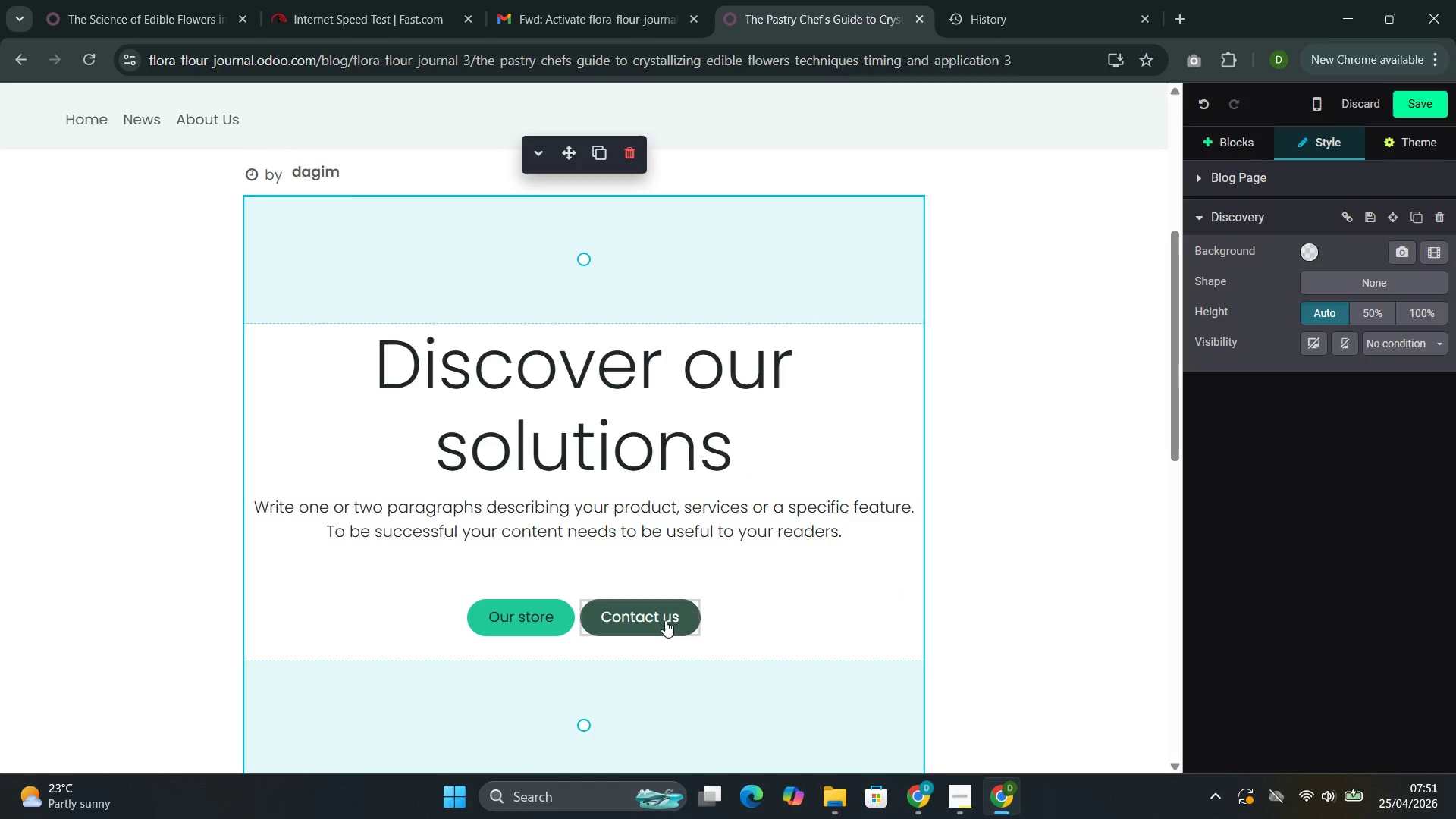 
left_click([694, 628])
 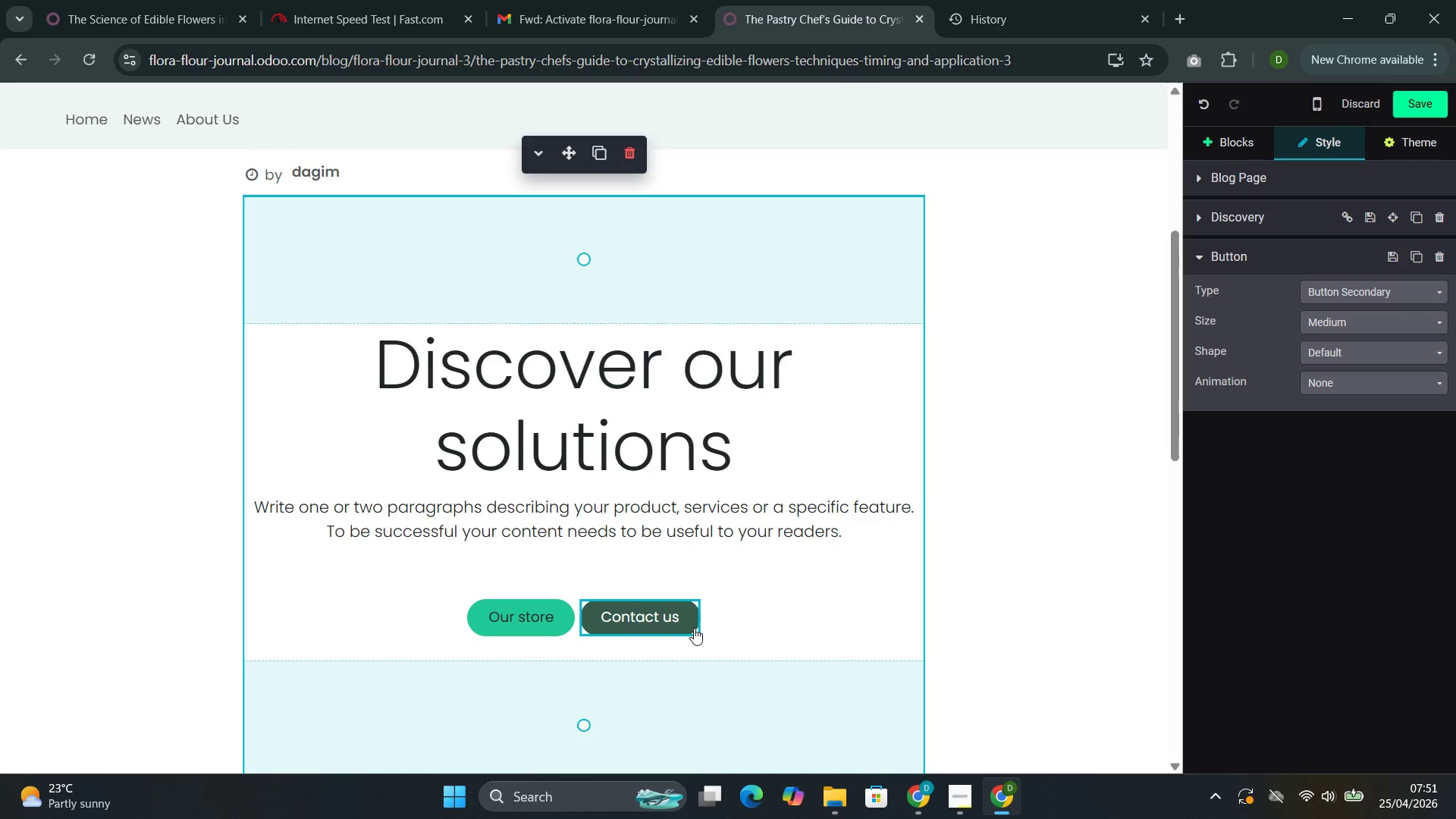 
hold_key(key=Backspace, duration=1.42)
 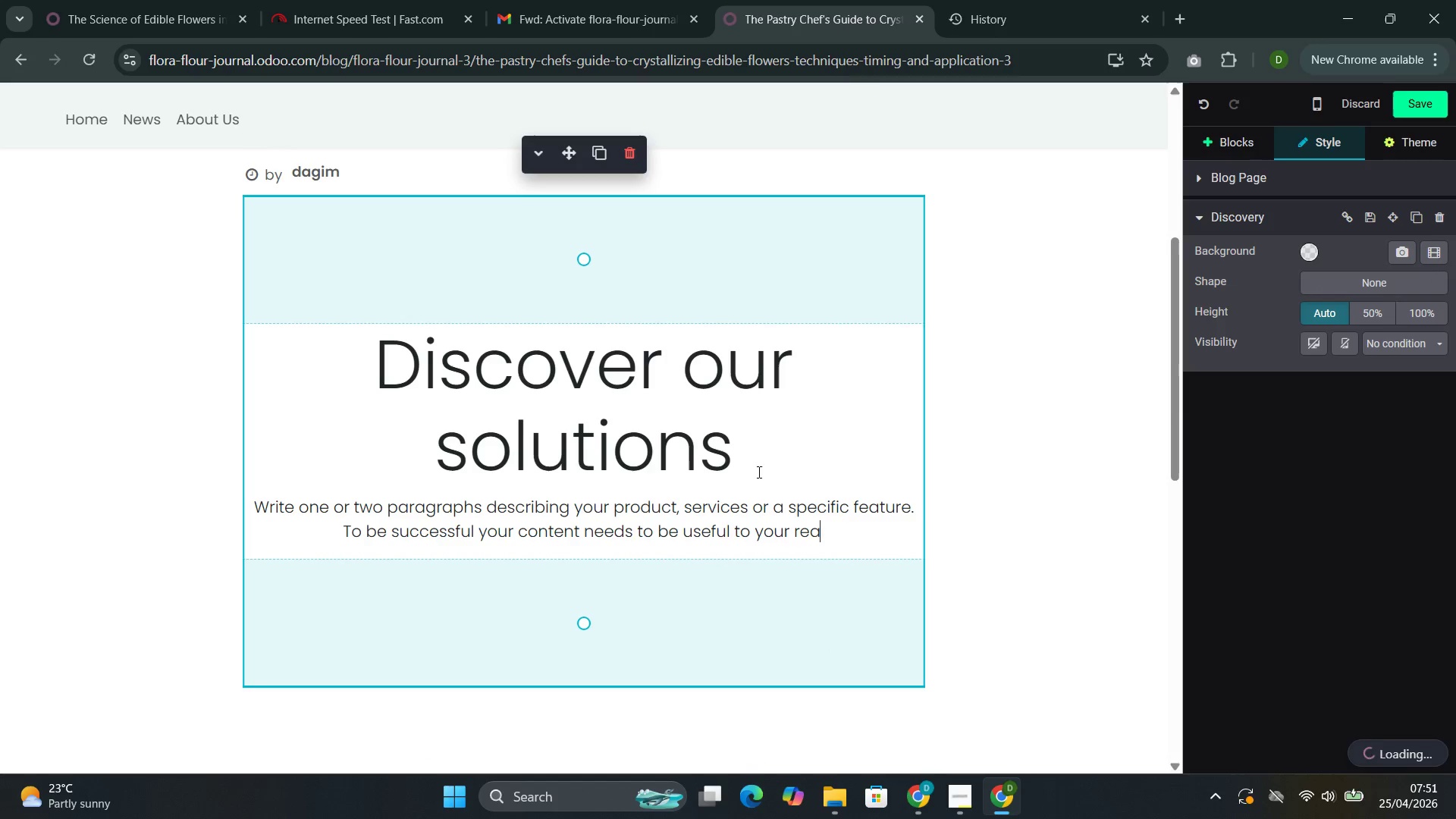 
left_click_drag(start_coordinate=[758, 473], to_coordinate=[378, 397])
 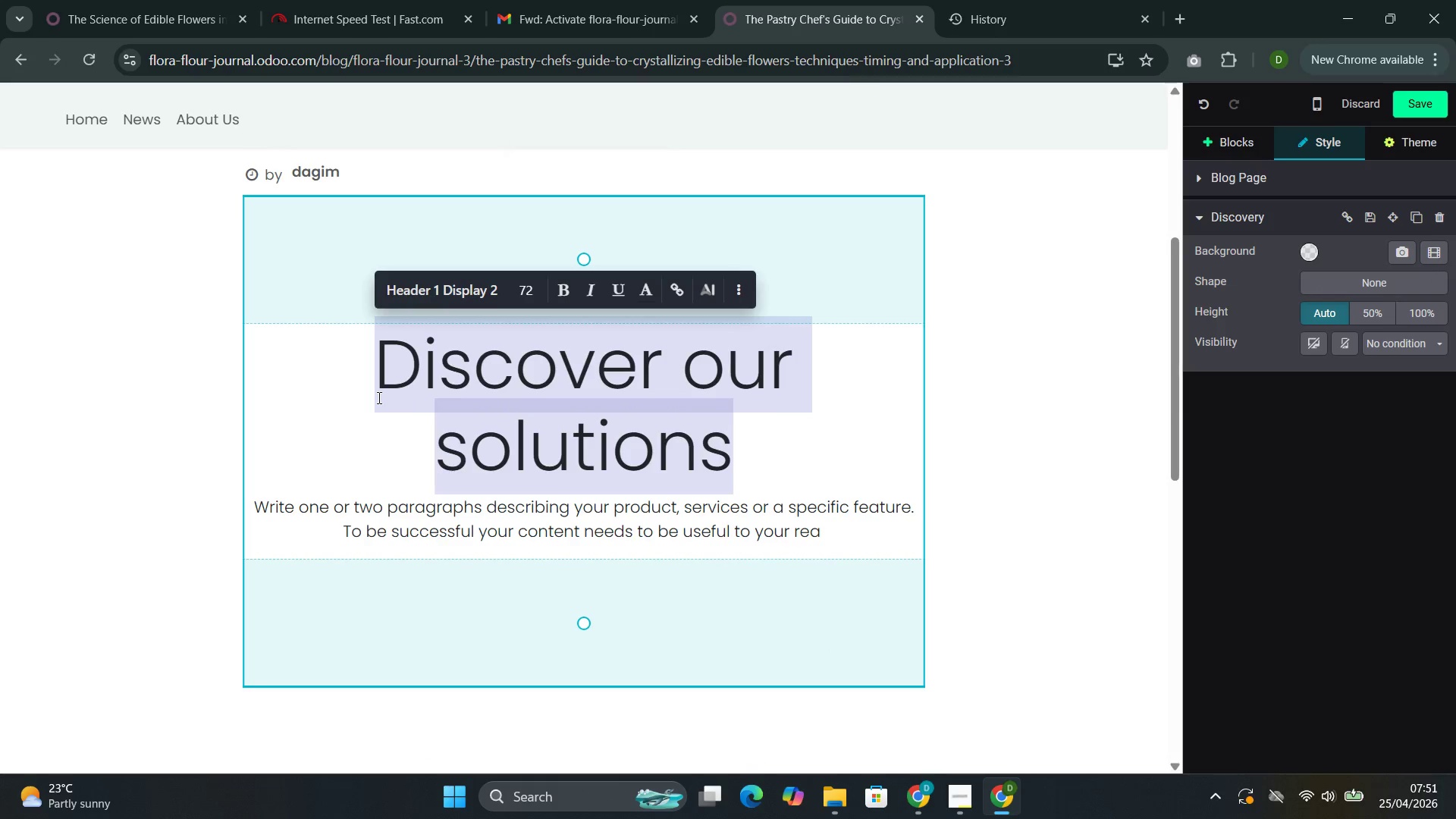 
key(Backspace)
 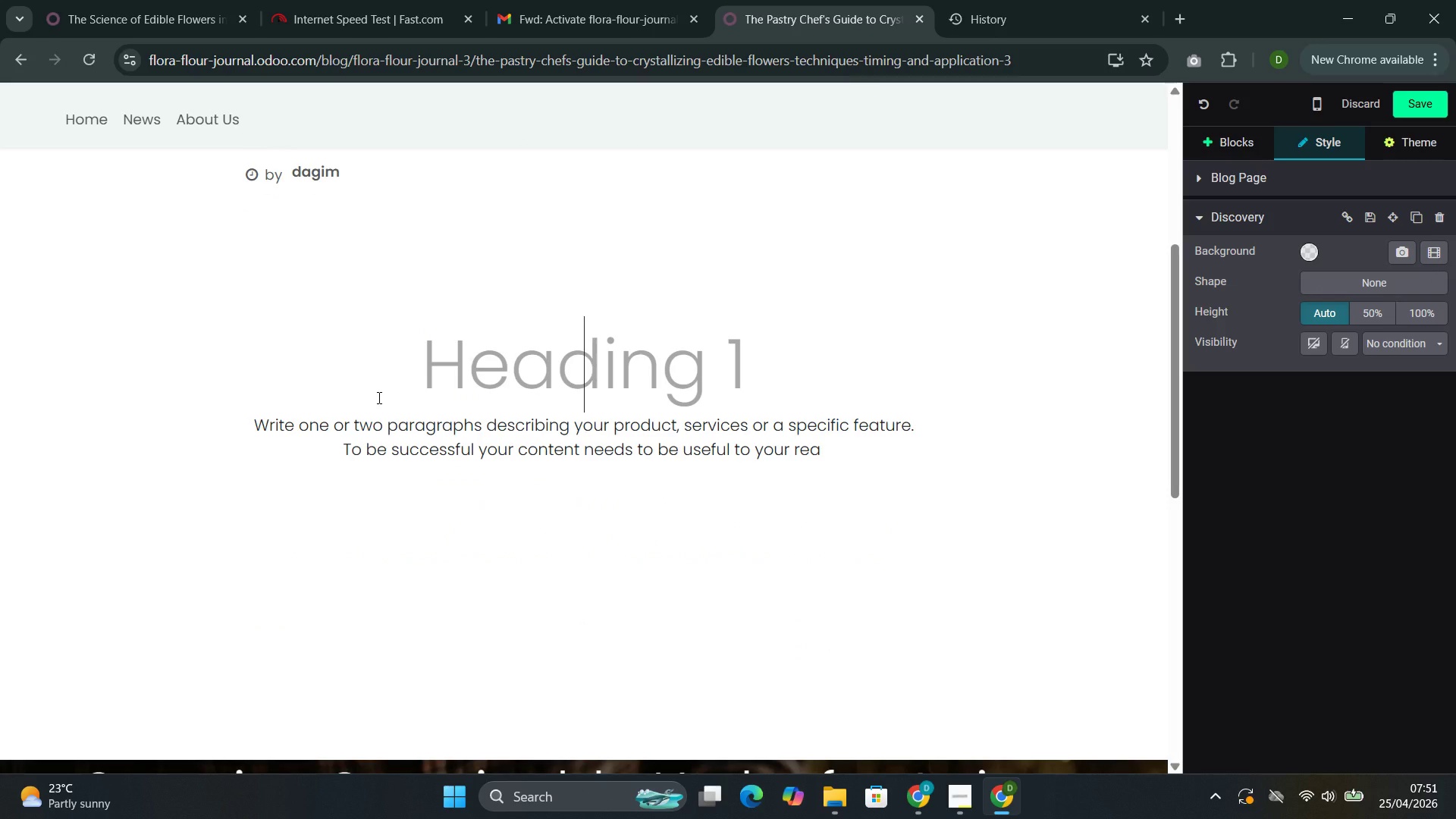 
key(Backspace)
 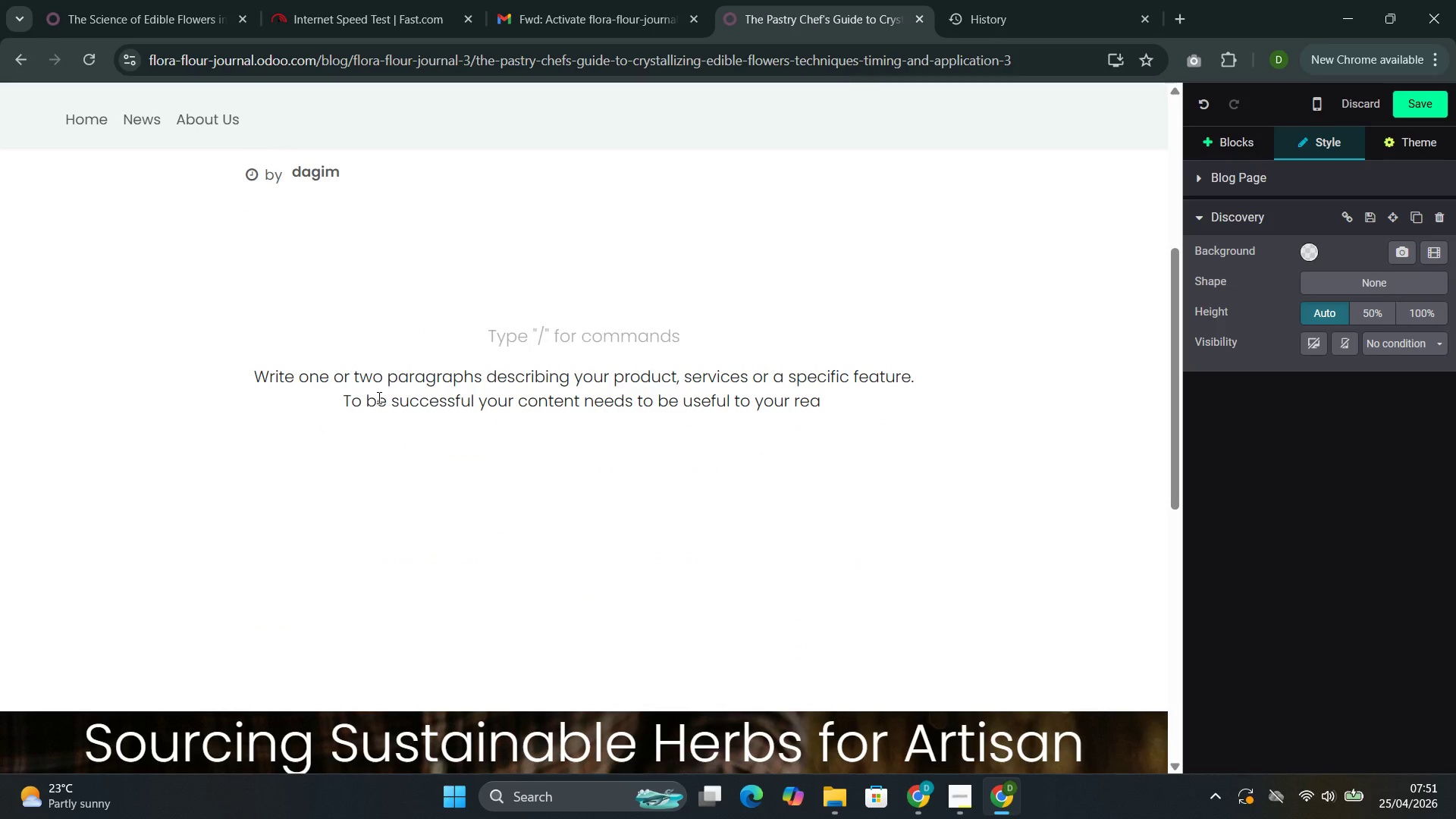 
key(Backspace)
 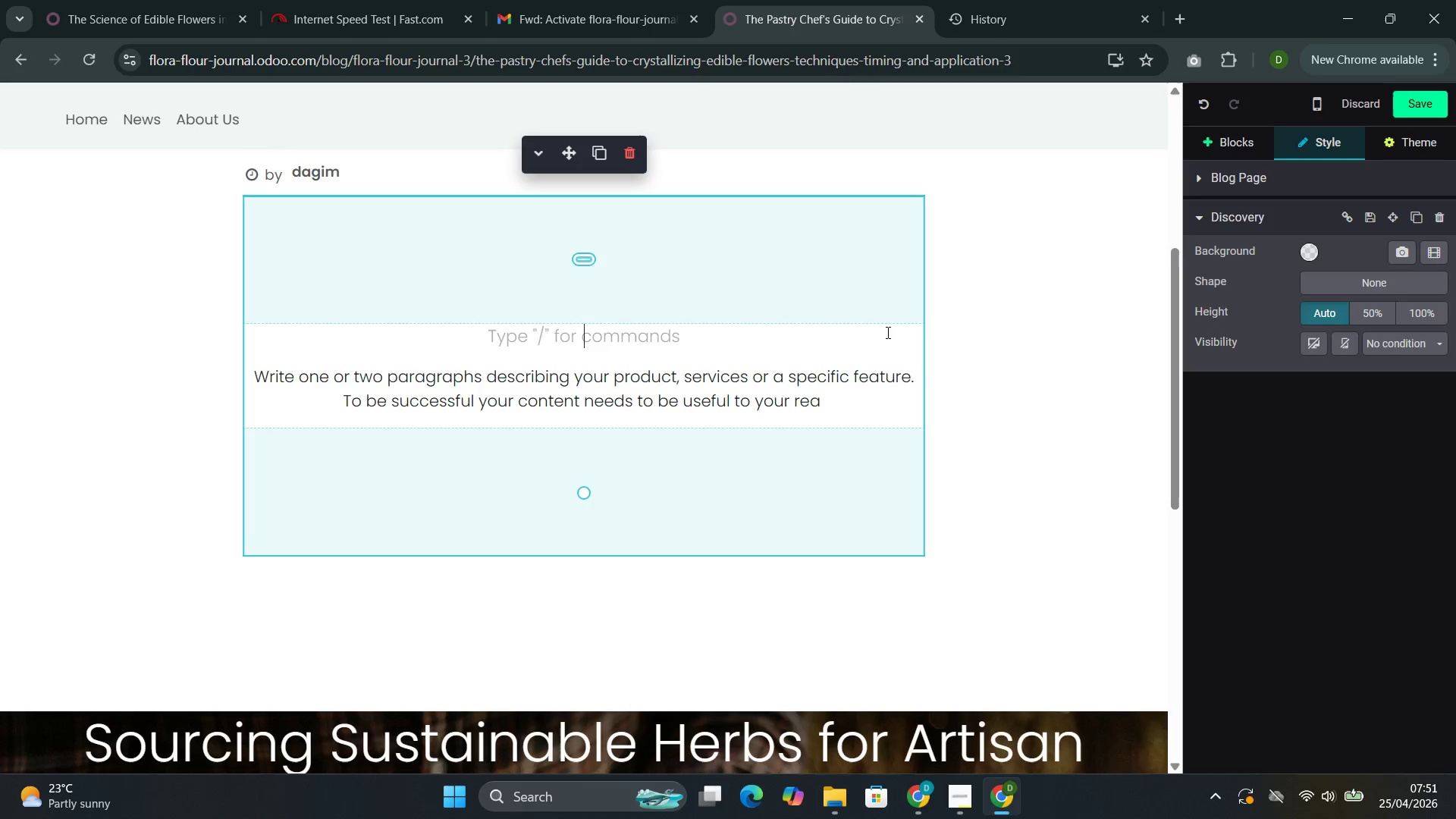 
left_click_drag(start_coordinate=[856, 398], to_coordinate=[241, 372])
 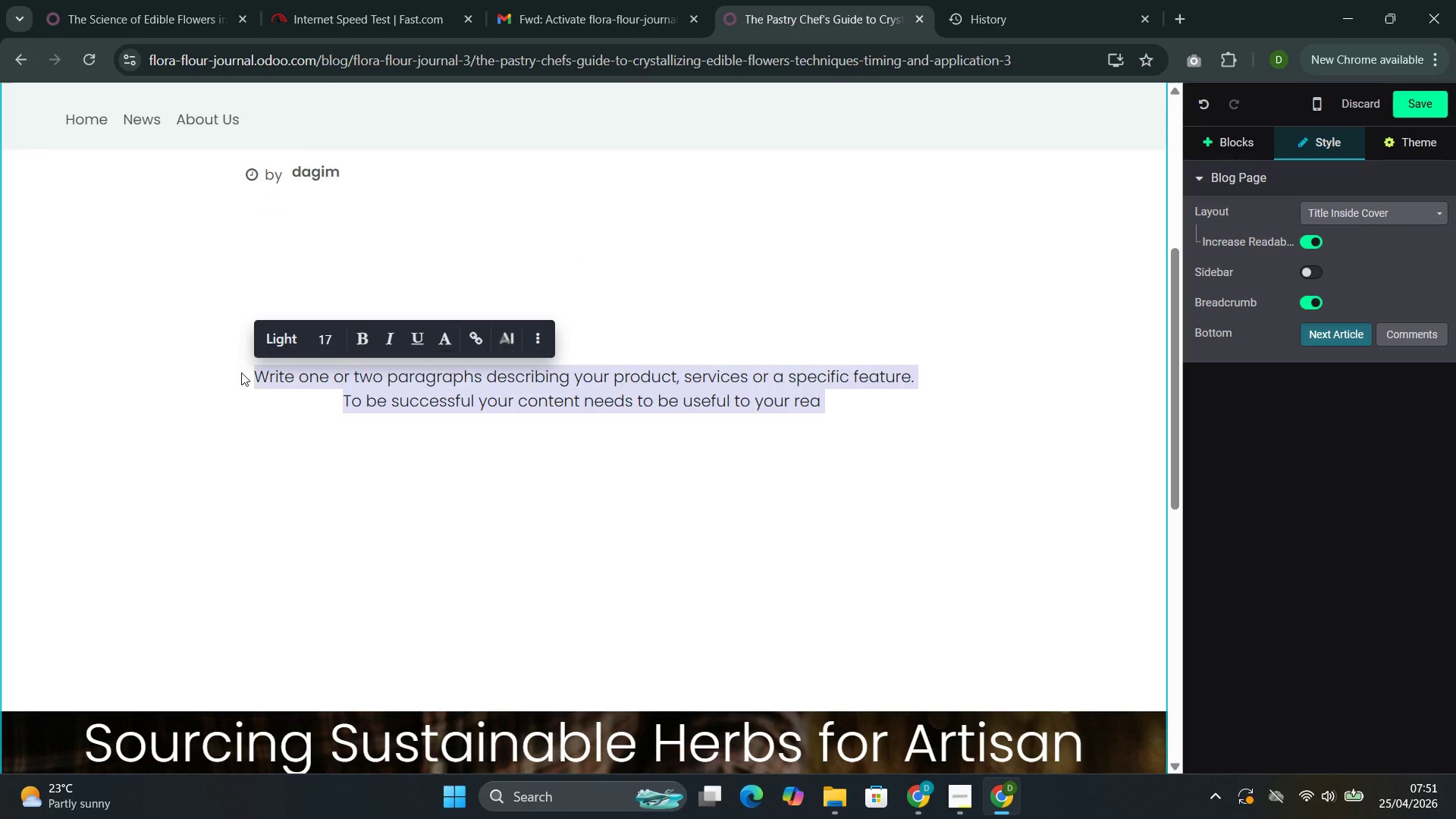 
hold_key(key=ShiftLeft, duration=0.53)
 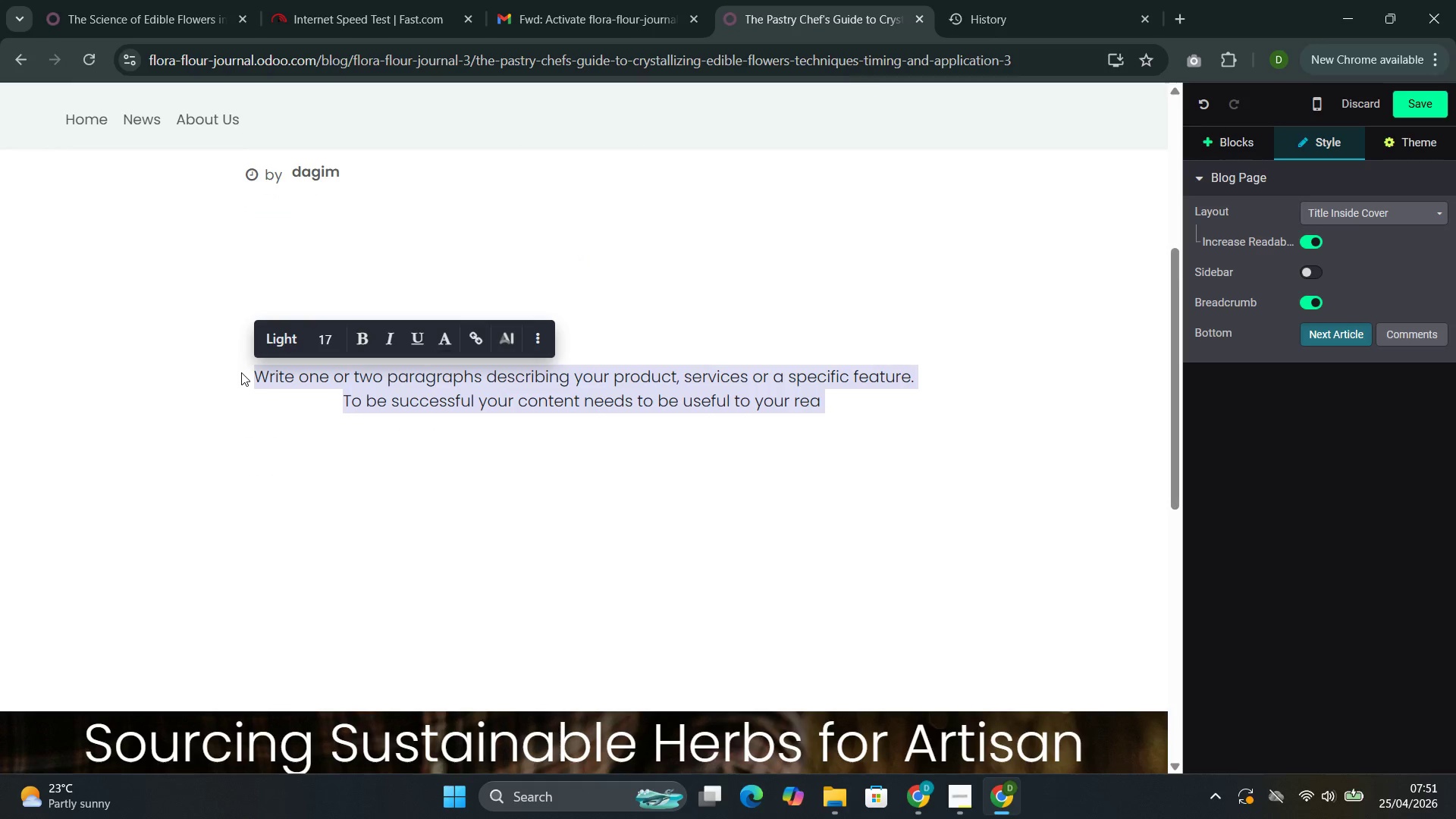 
type(A crystallizw)
key(Backspace)
type(ed flower is a small act of prese)
 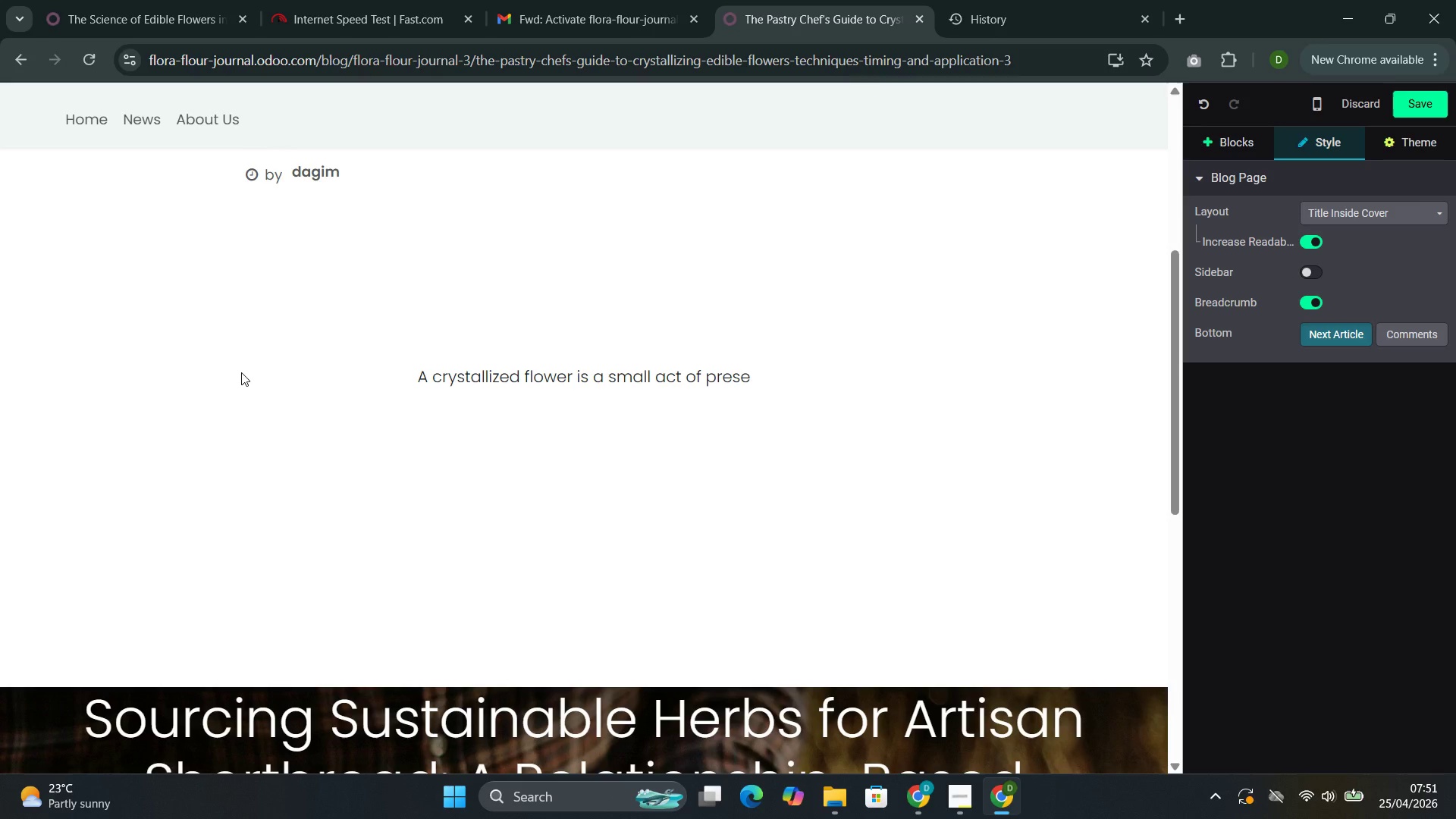 
wait(10.78)
 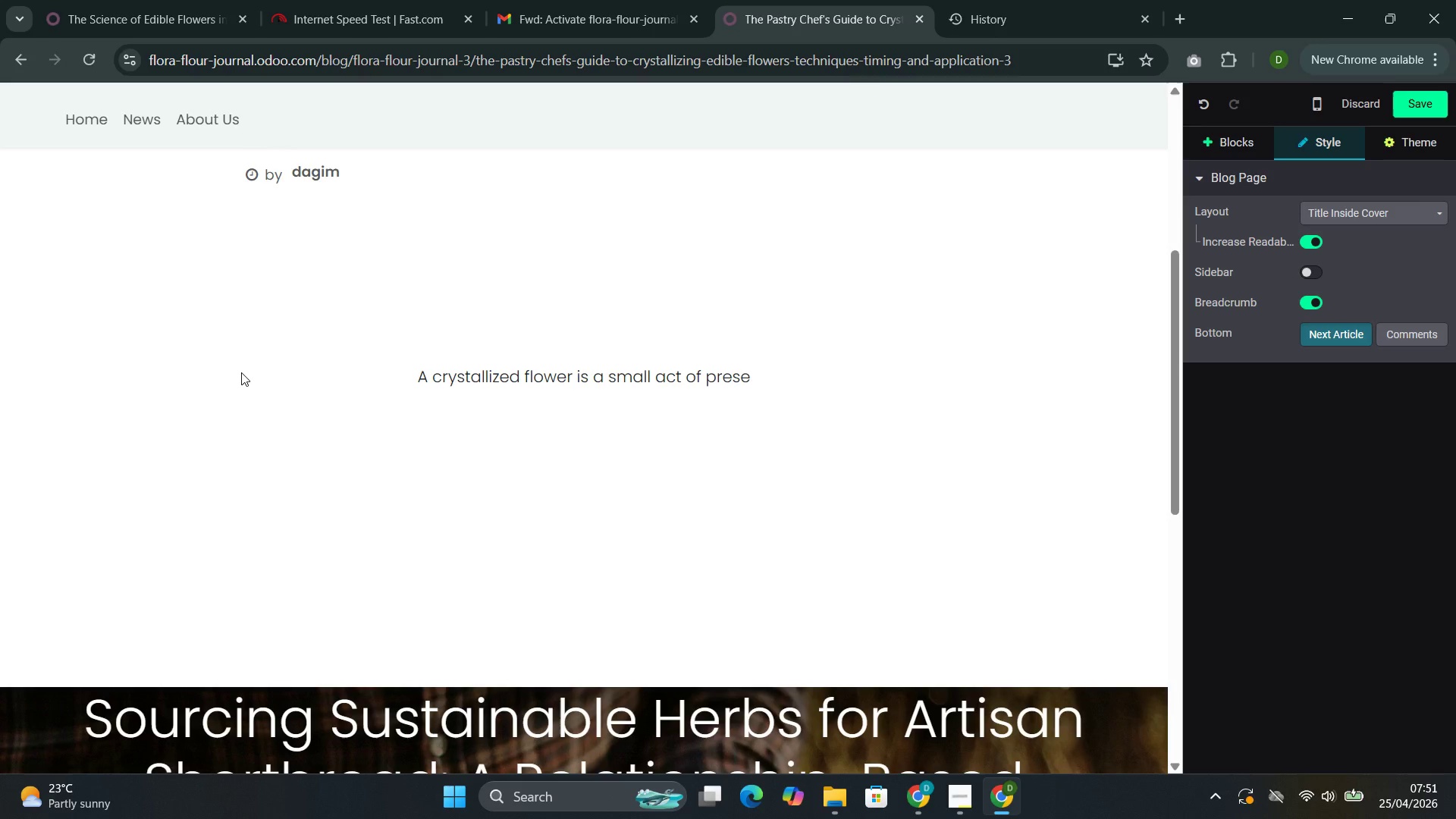 
type(rvation. SUGER graws moisture from the petaks.)
key(Backspace)
type(, rel)
key(Backspace)
type(place)
 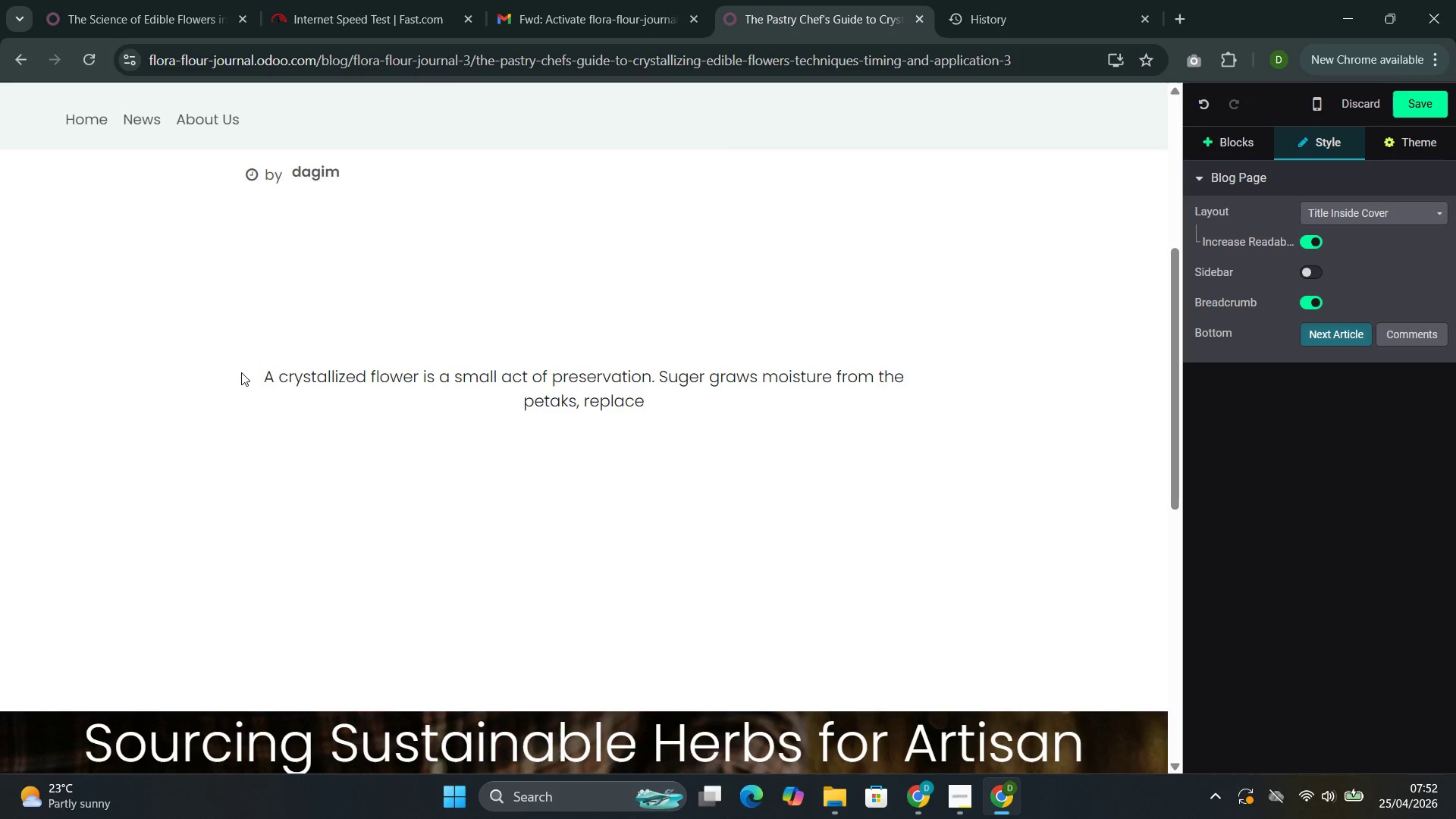 
key(Backspace)
type(ing it with a crystalline struc)
 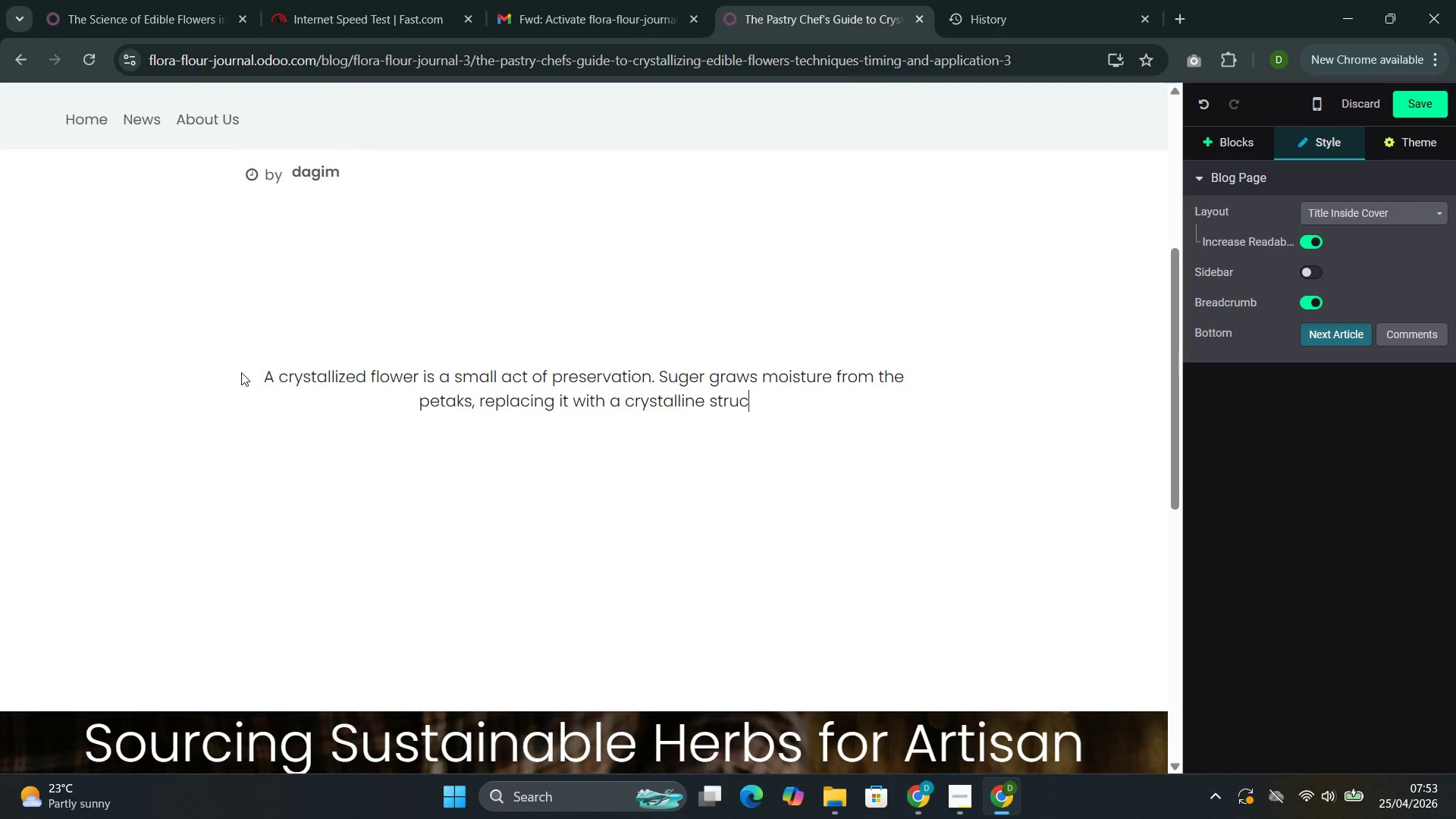 
wait(10.41)
 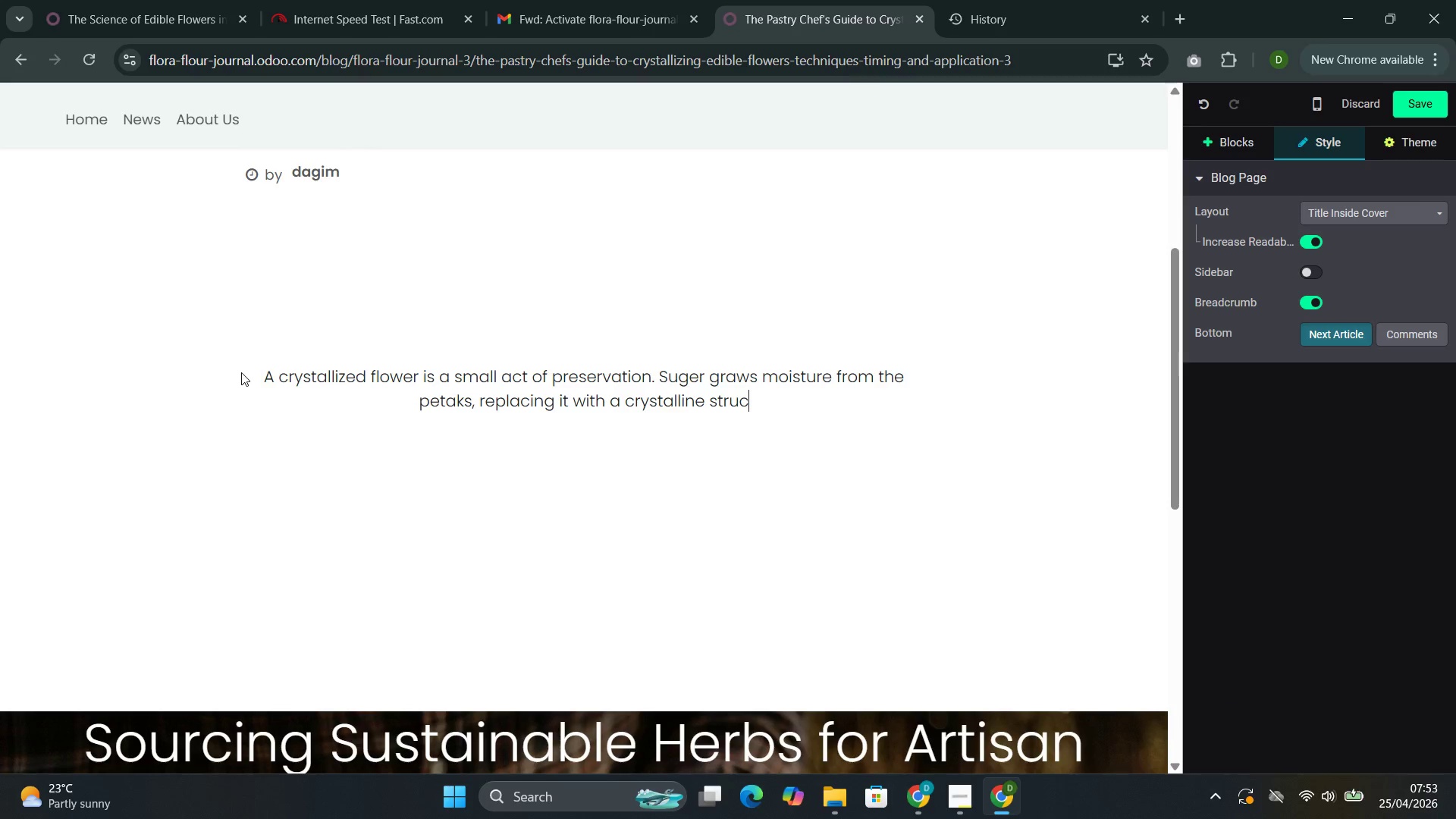 
type(ture )
 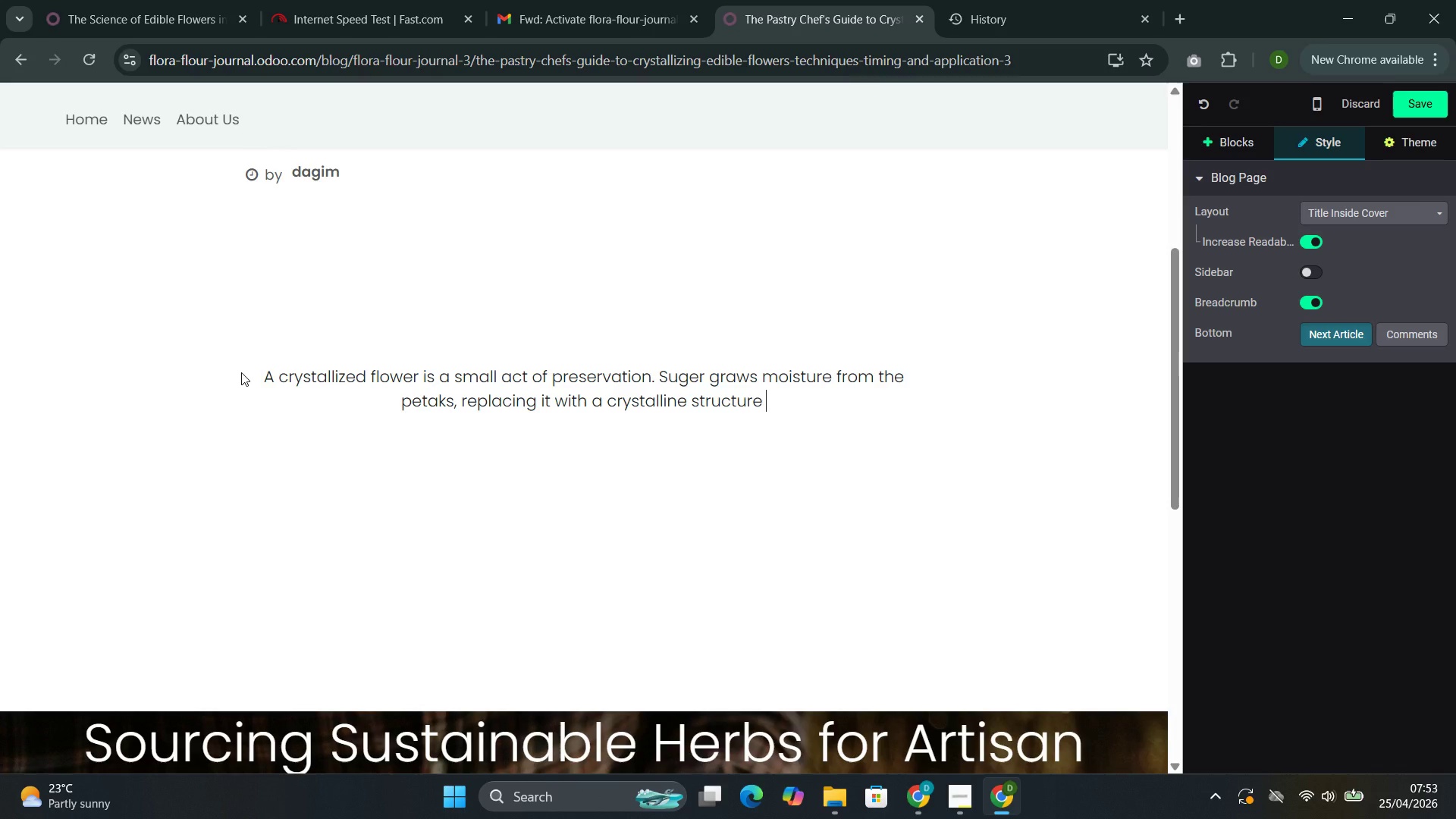 
wait(16.94)
 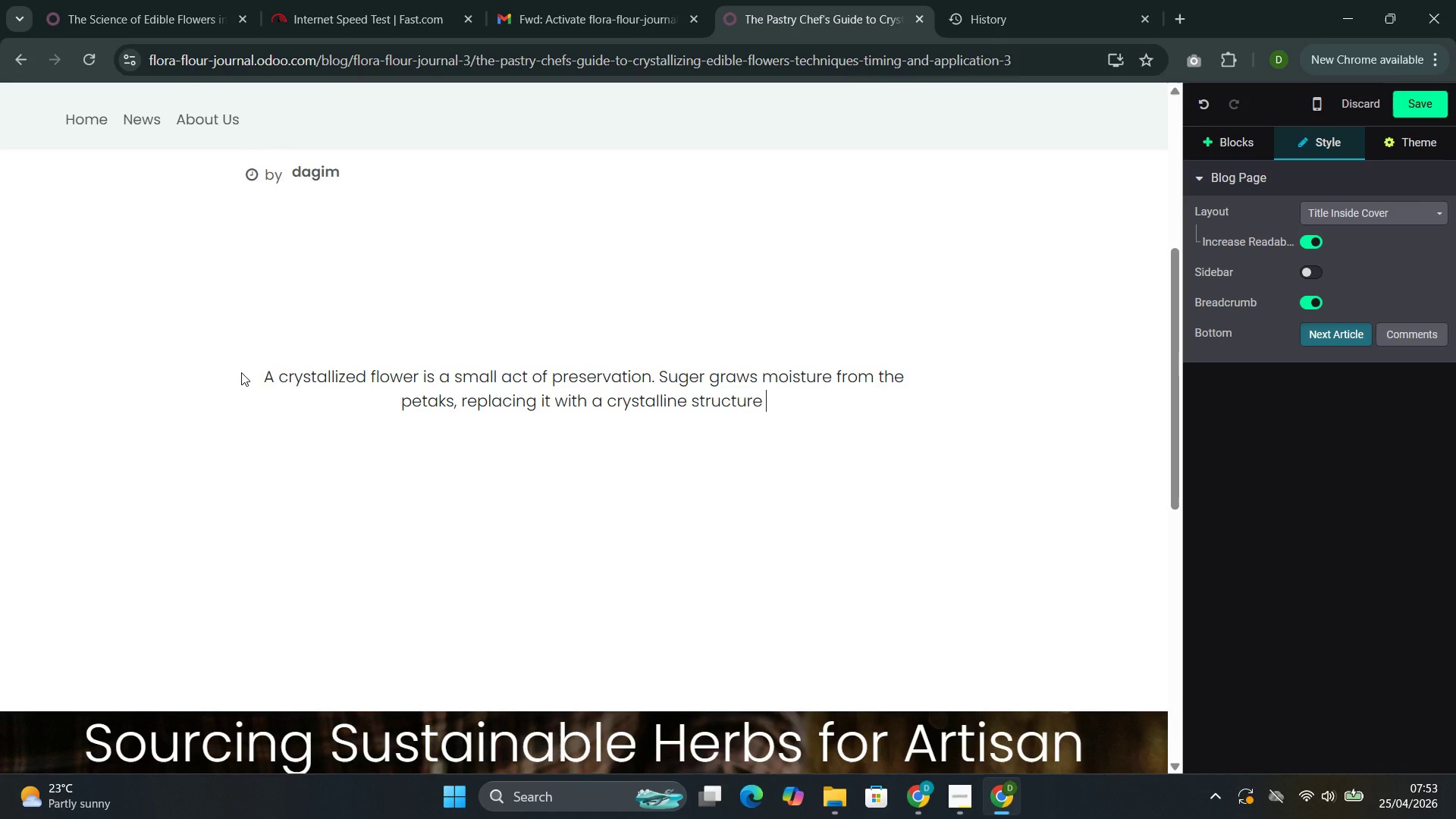 
type(that )
 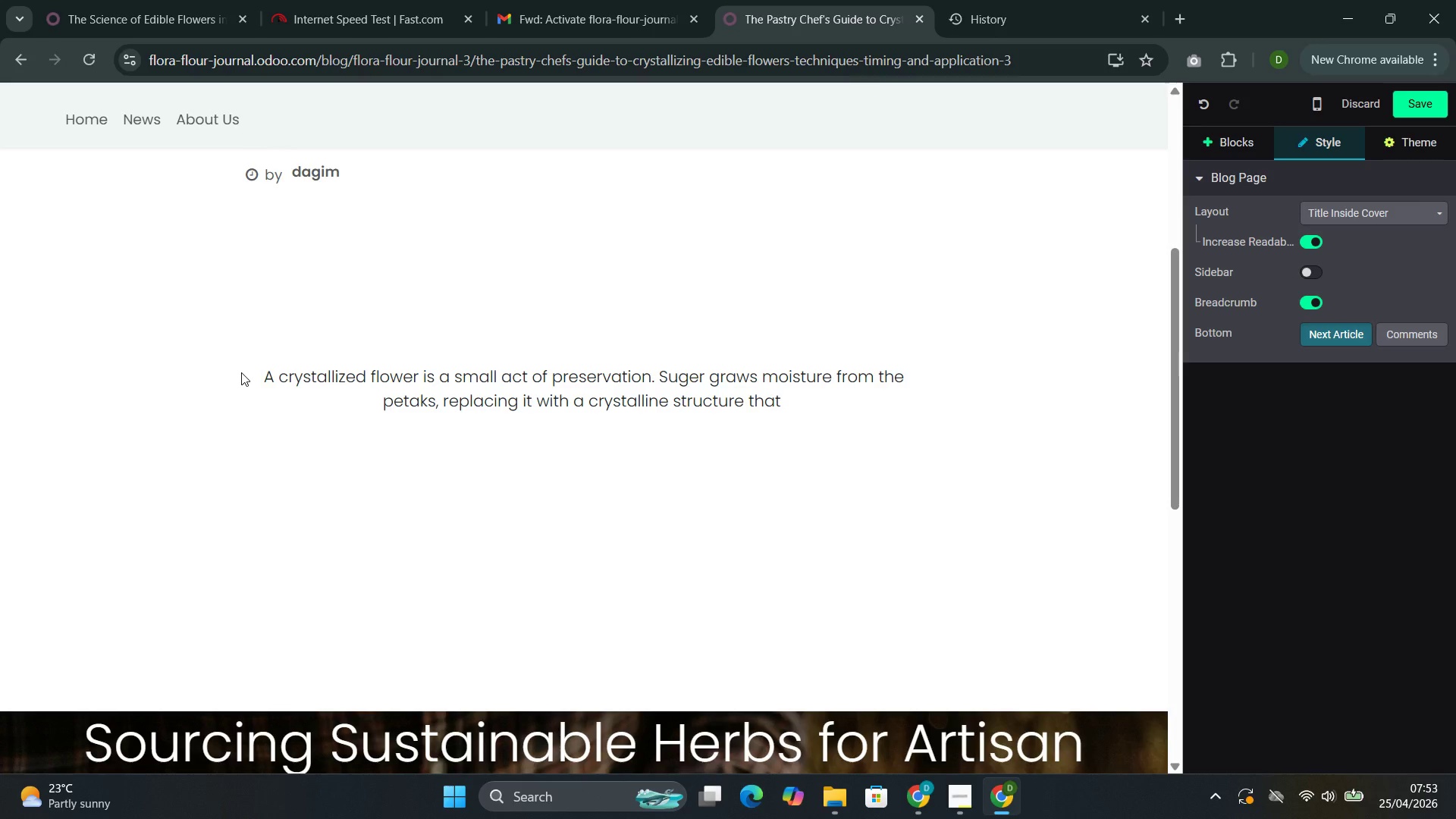 
wait(13.33)
 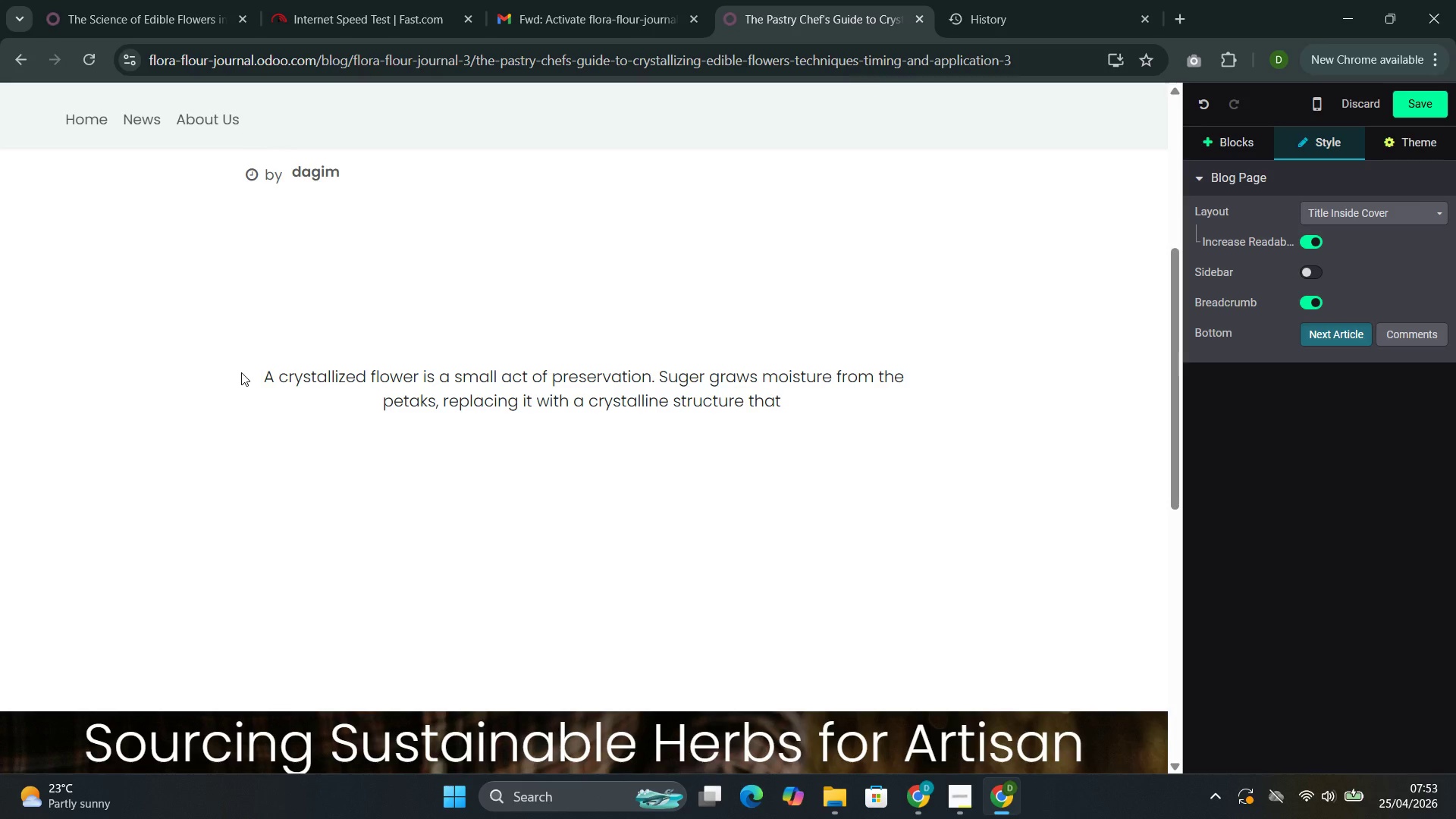 
type(maintains)
 